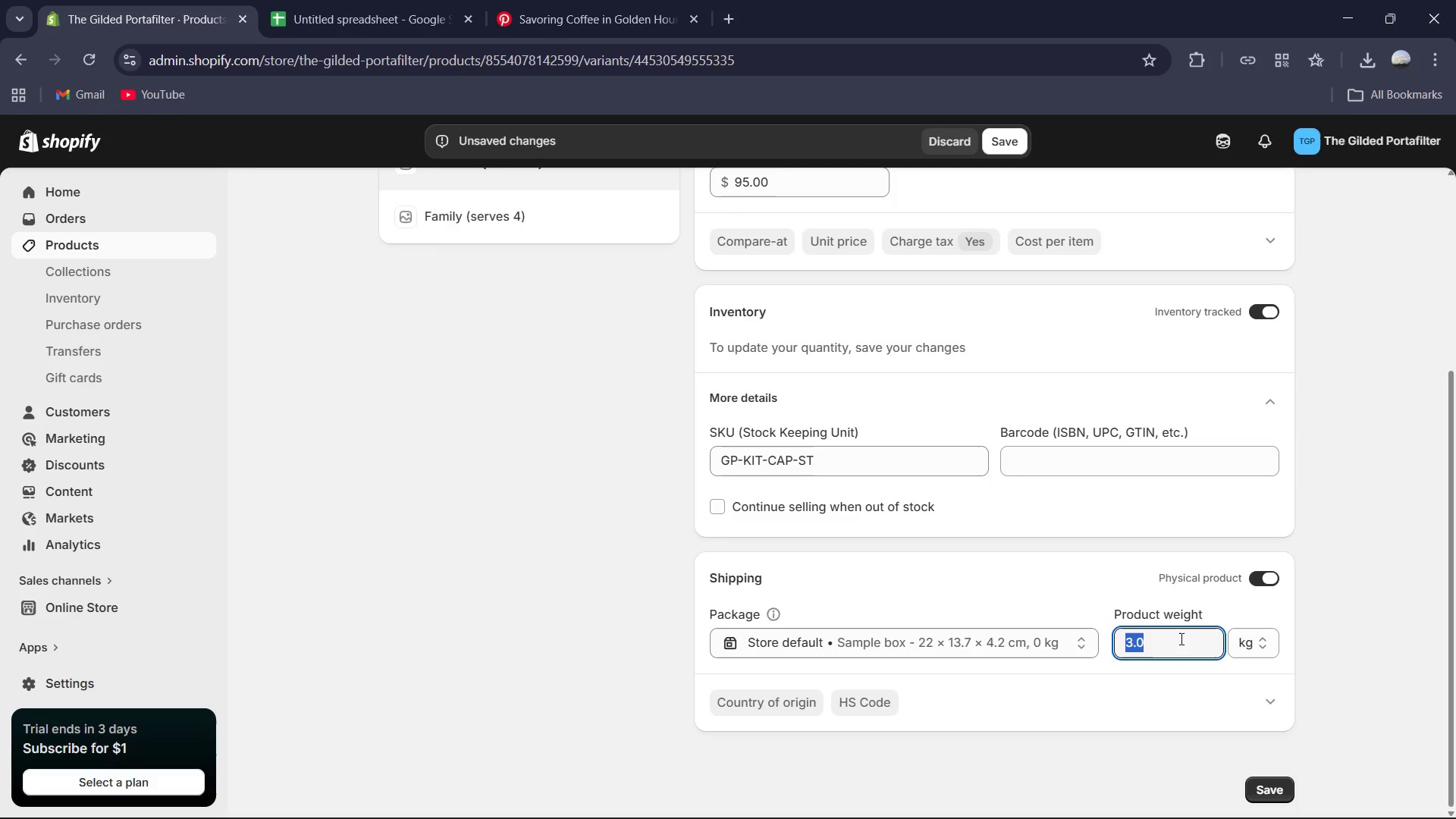 
key(Numpad2)
 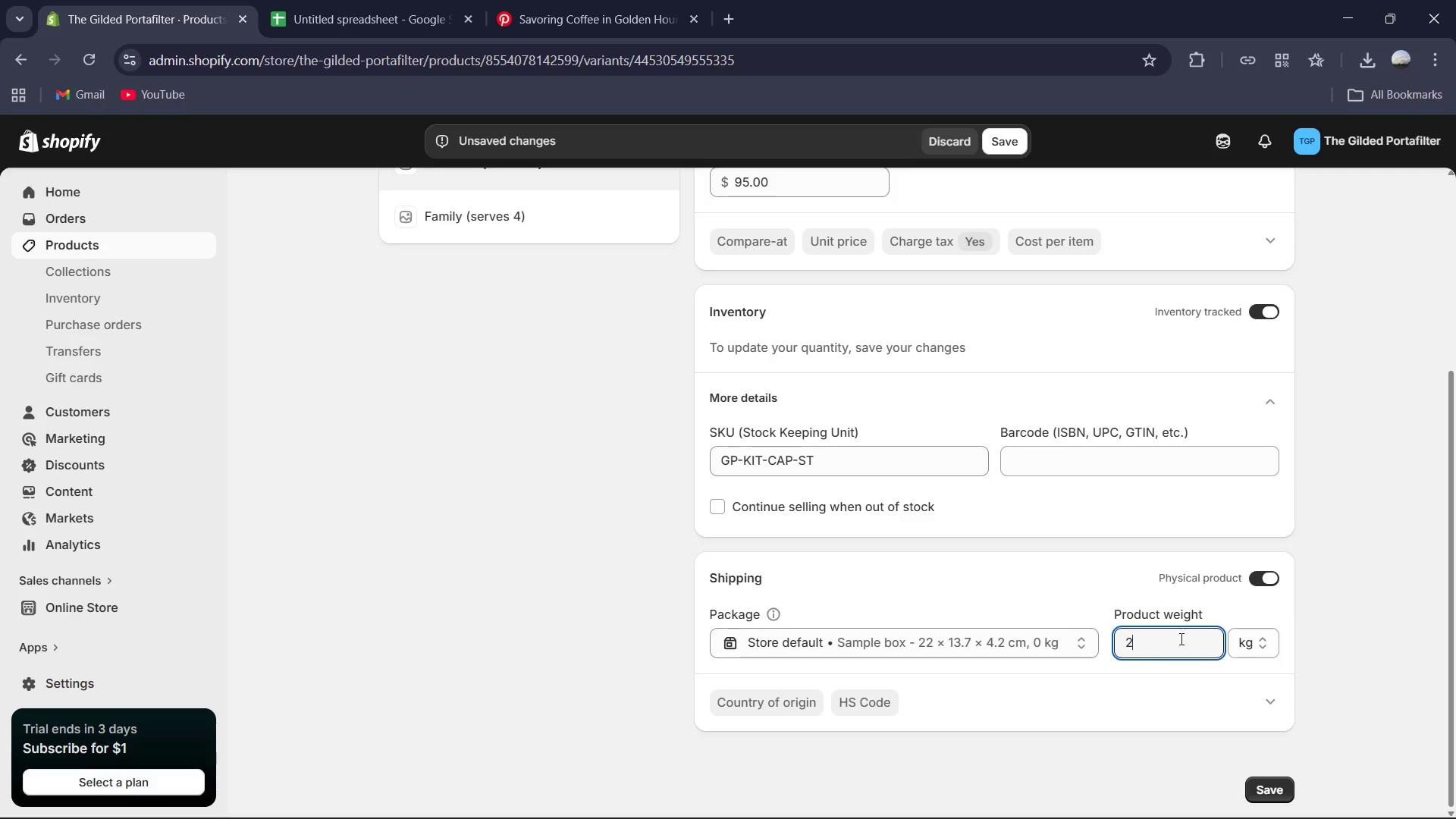 
key(NumpadDecimal)
 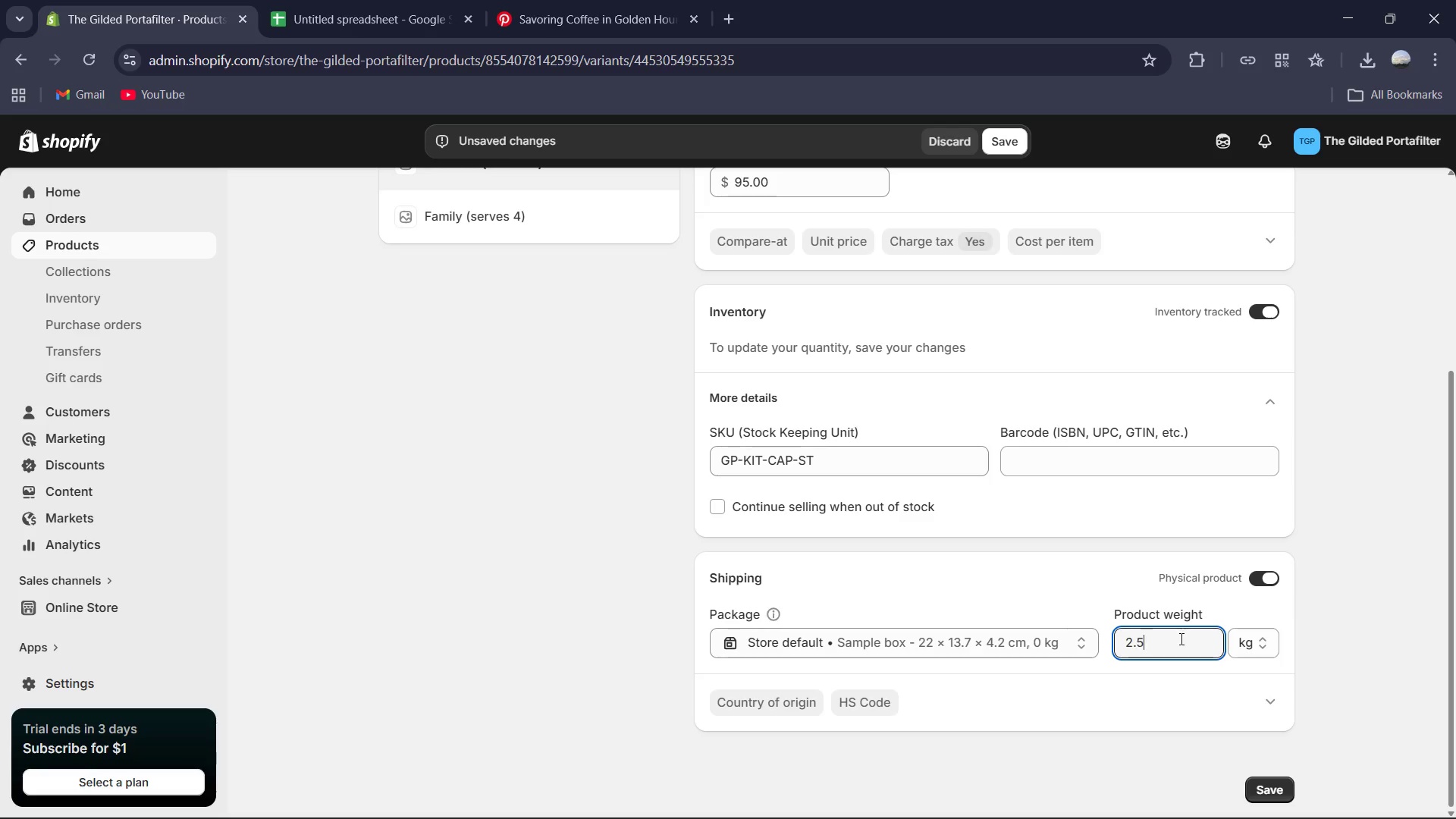 
key(Numpad5)
 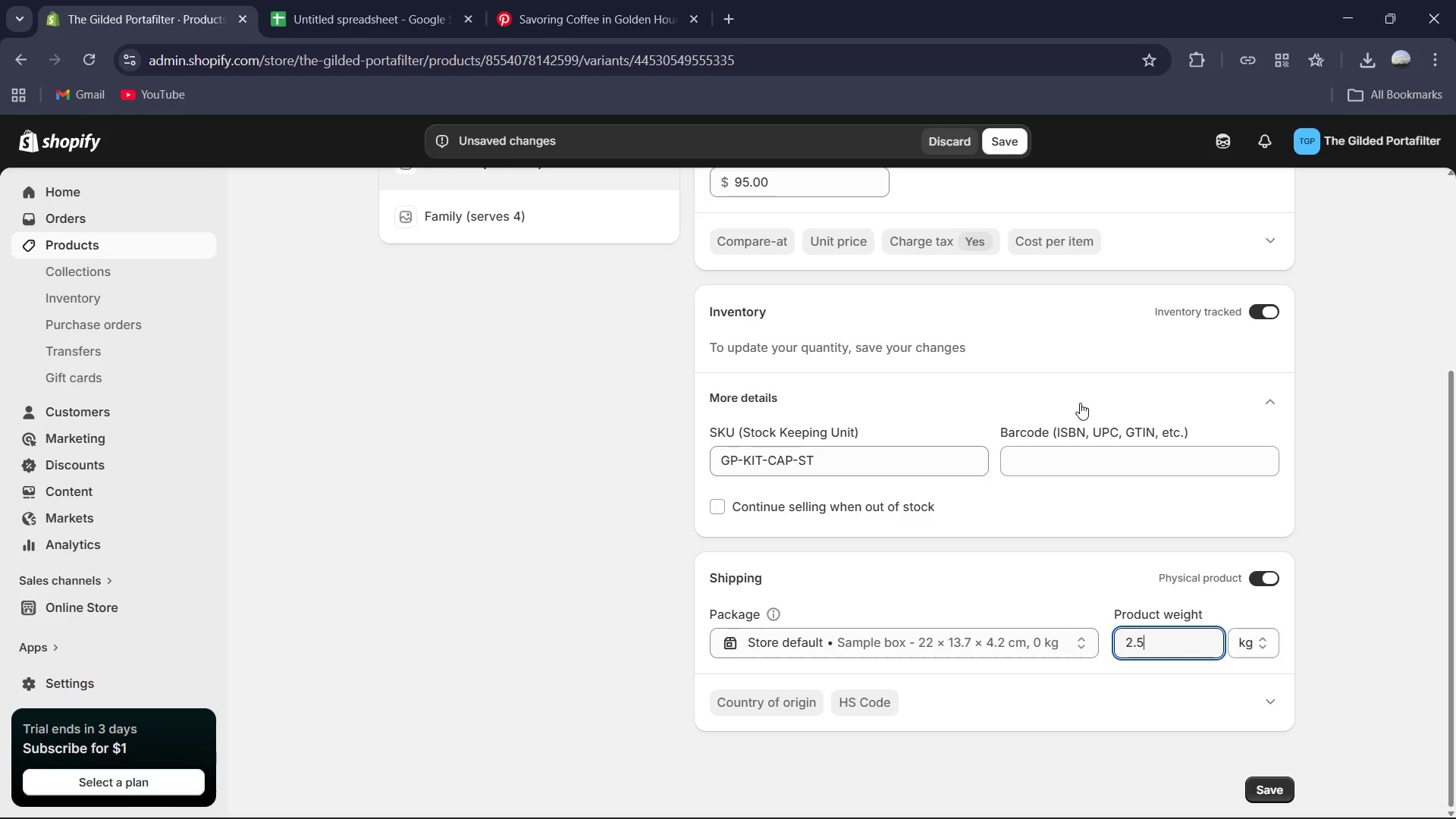 
scroll: coordinate [1091, 367], scroll_direction: up, amount: 4.0
 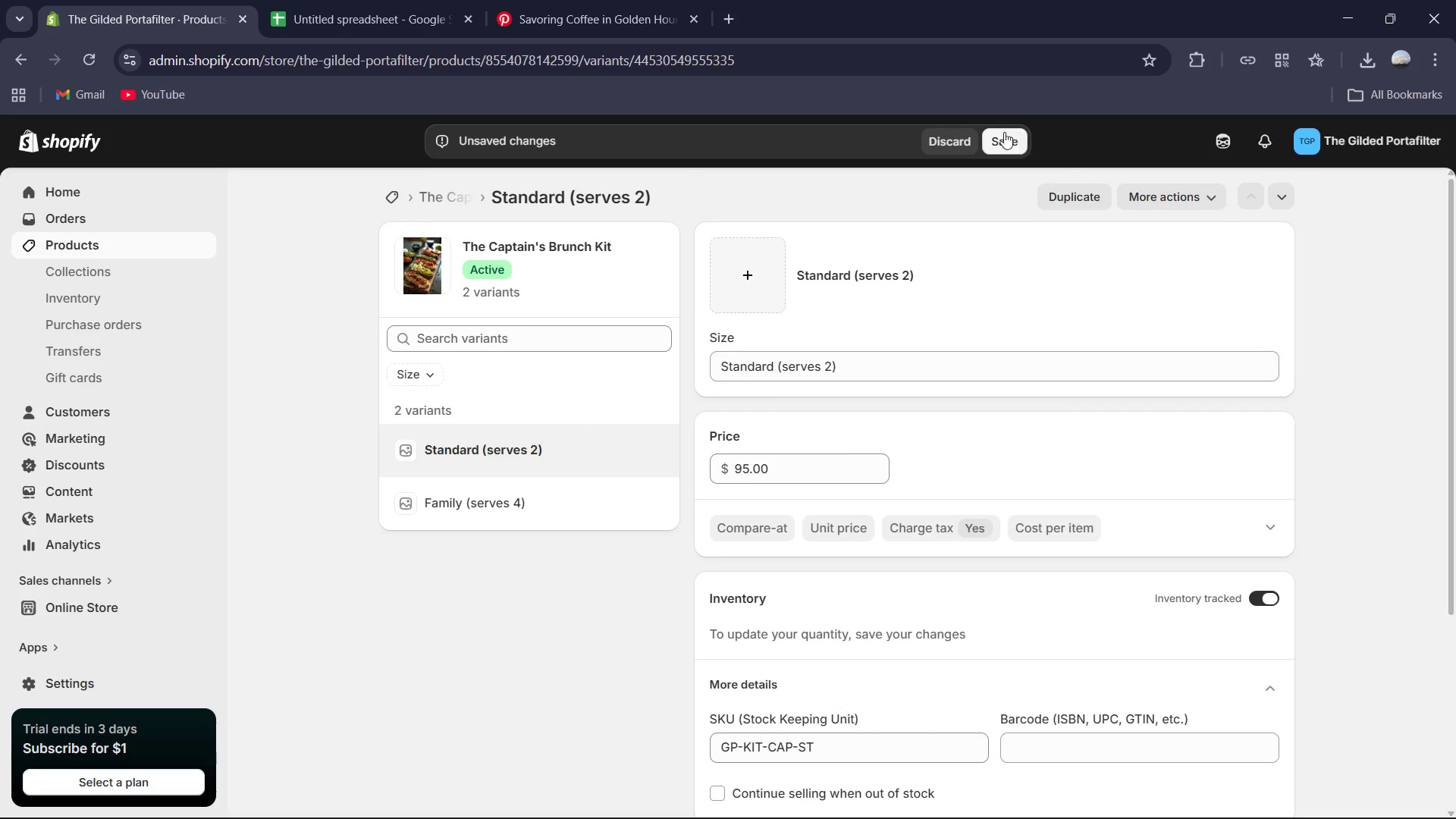 
left_click([1005, 137])
 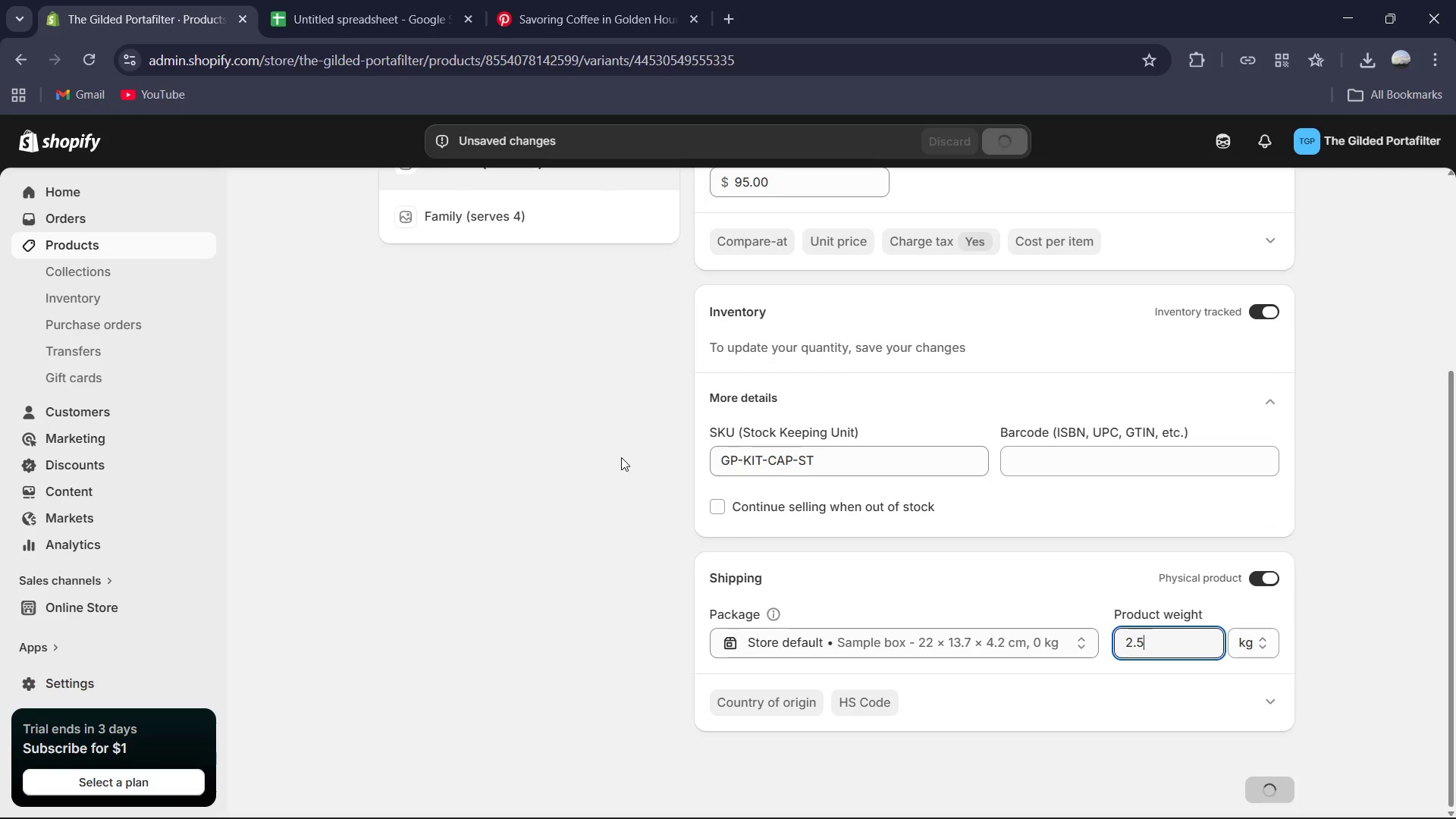 
scroll: coordinate [623, 458], scroll_direction: up, amount: 1.0
 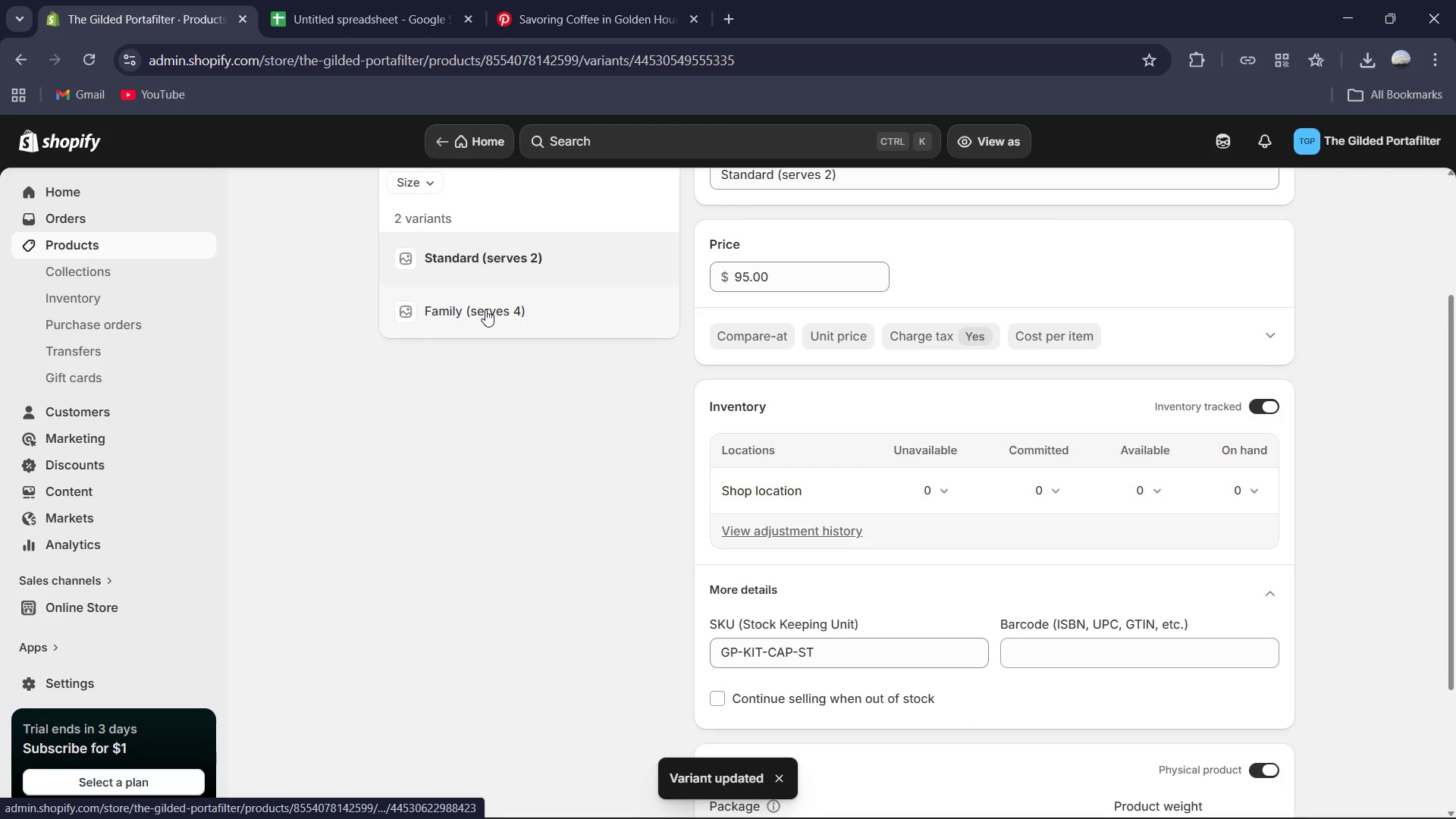 
left_click([485, 309])
 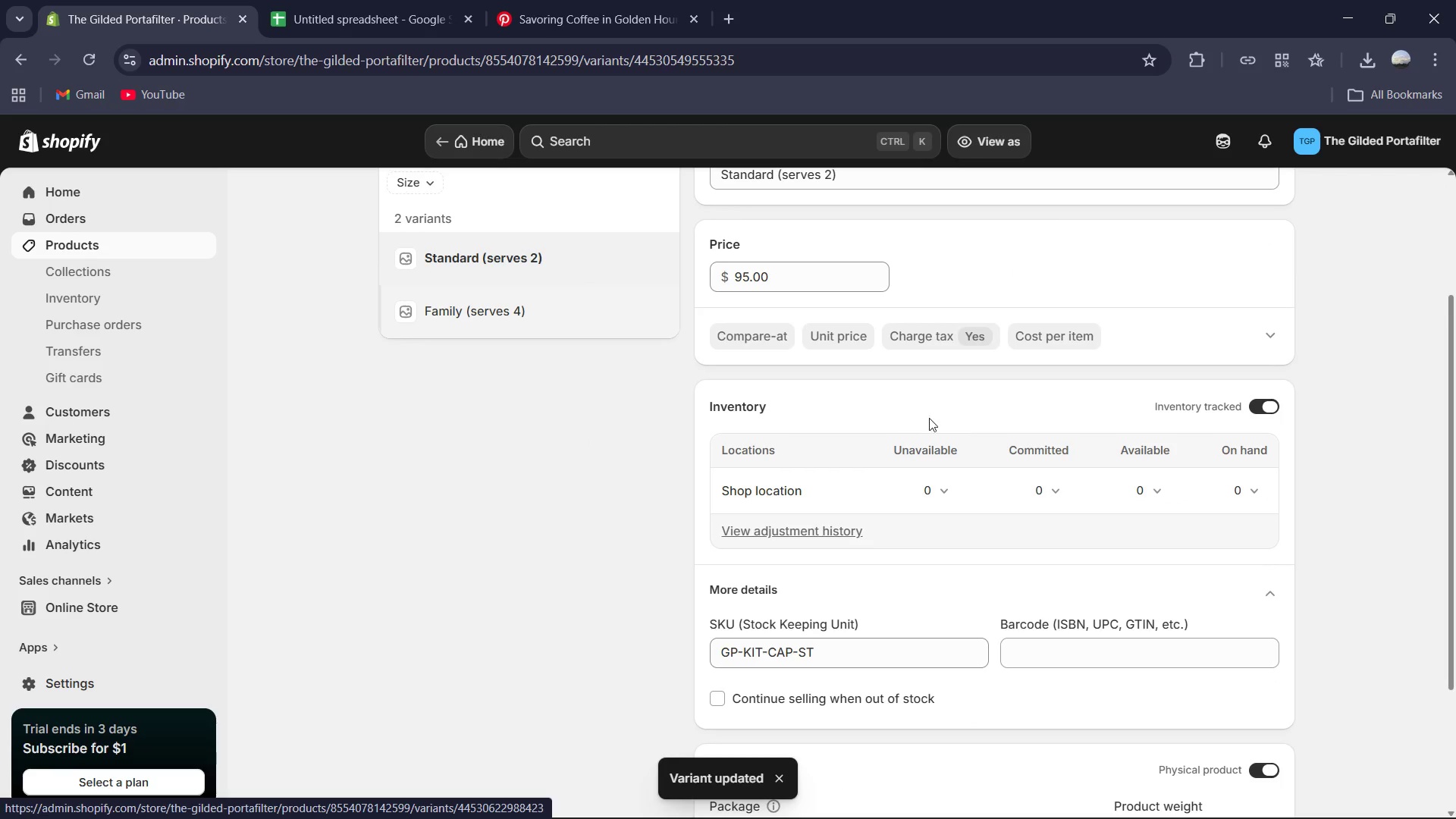 
scroll: coordinate [875, 613], scroll_direction: down, amount: 8.0
 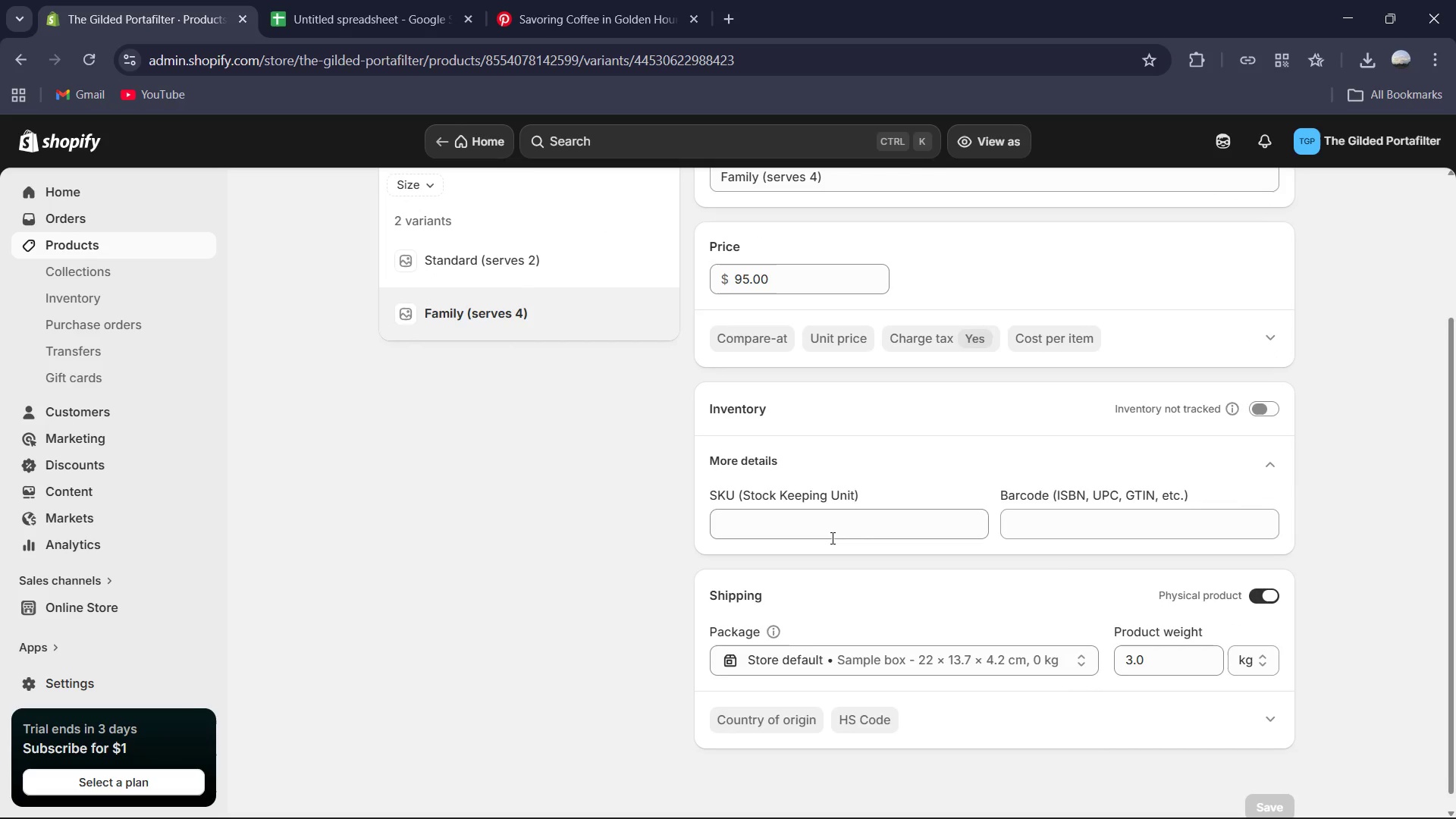 
left_click([831, 538])
 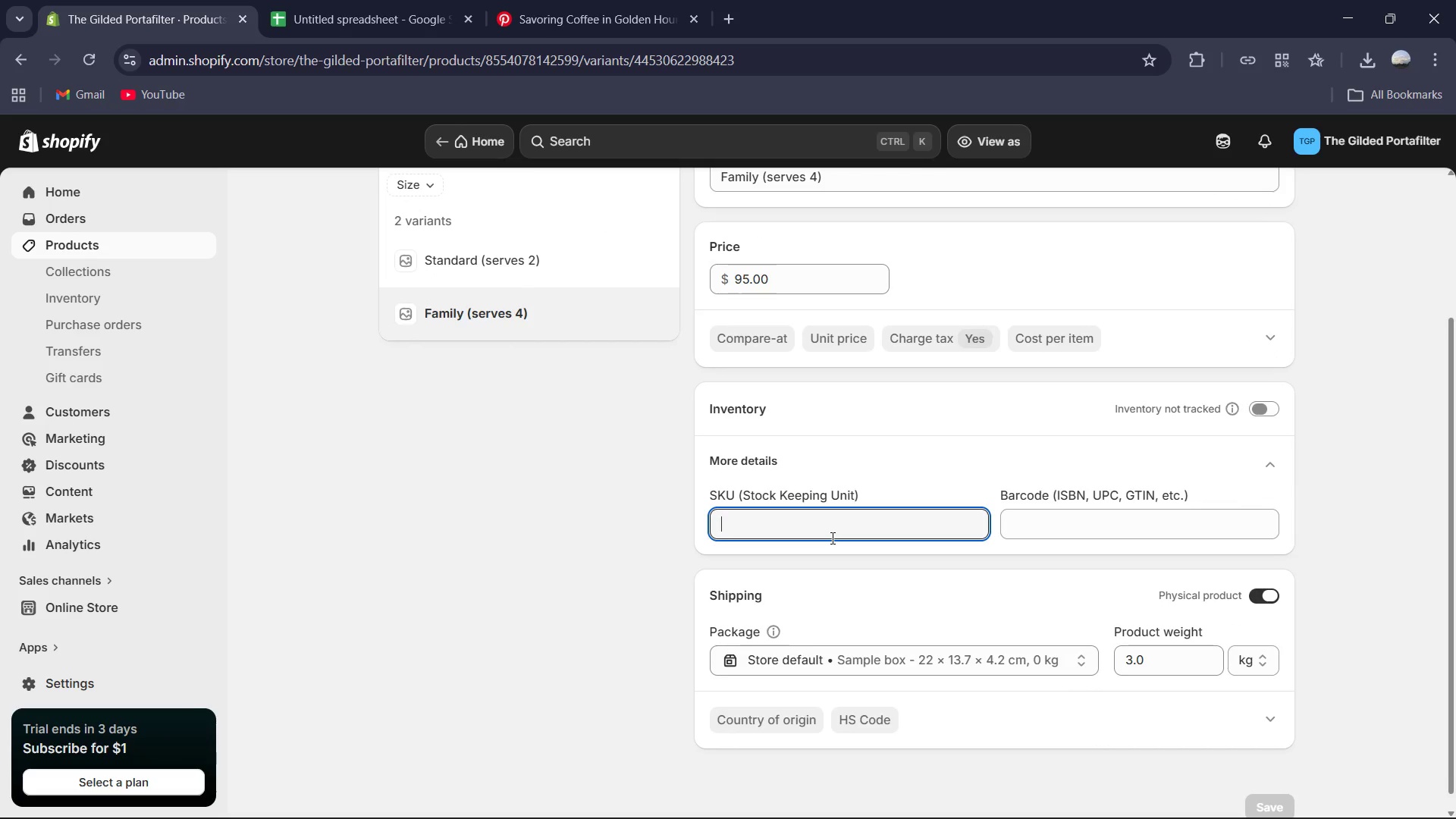 
type(GP-KIT-CAP-FAM)
 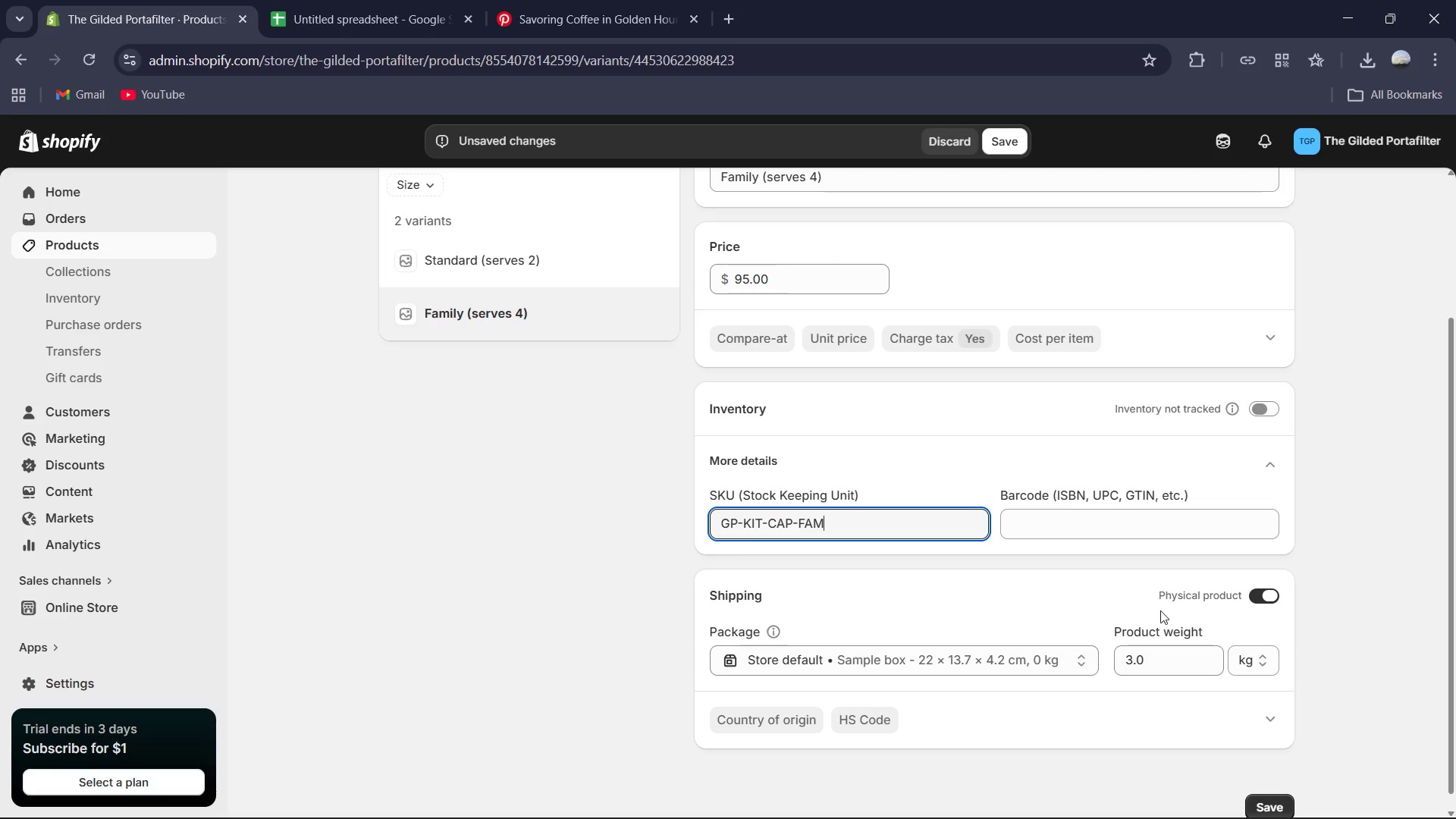 
left_click([1172, 654])
 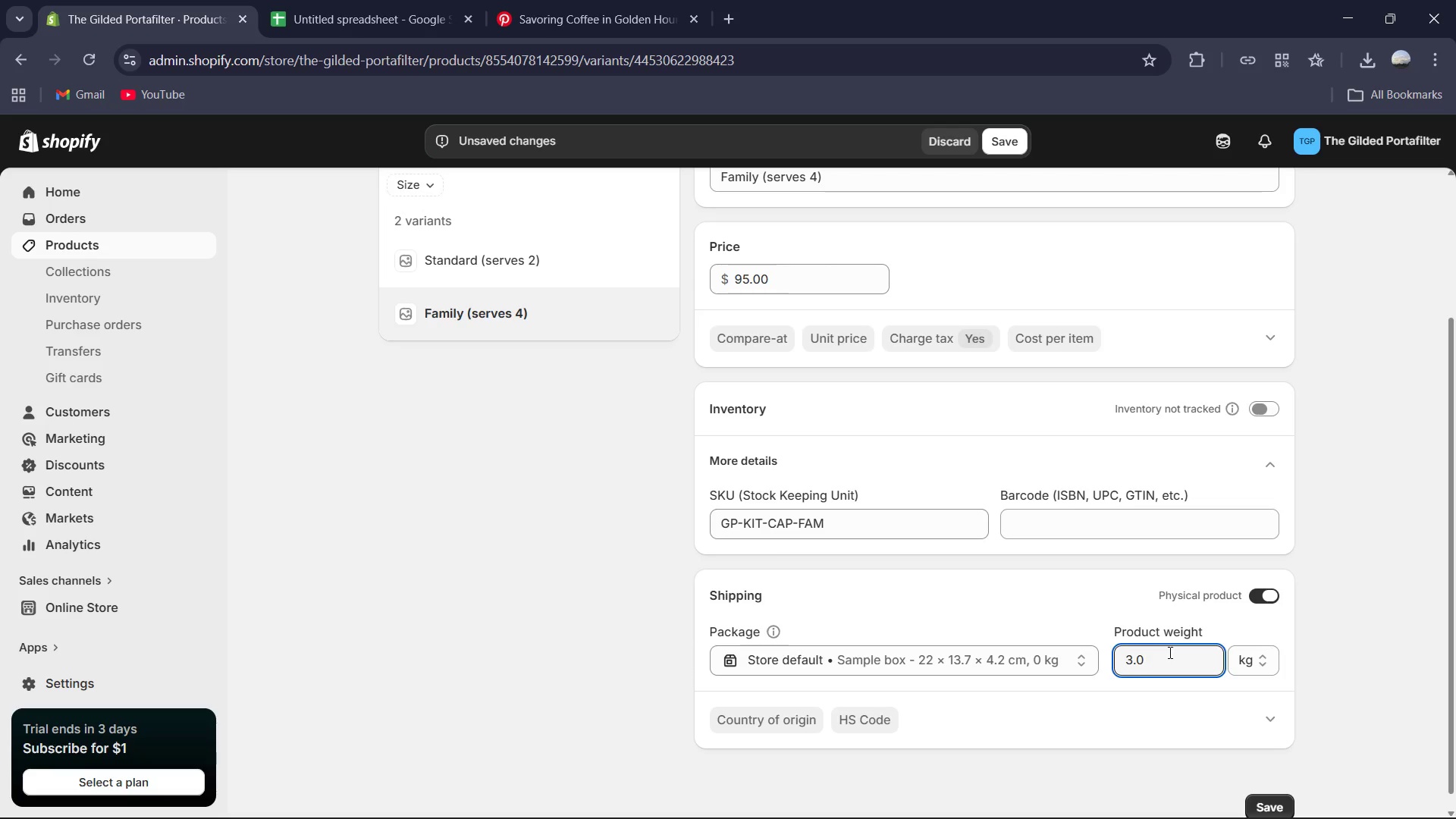 
key(Control+ControlLeft)
 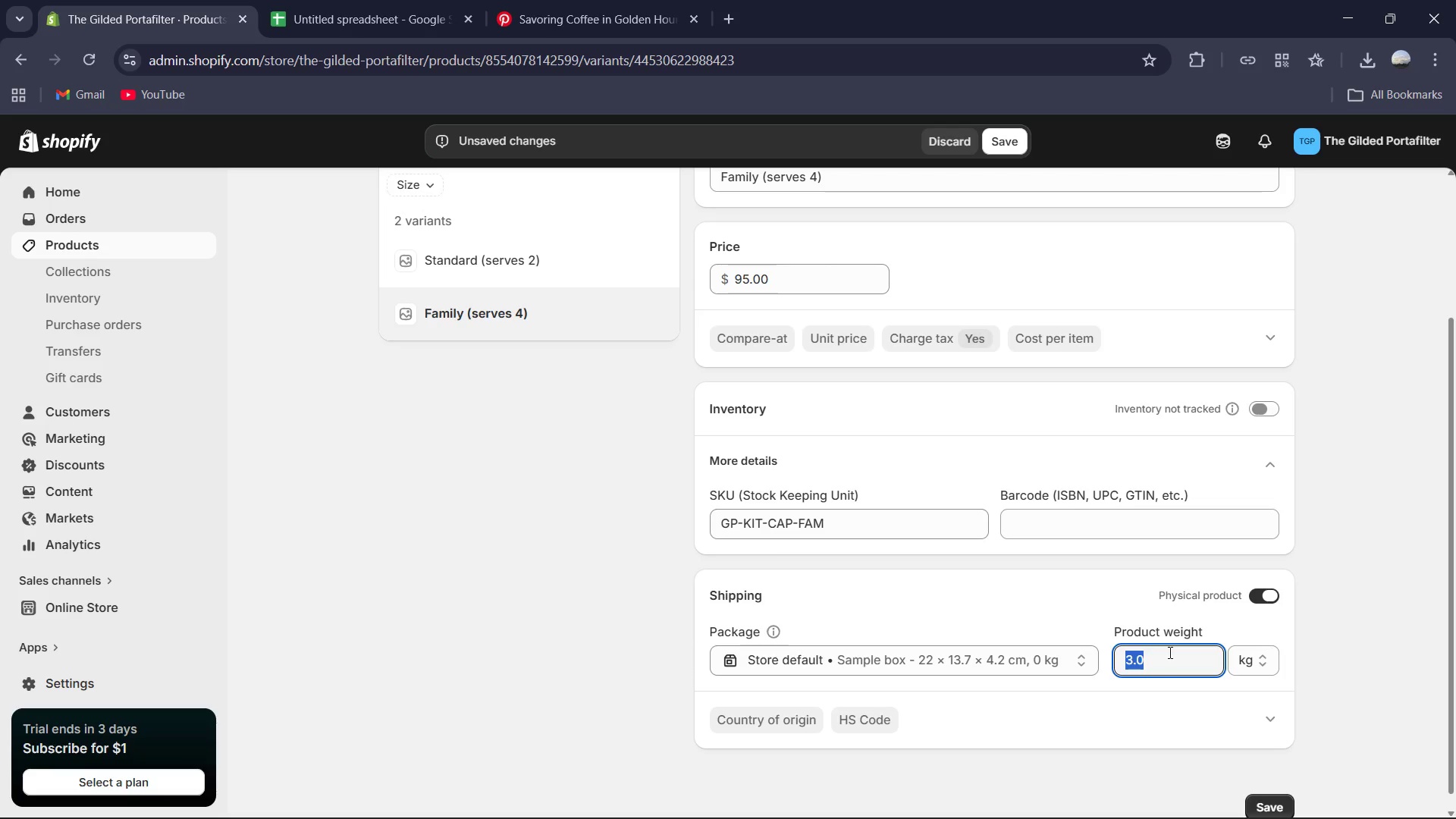 
key(Control+A)
 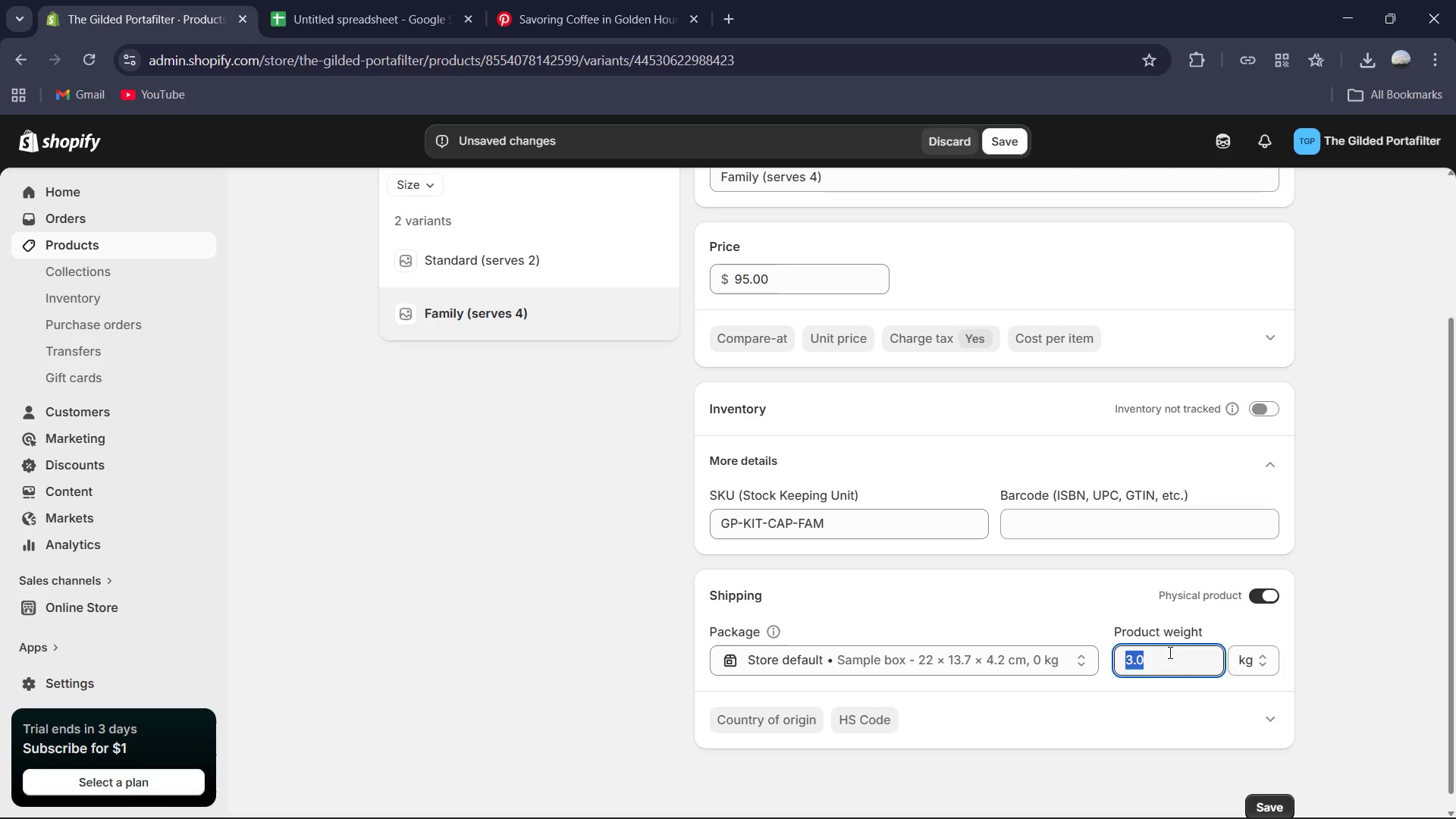 
key(Numpad4)
 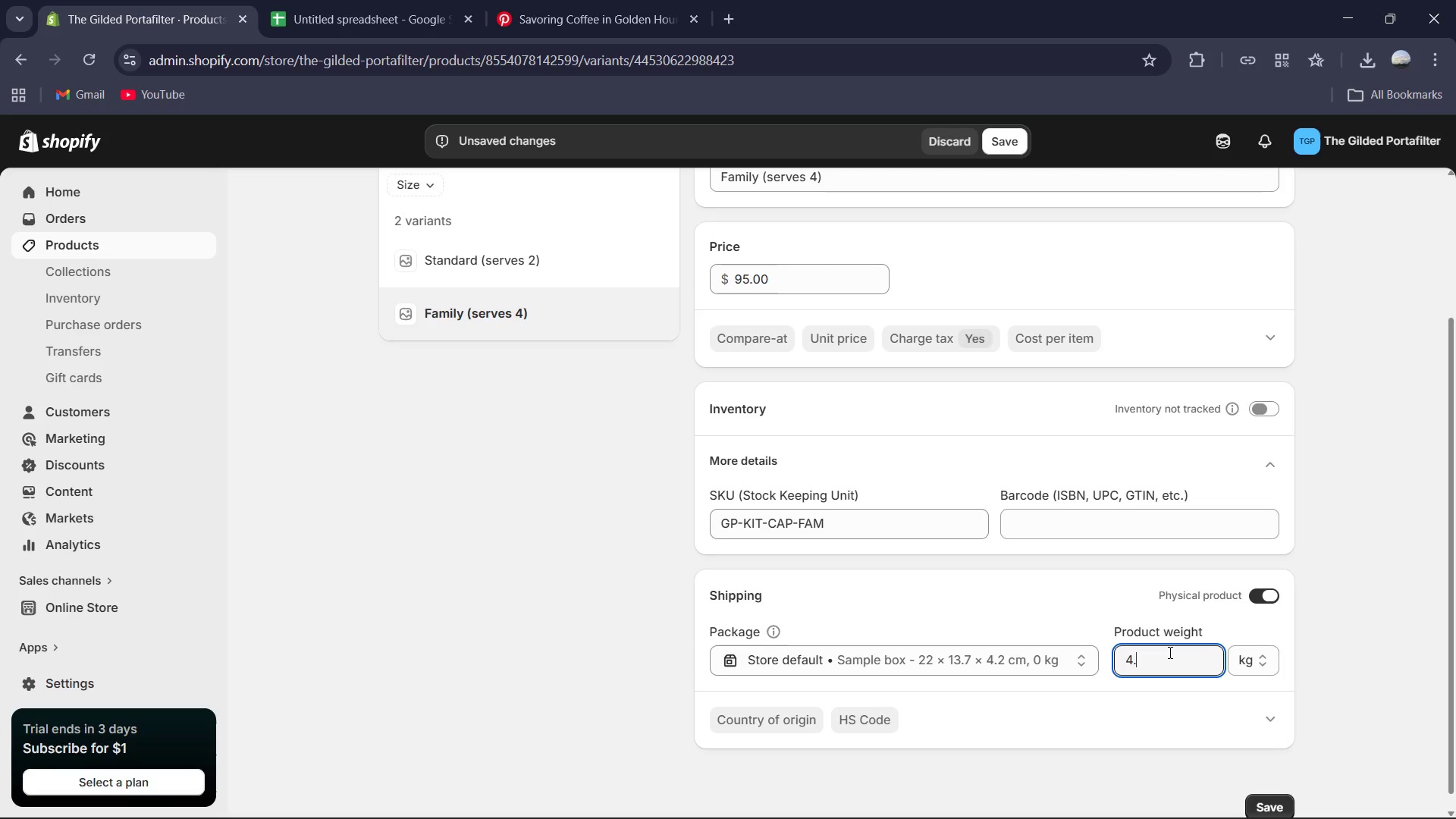 
key(NumpadDecimal)
 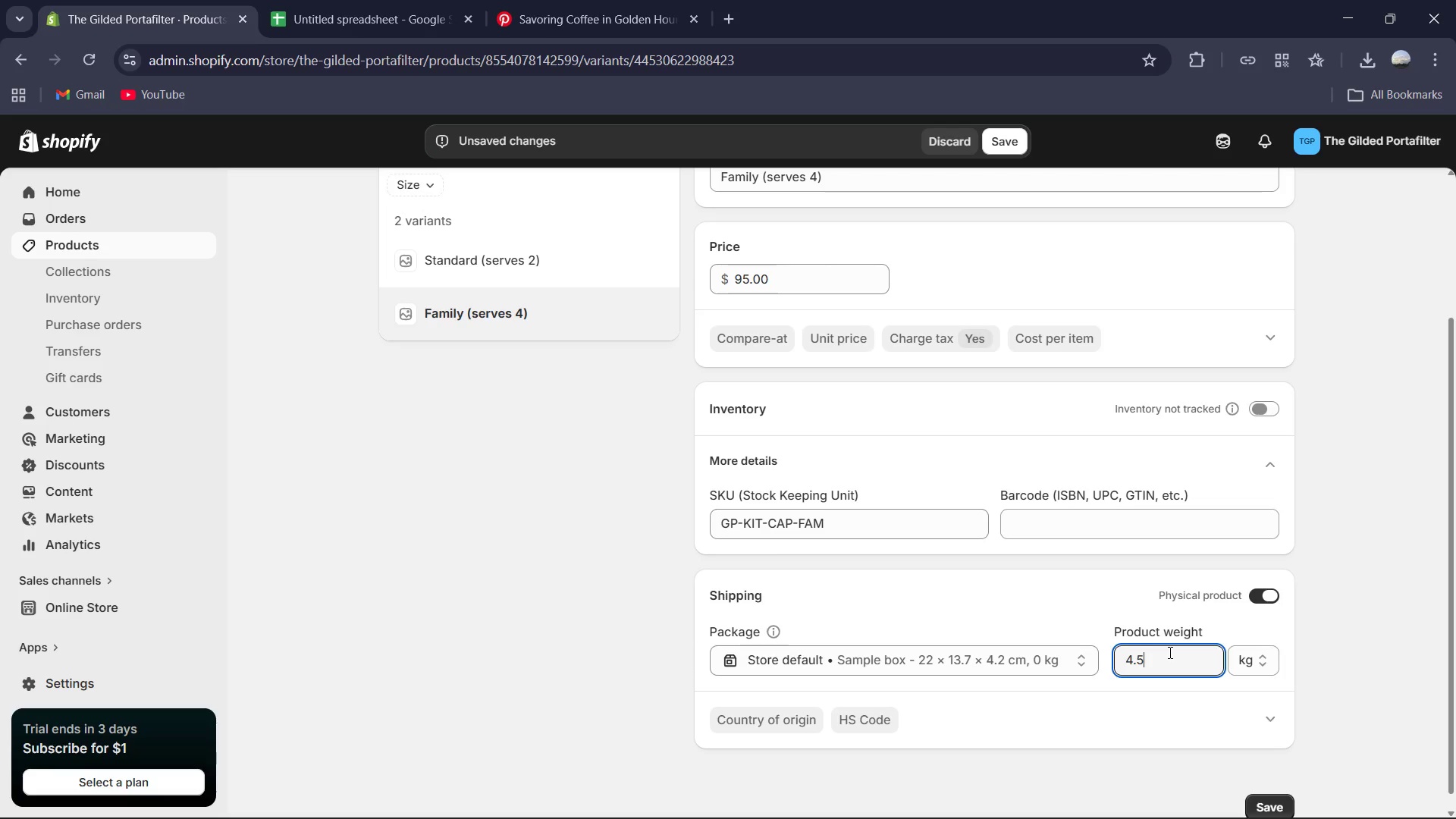 
key(Numpad5)
 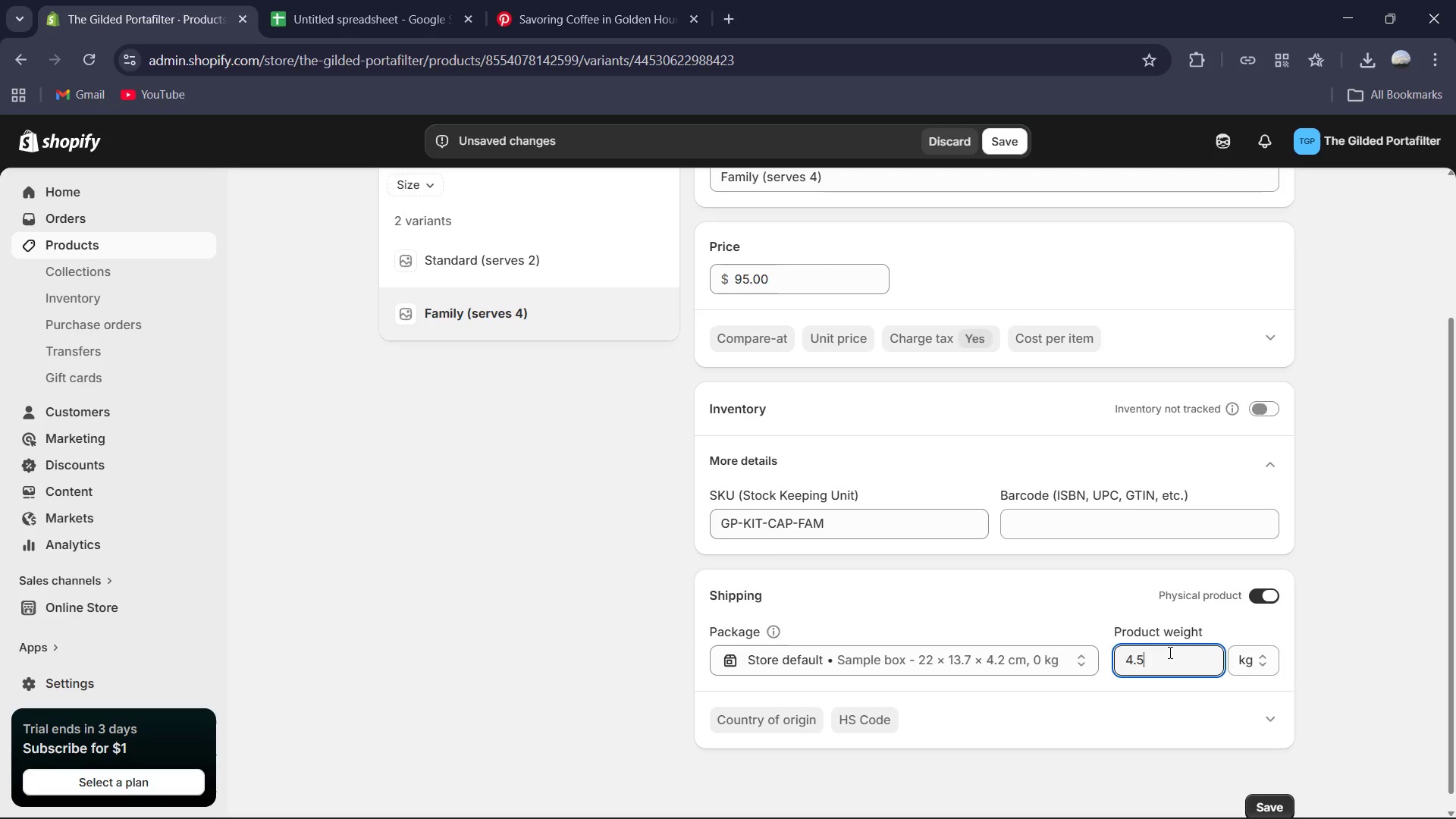 
key(CapsLock)
 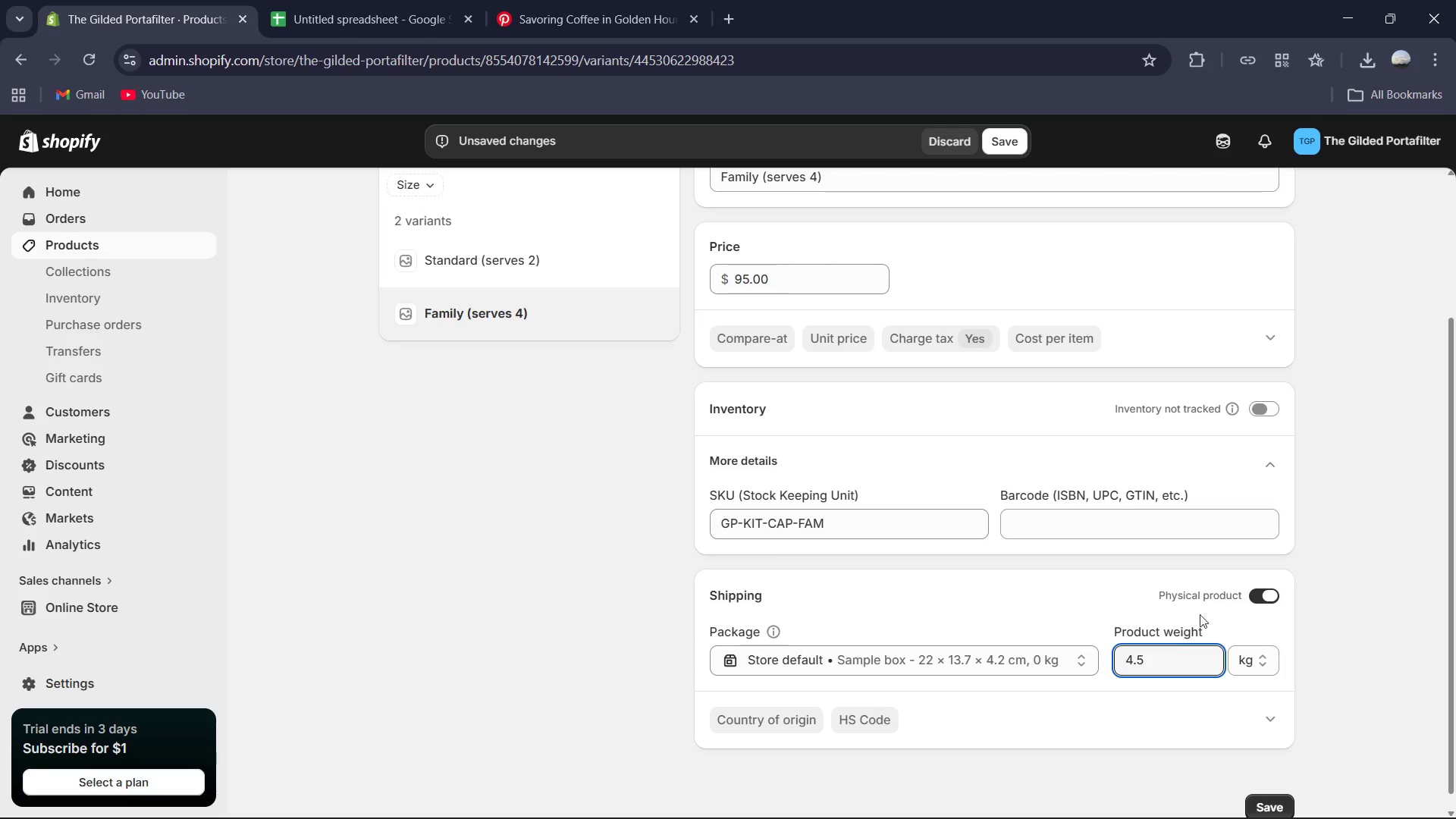 
scroll: coordinate [1228, 636], scroll_direction: down, amount: 2.0
 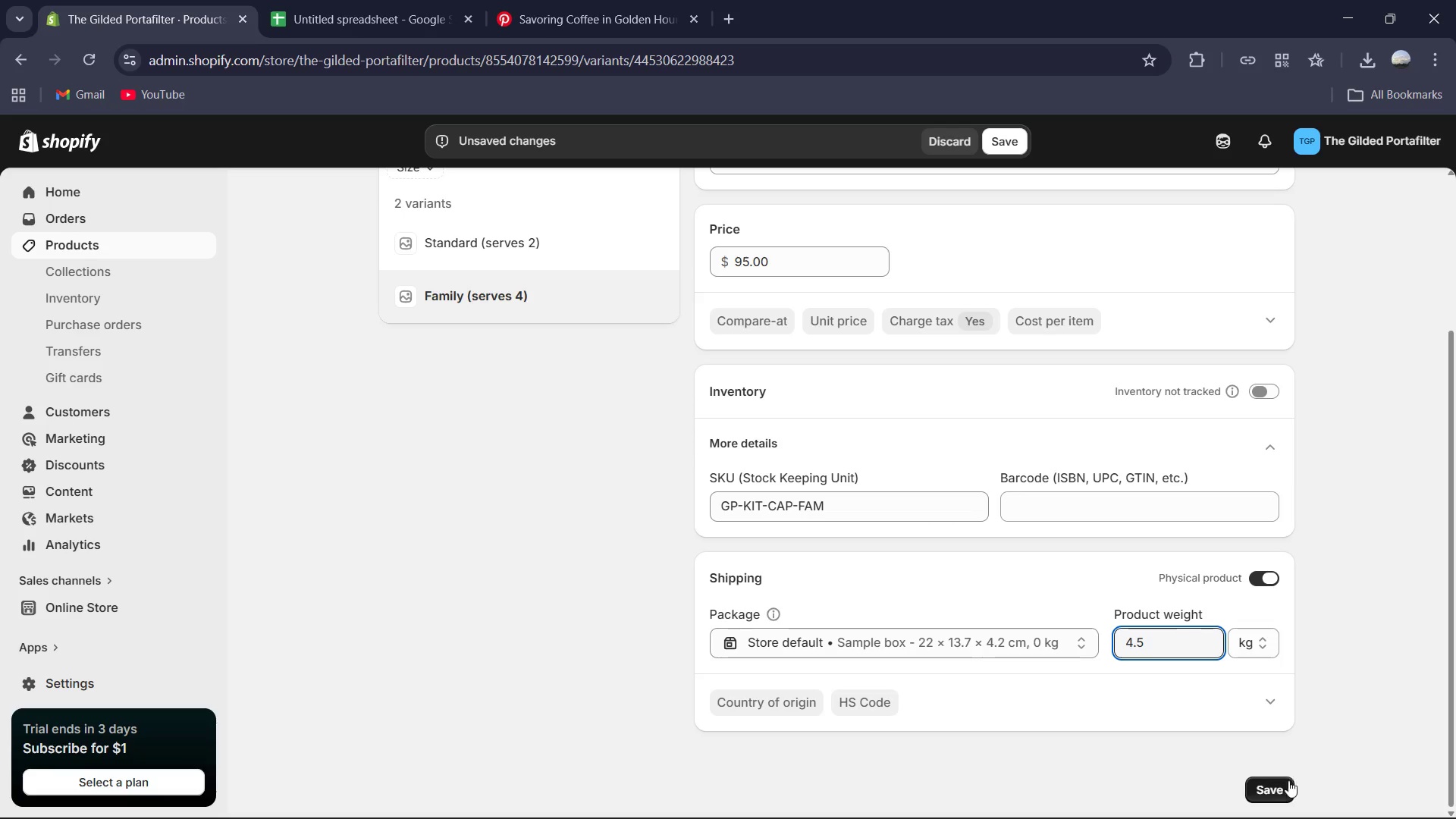 
left_click([1276, 783])
 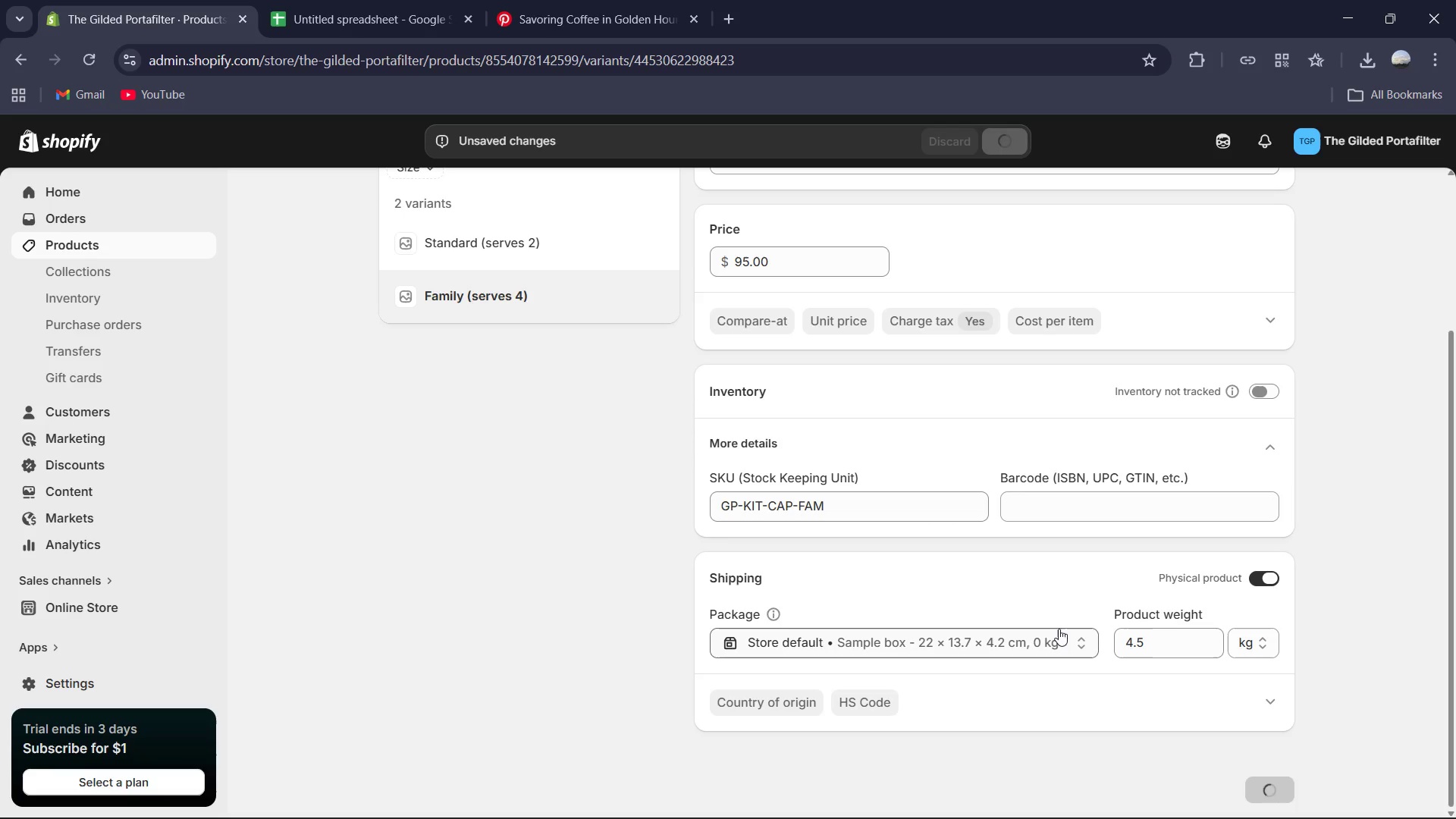 
scroll: coordinate [838, 523], scroll_direction: up, amount: 3.0
 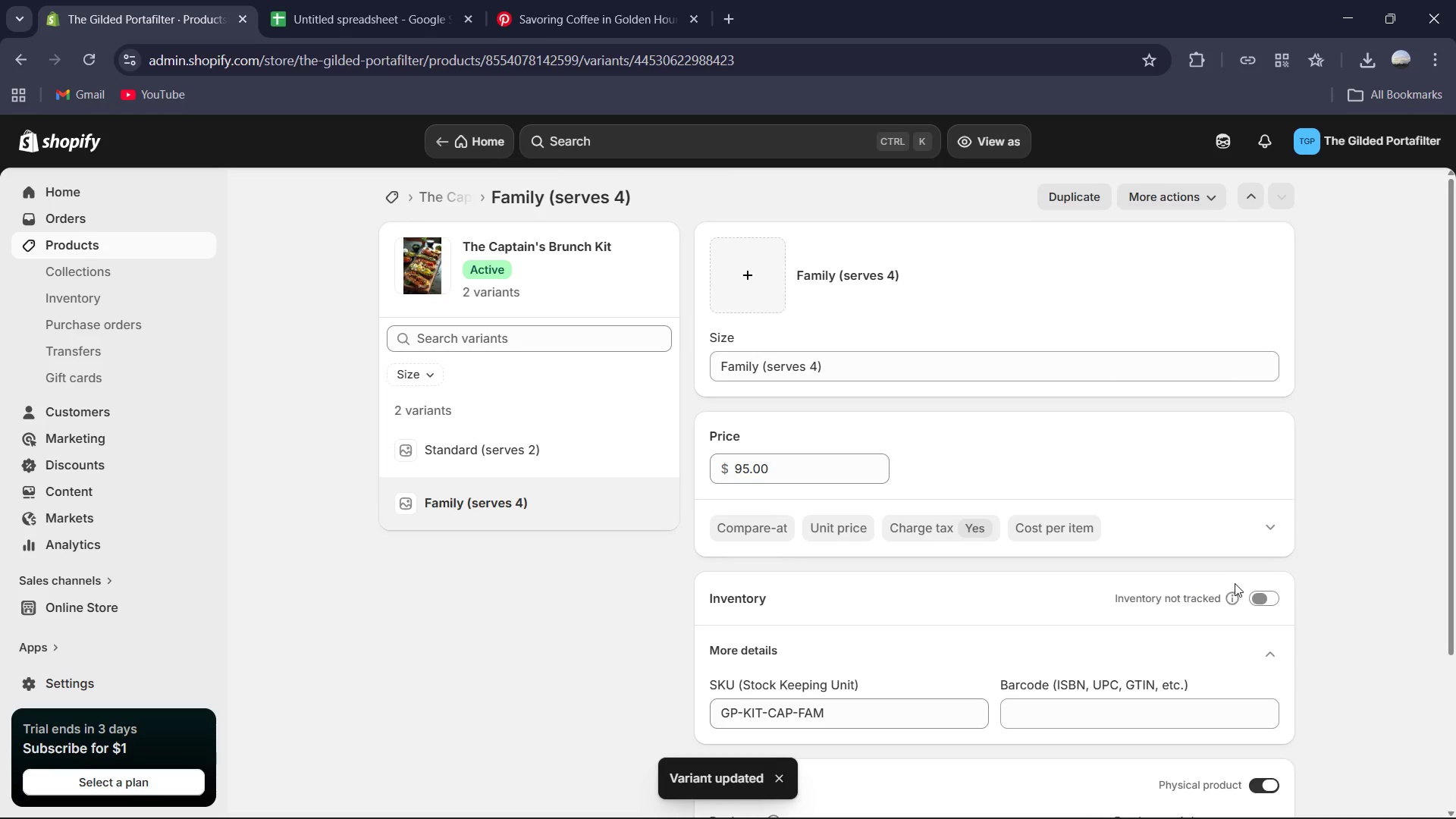 
left_click([1253, 598])
 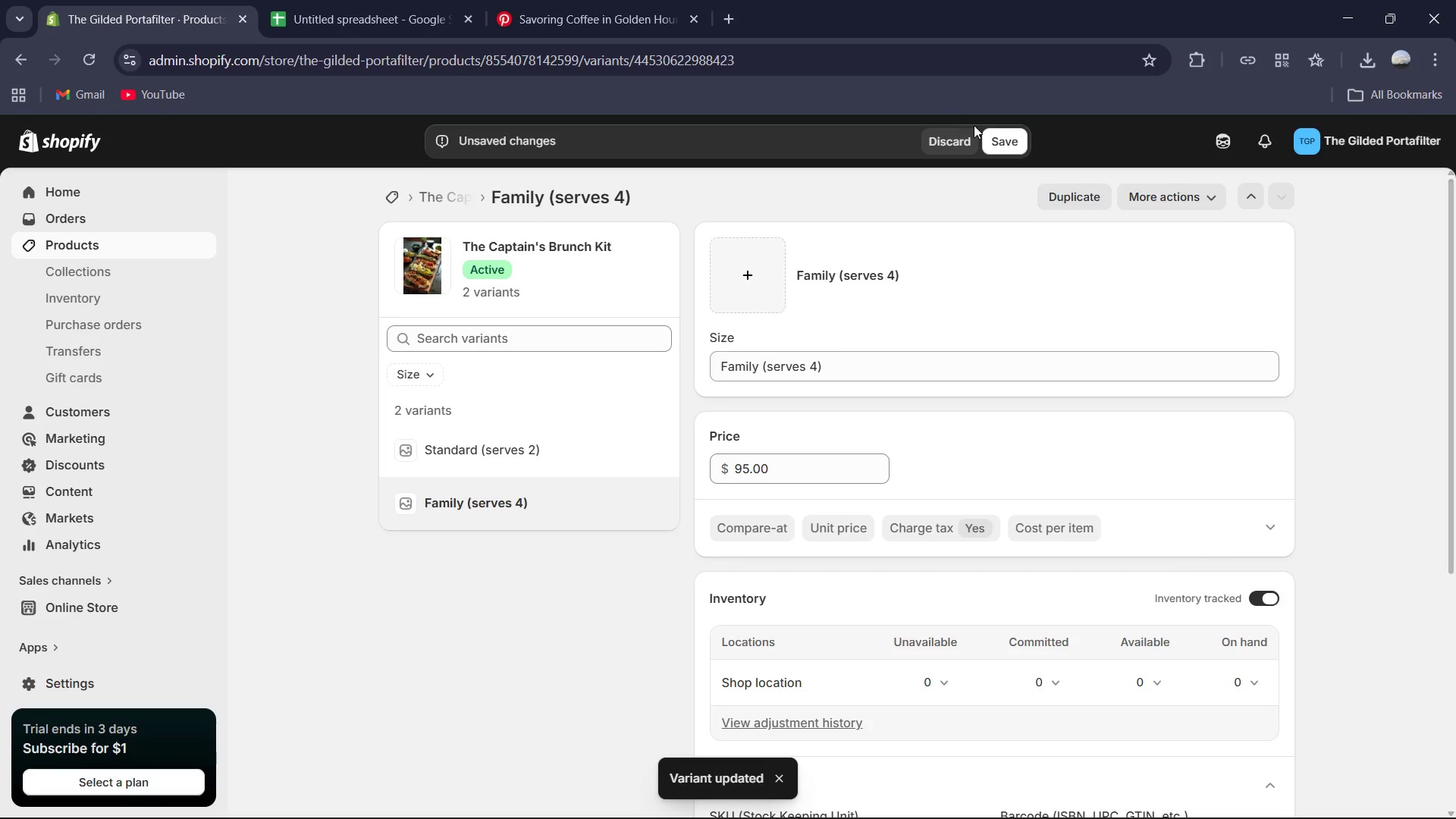 
left_click([1017, 136])
 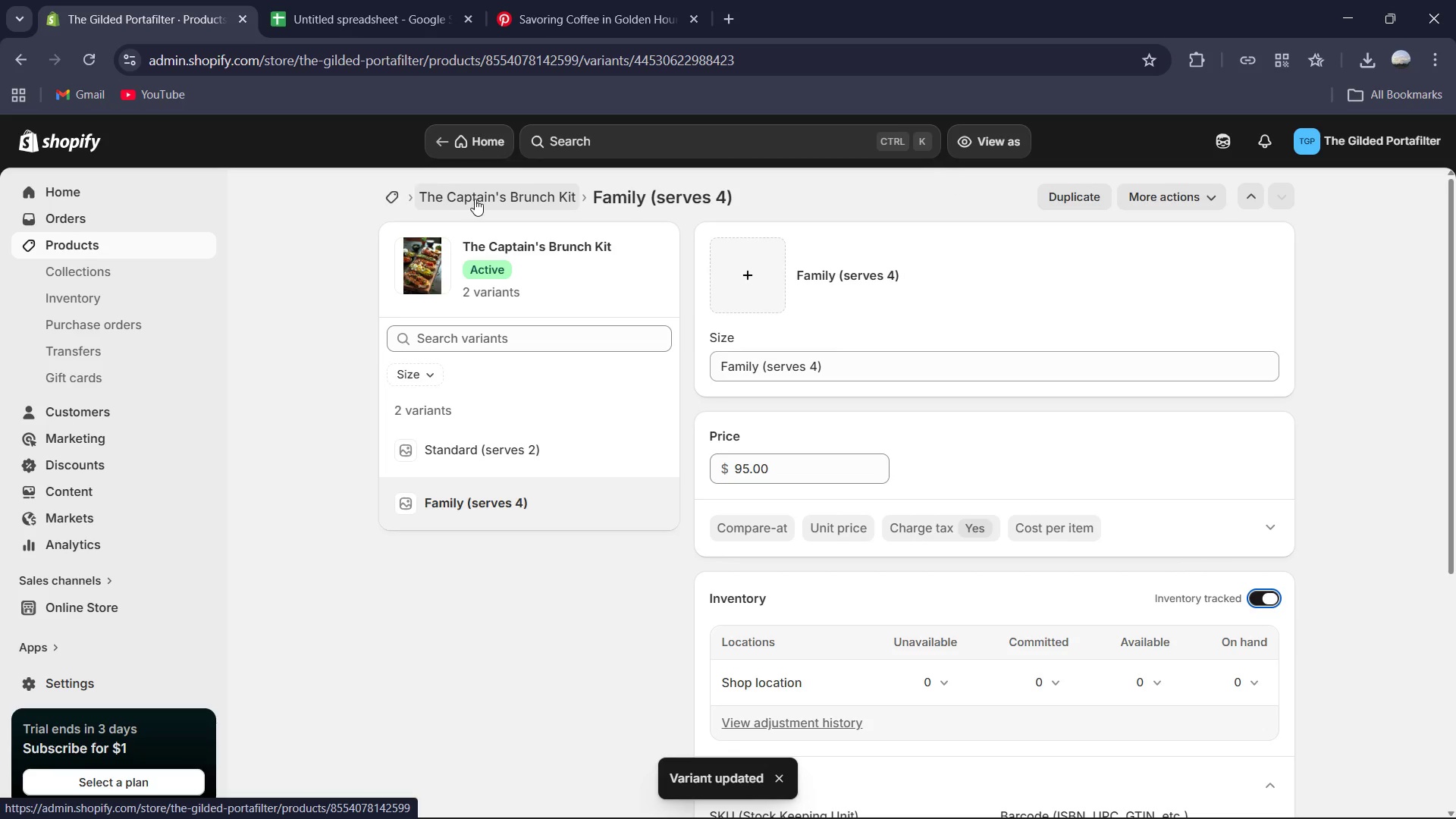 
left_click([475, 199])
 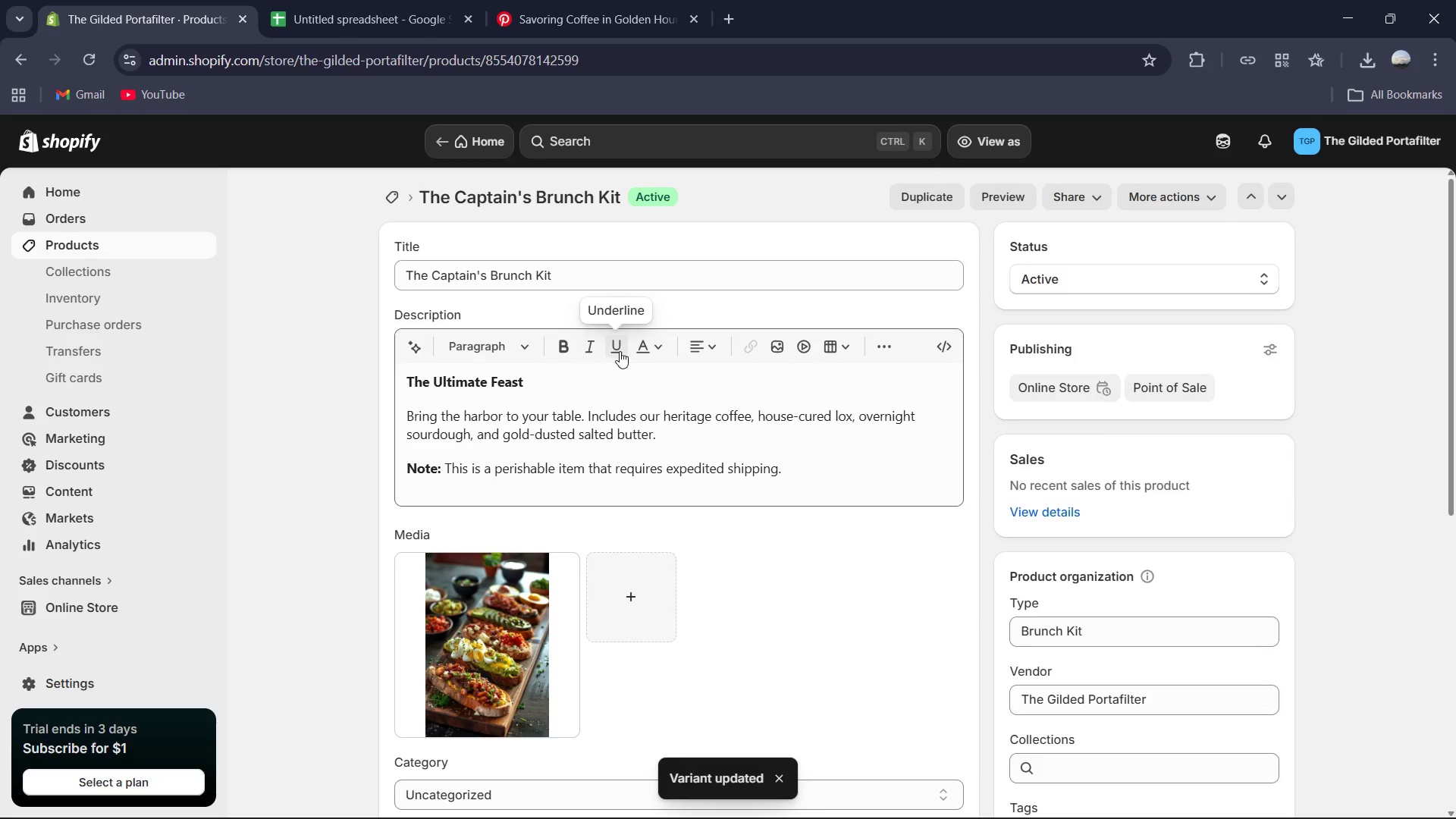 
scroll: coordinate [628, 353], scroll_direction: down, amount: 5.0
 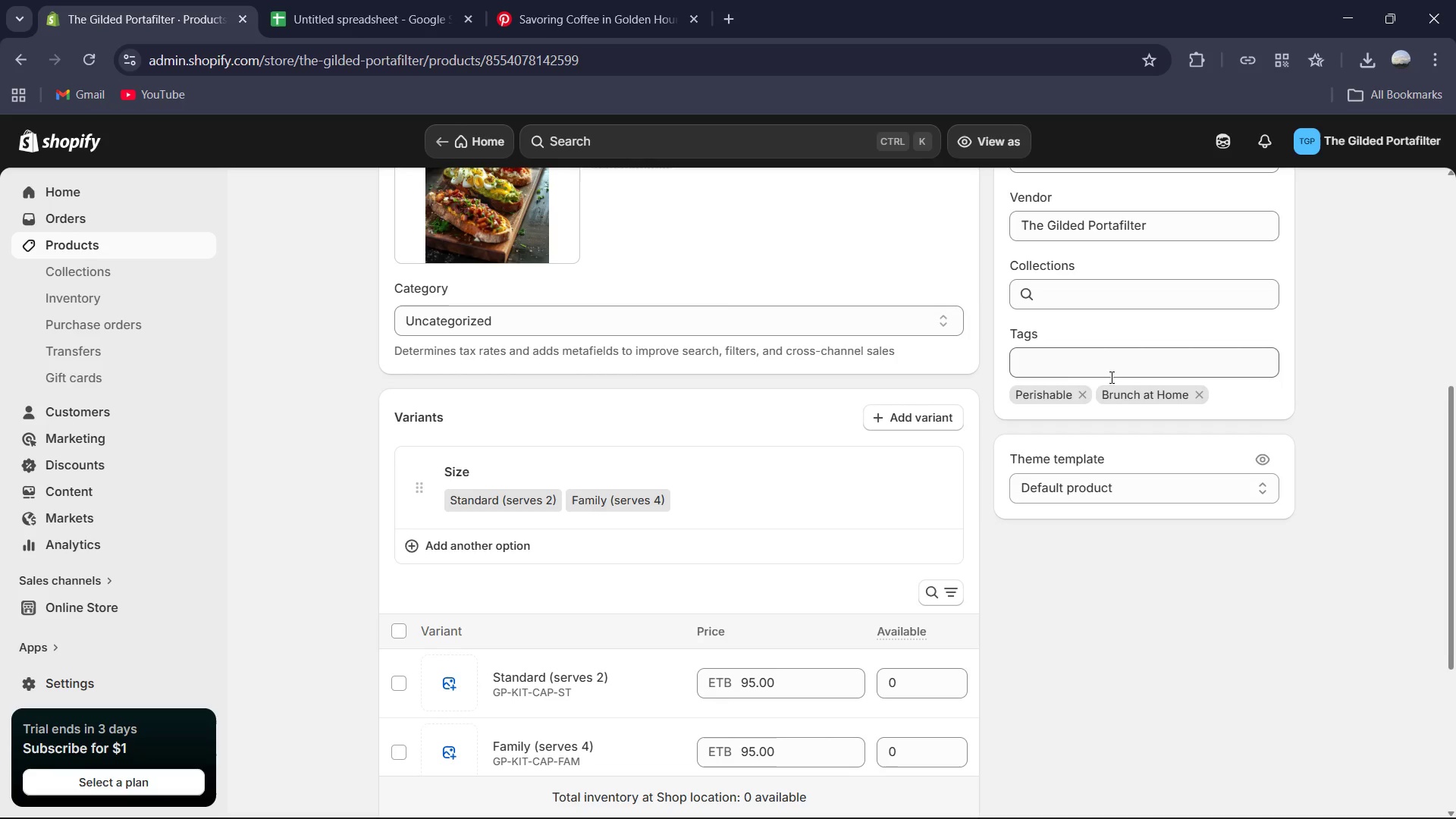 
left_click([1092, 374])
 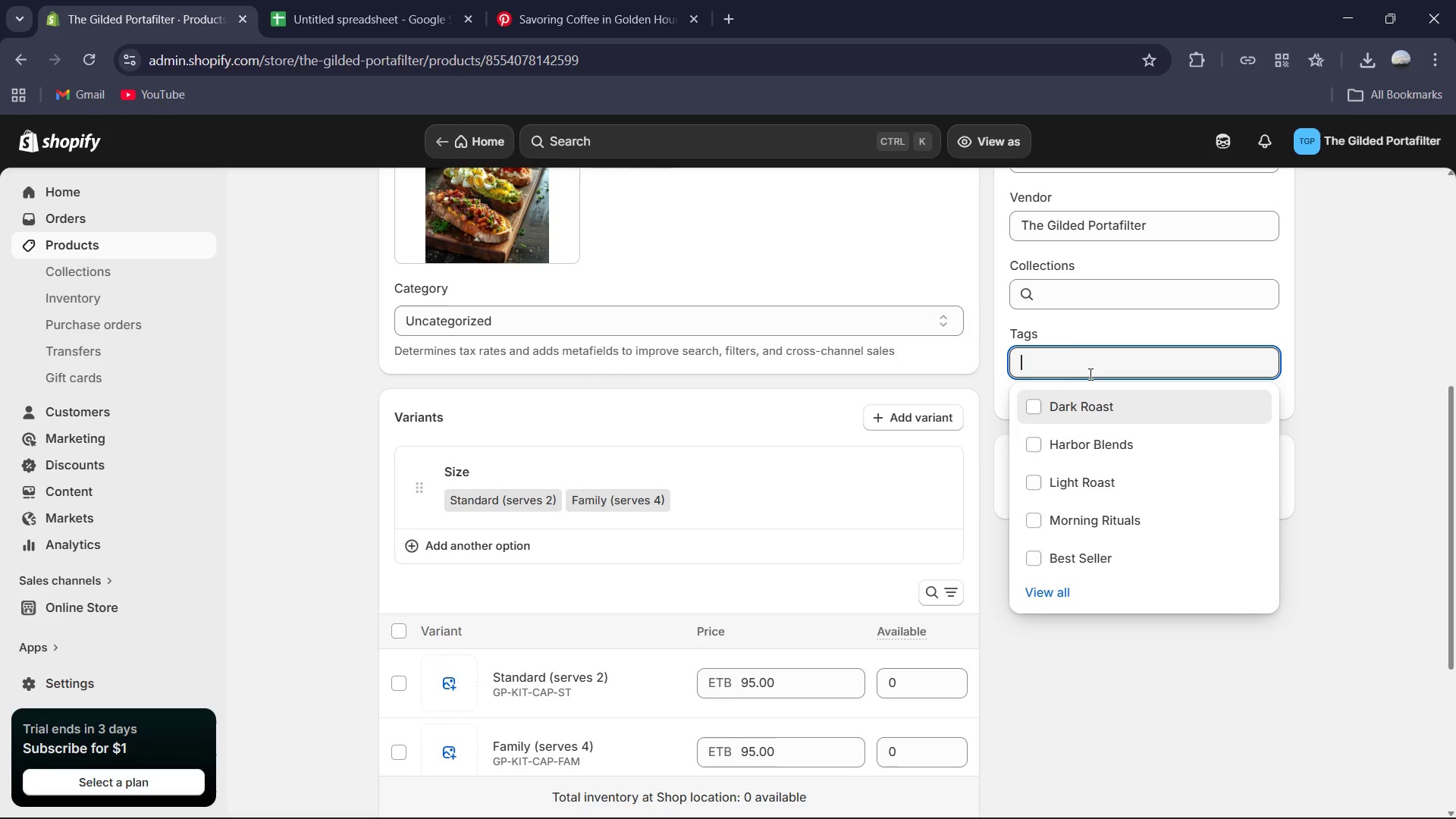 
type(Sing)
key(Backspace)
key(Backspace)
type(gnaure =)
key(Backspace)
key(Backspace)
key(Backspace)
key(Backspace)
key(Backspace)
type(ture )
 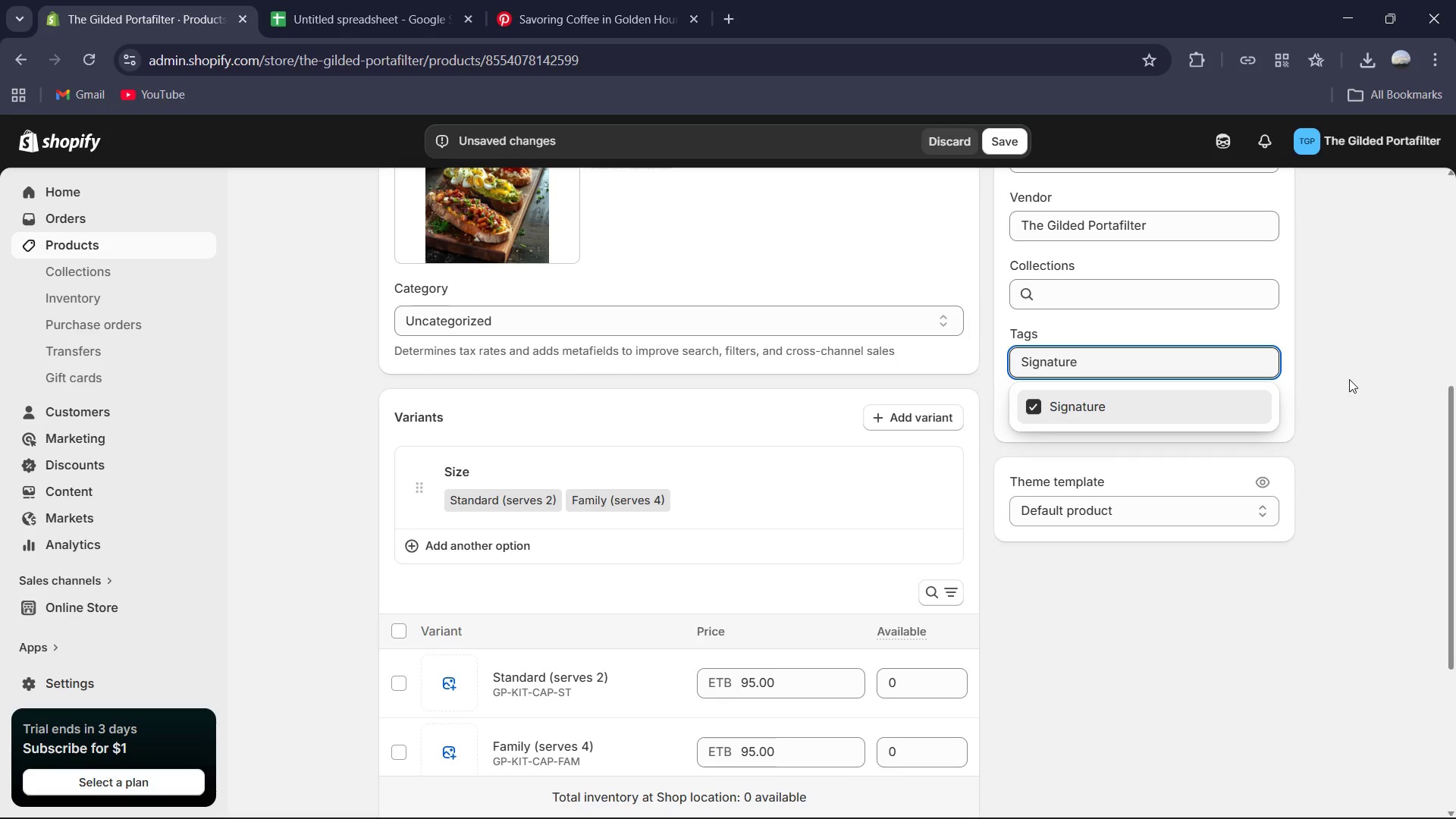 
key(Control+ControlLeft)
 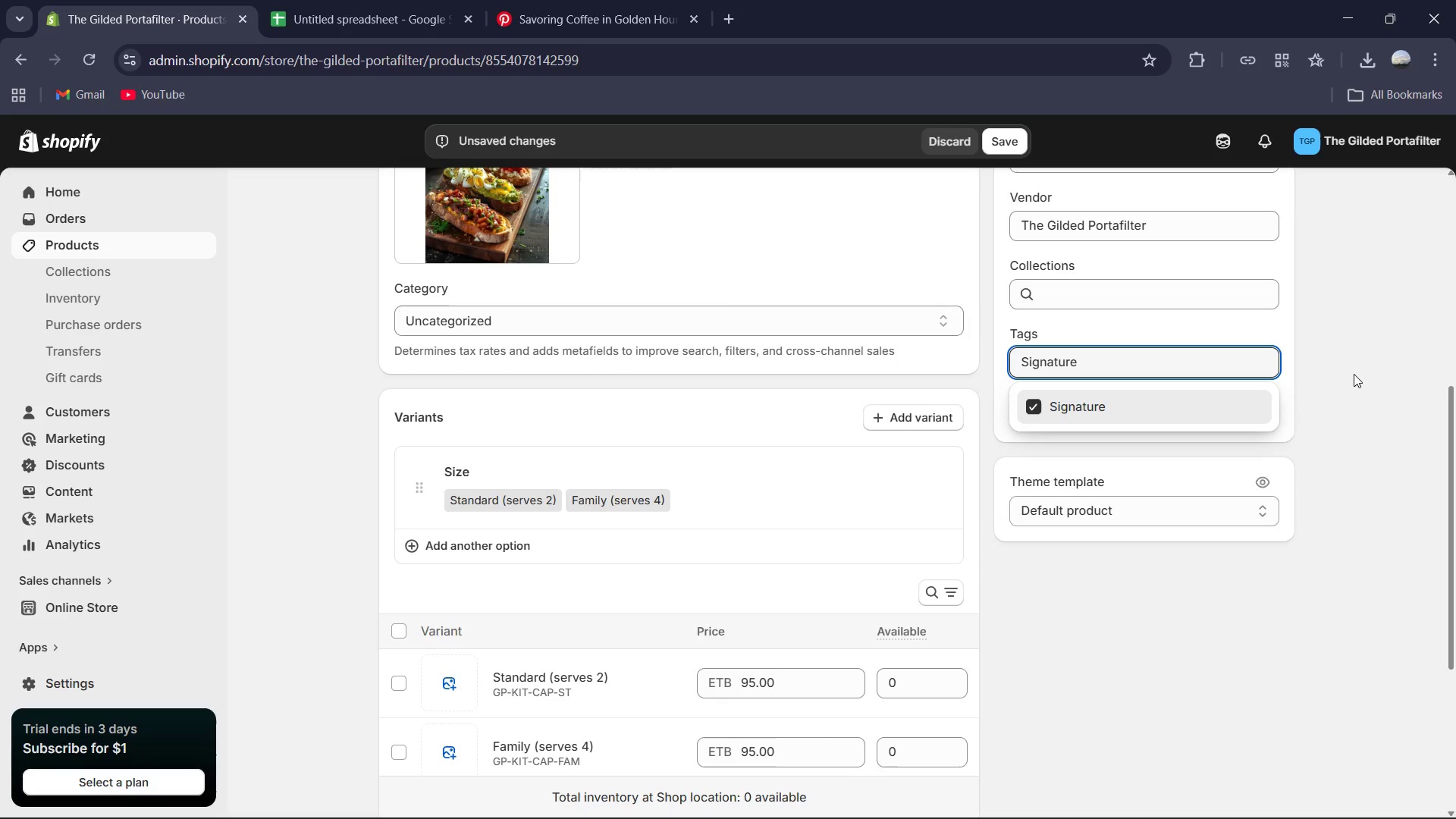 
key(Control+A)
 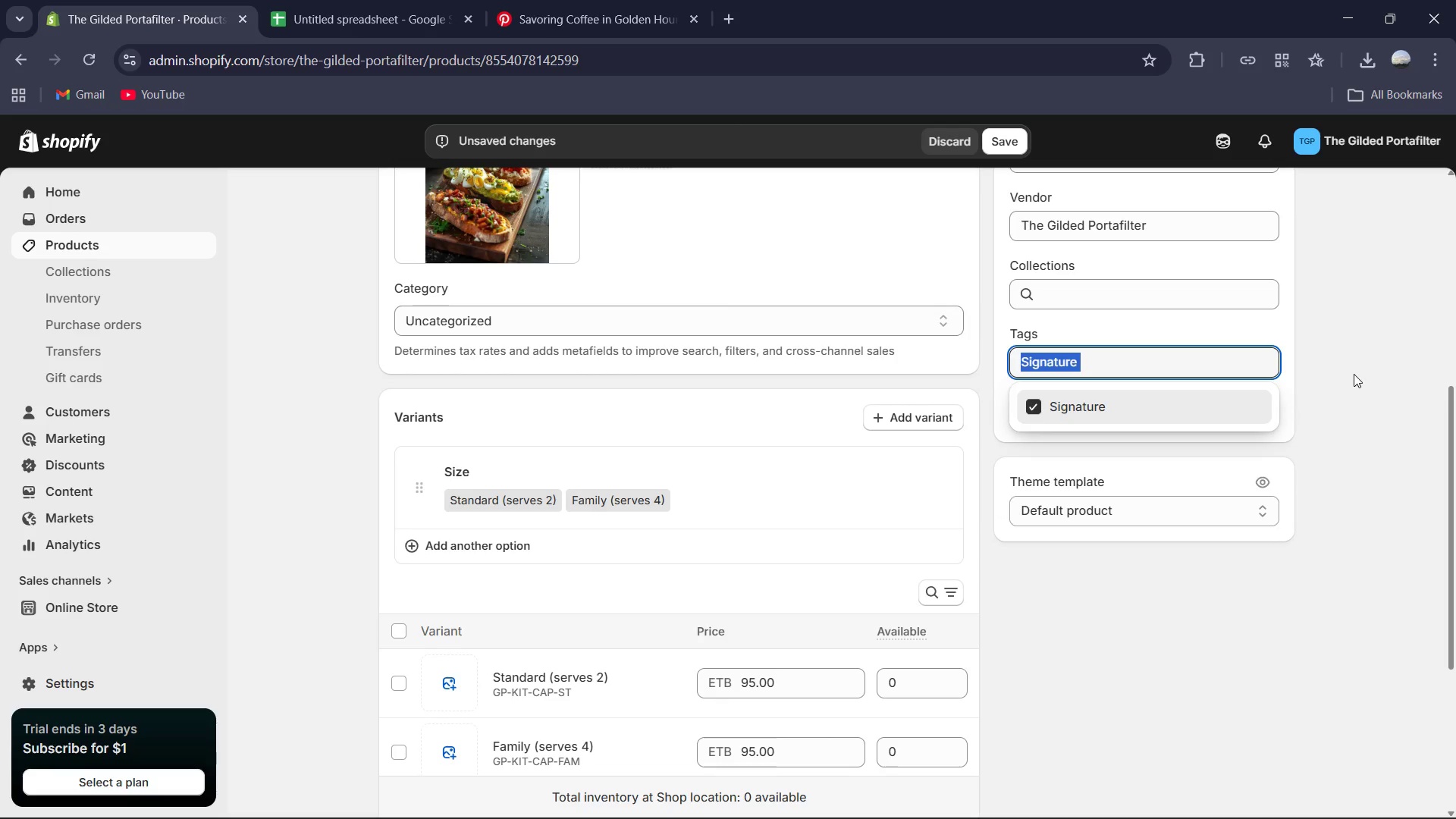 
key(Backspace)
 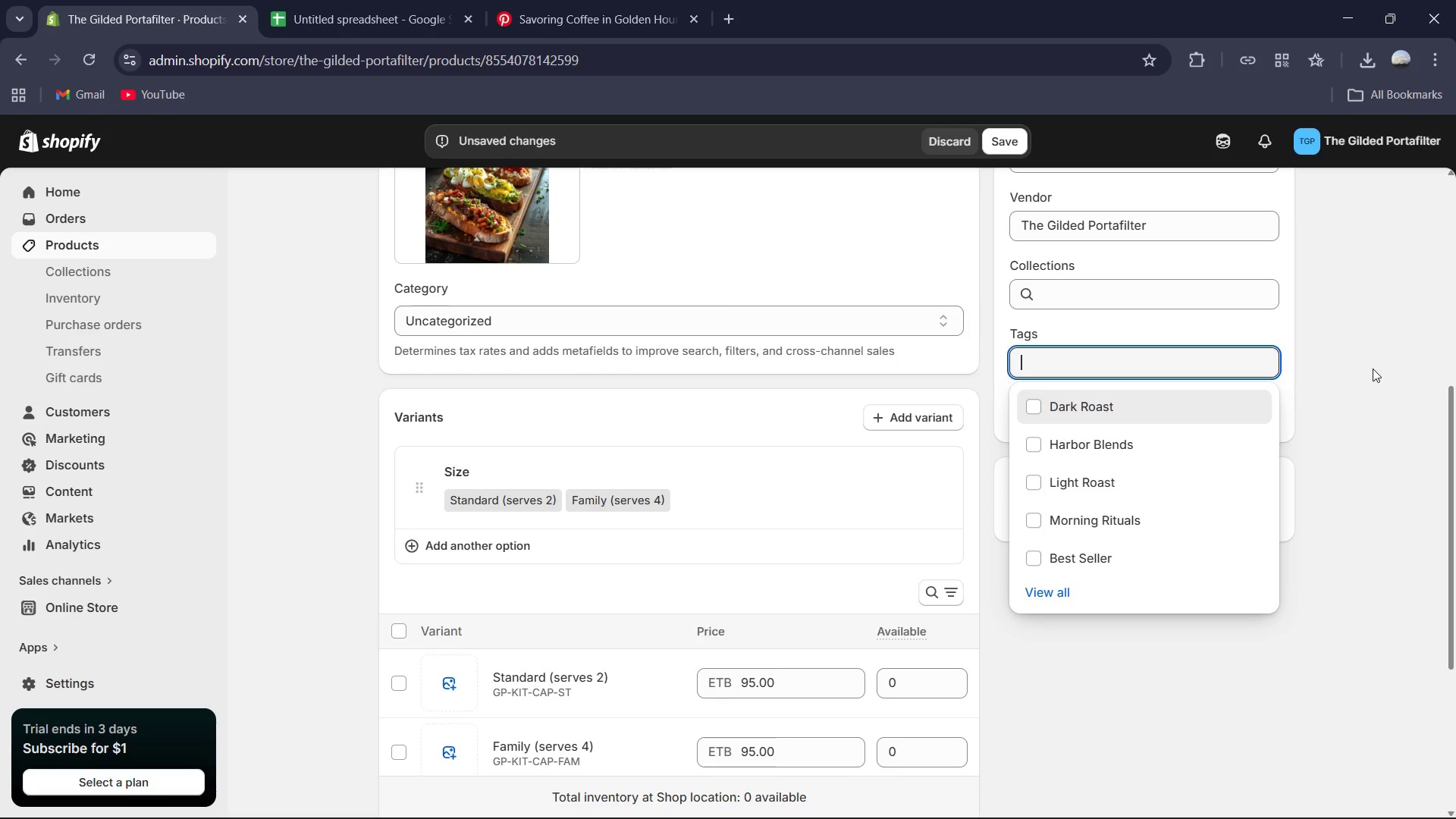 
left_click([1374, 368])
 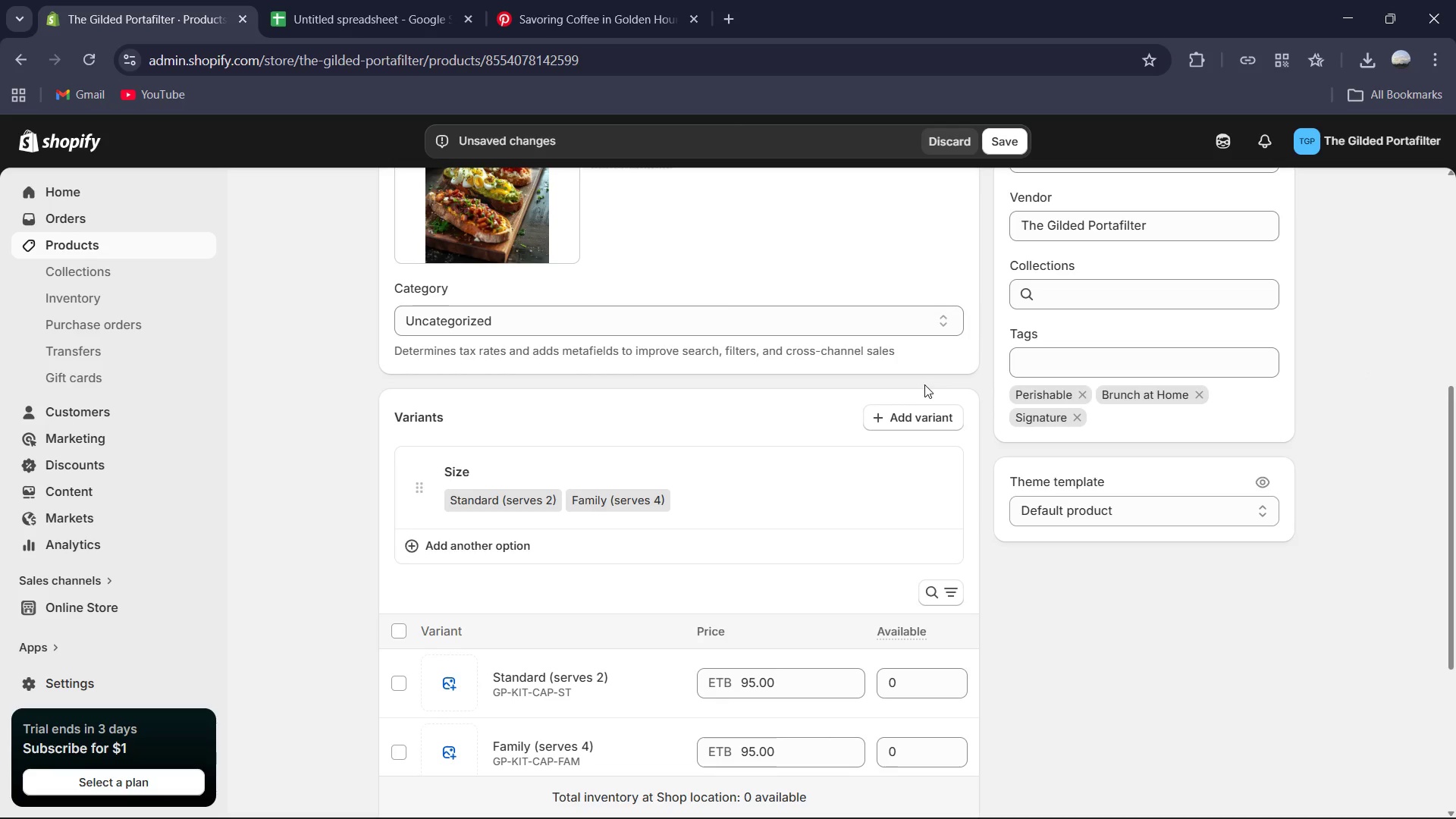 
scroll: coordinate [973, 607], scroll_direction: down, amount: 2.0
 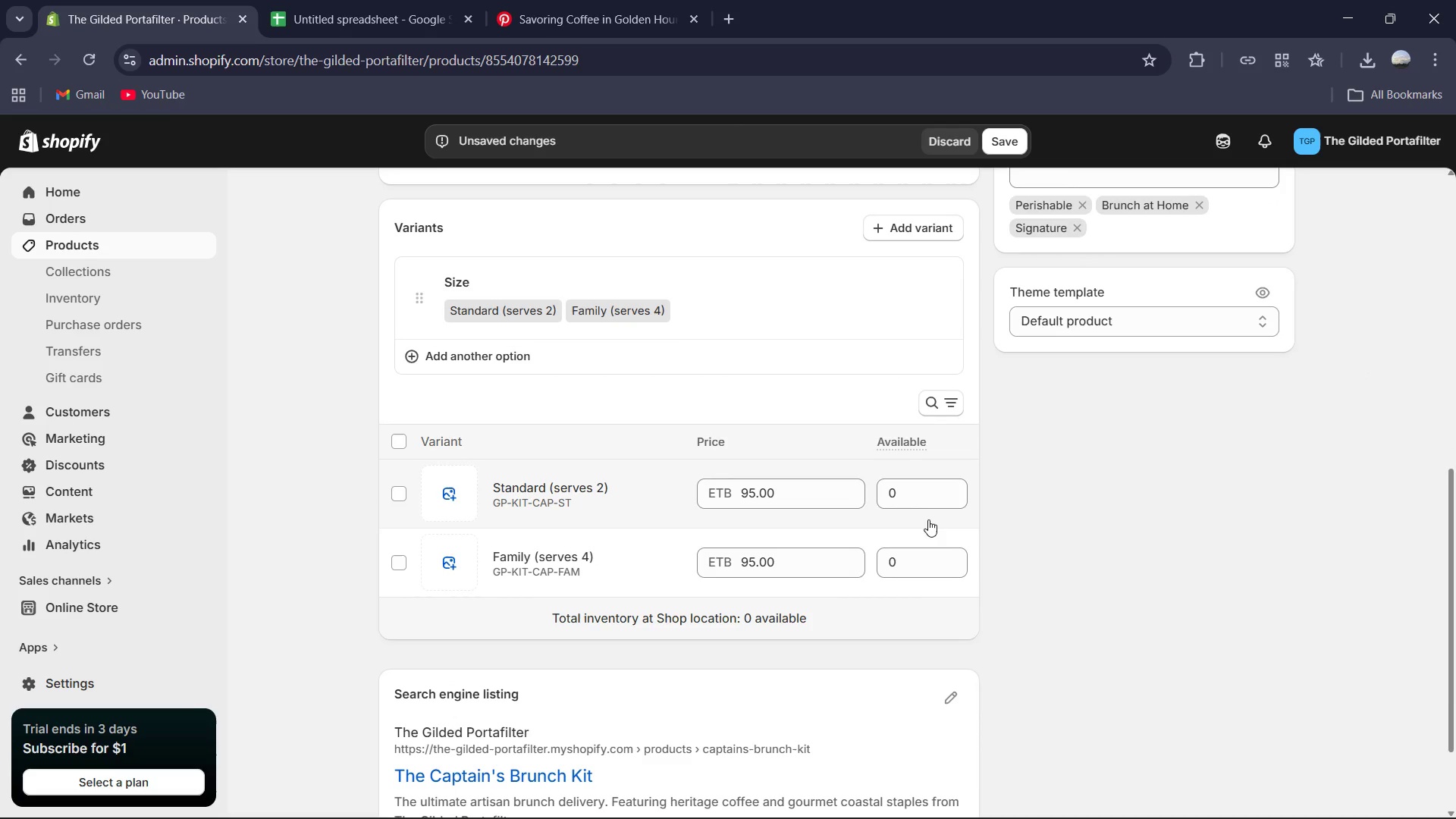 
left_click([920, 506])
 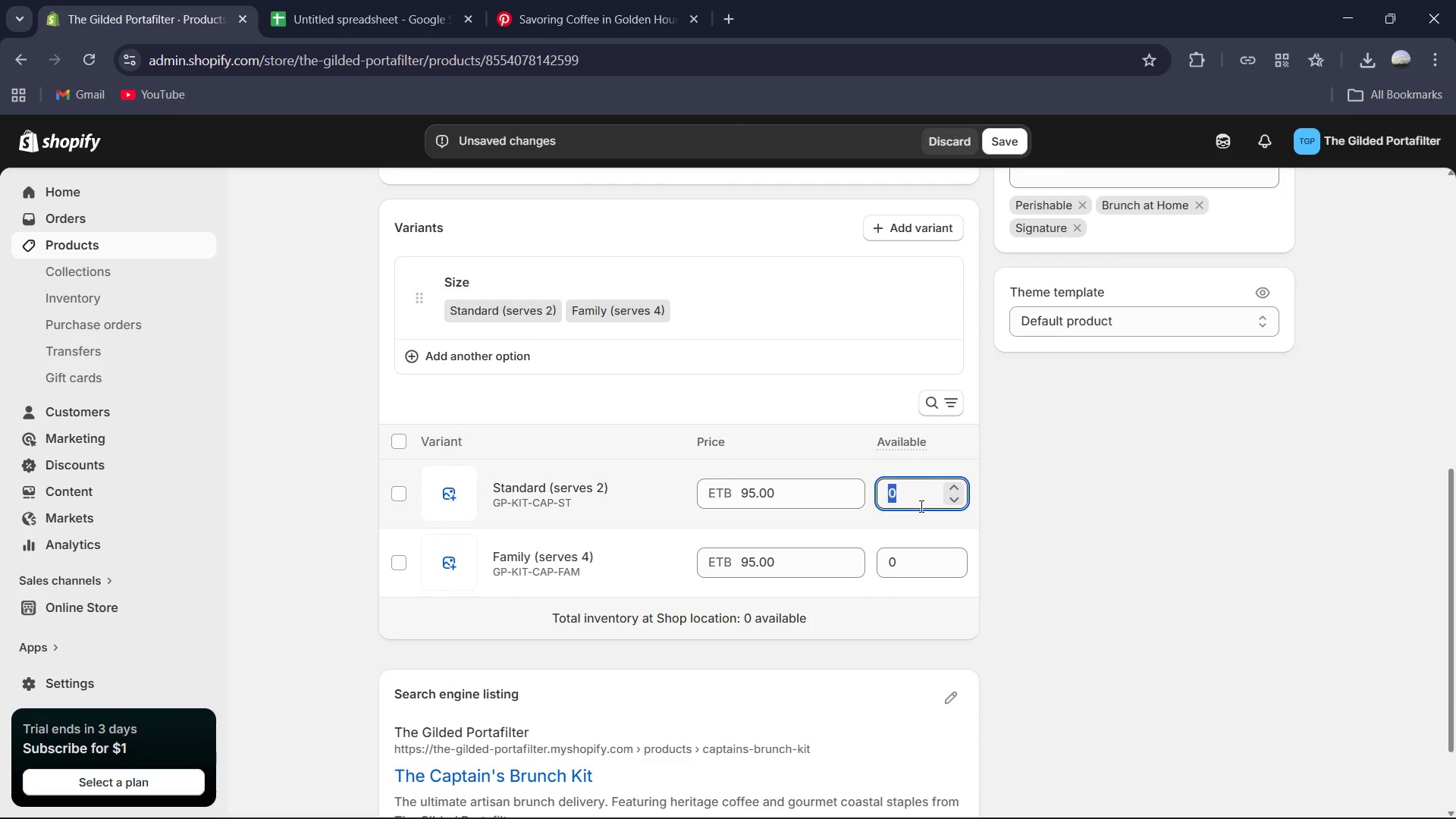 
key(Numpad9)
 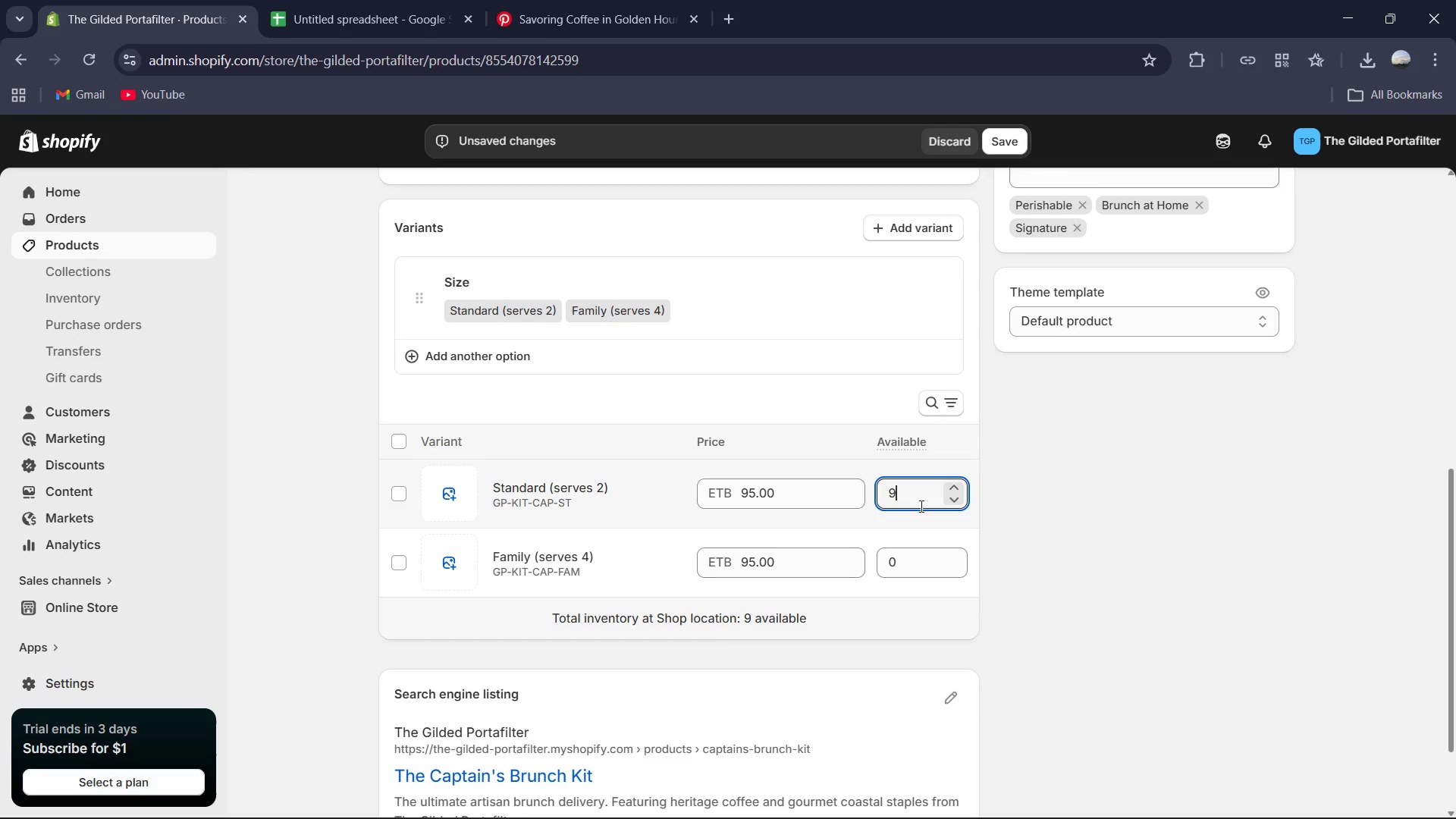 
key(Numpad6)
 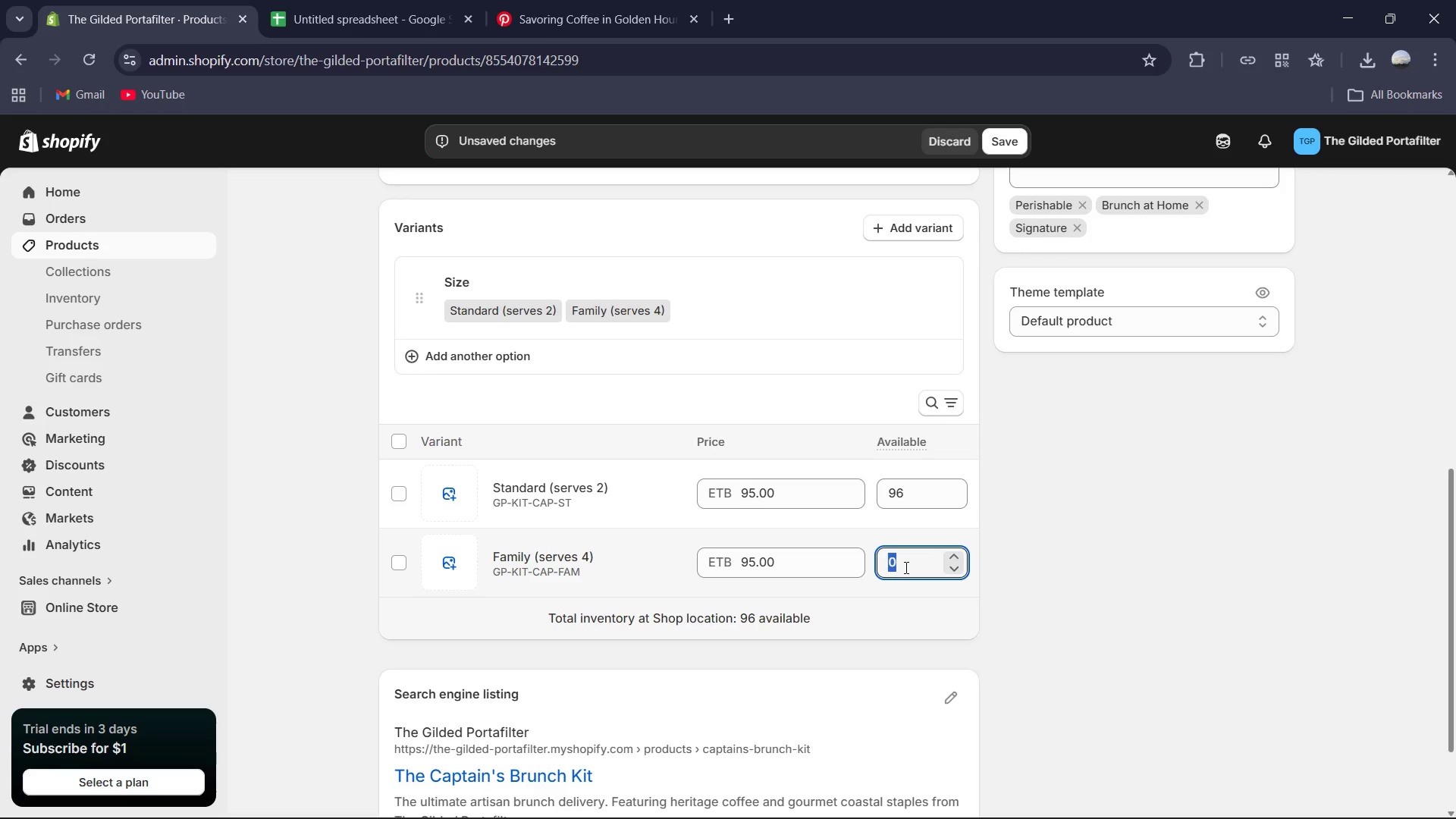 
key(Numpad7)
 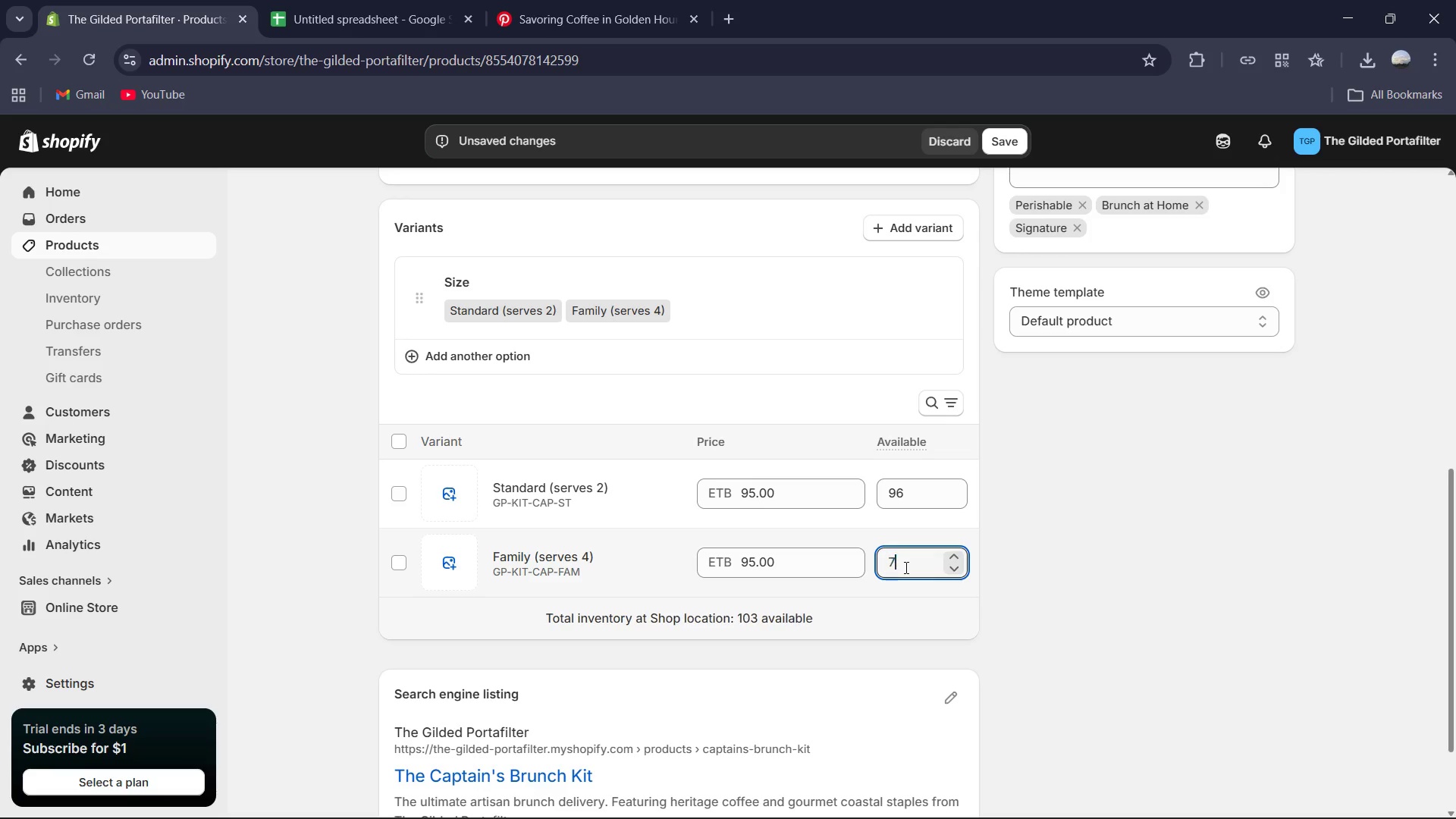 
key(Numpad9)
 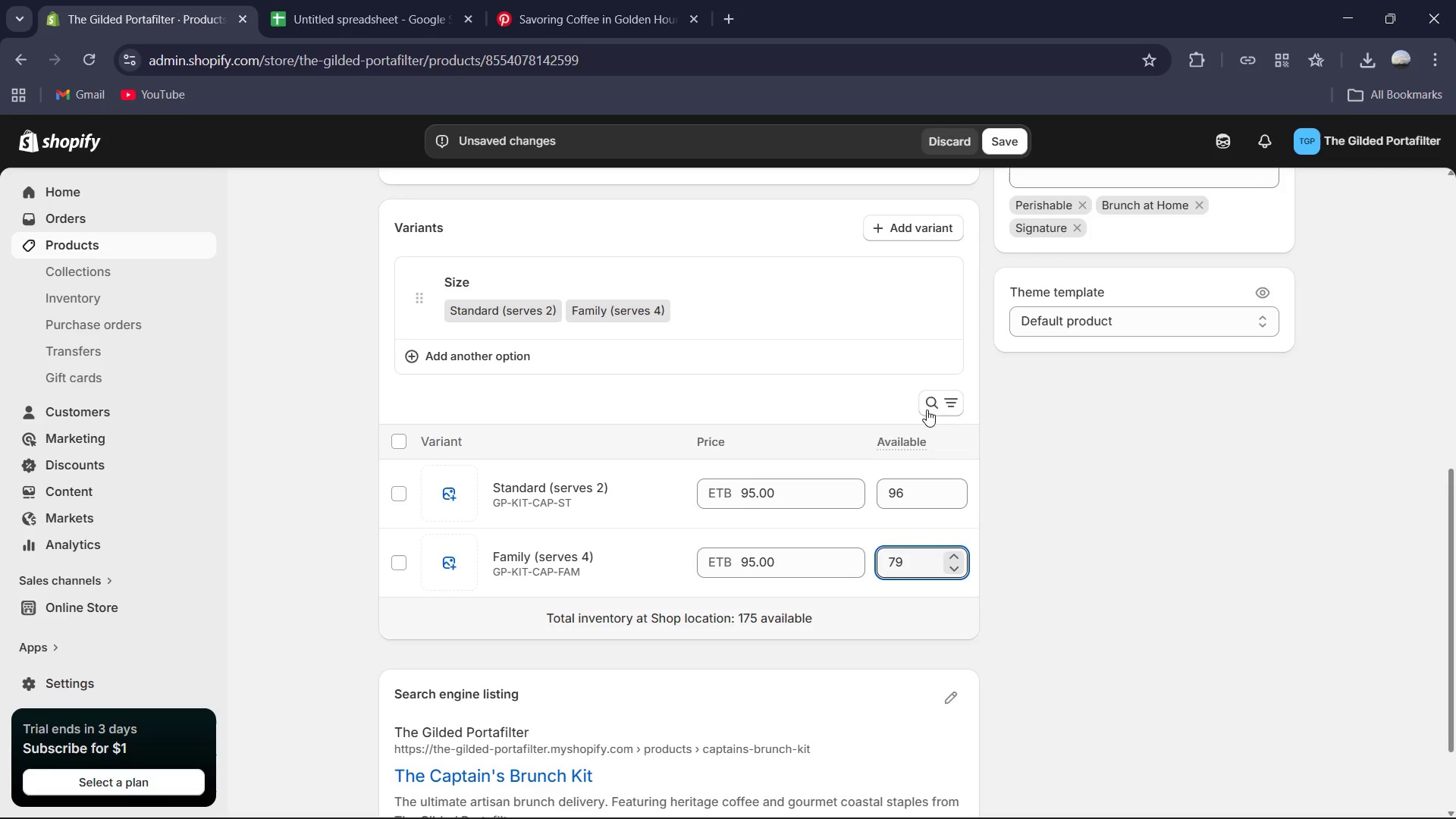 
scroll: coordinate [919, 353], scroll_direction: up, amount: 1.0
 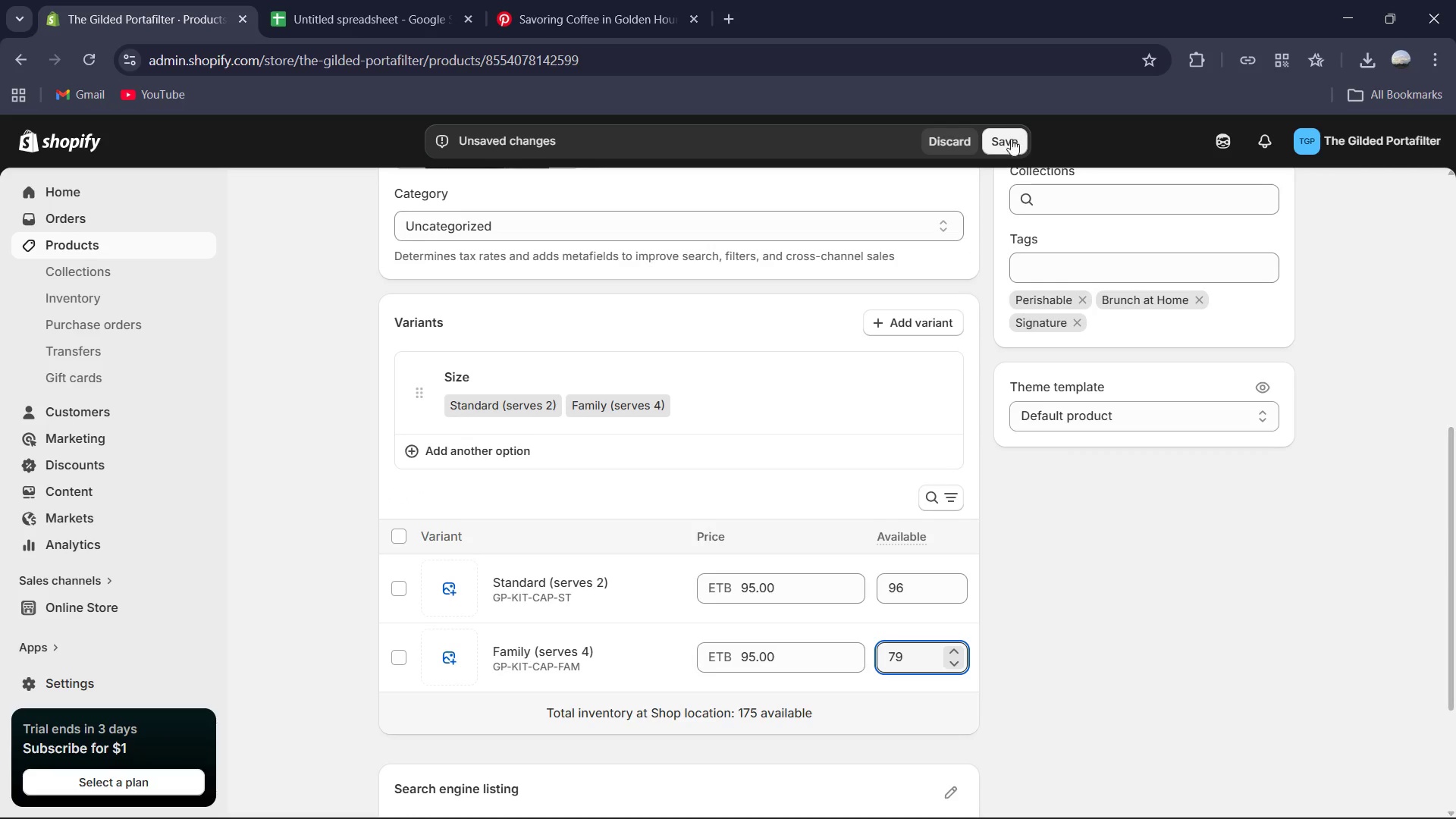 
left_click([1012, 142])
 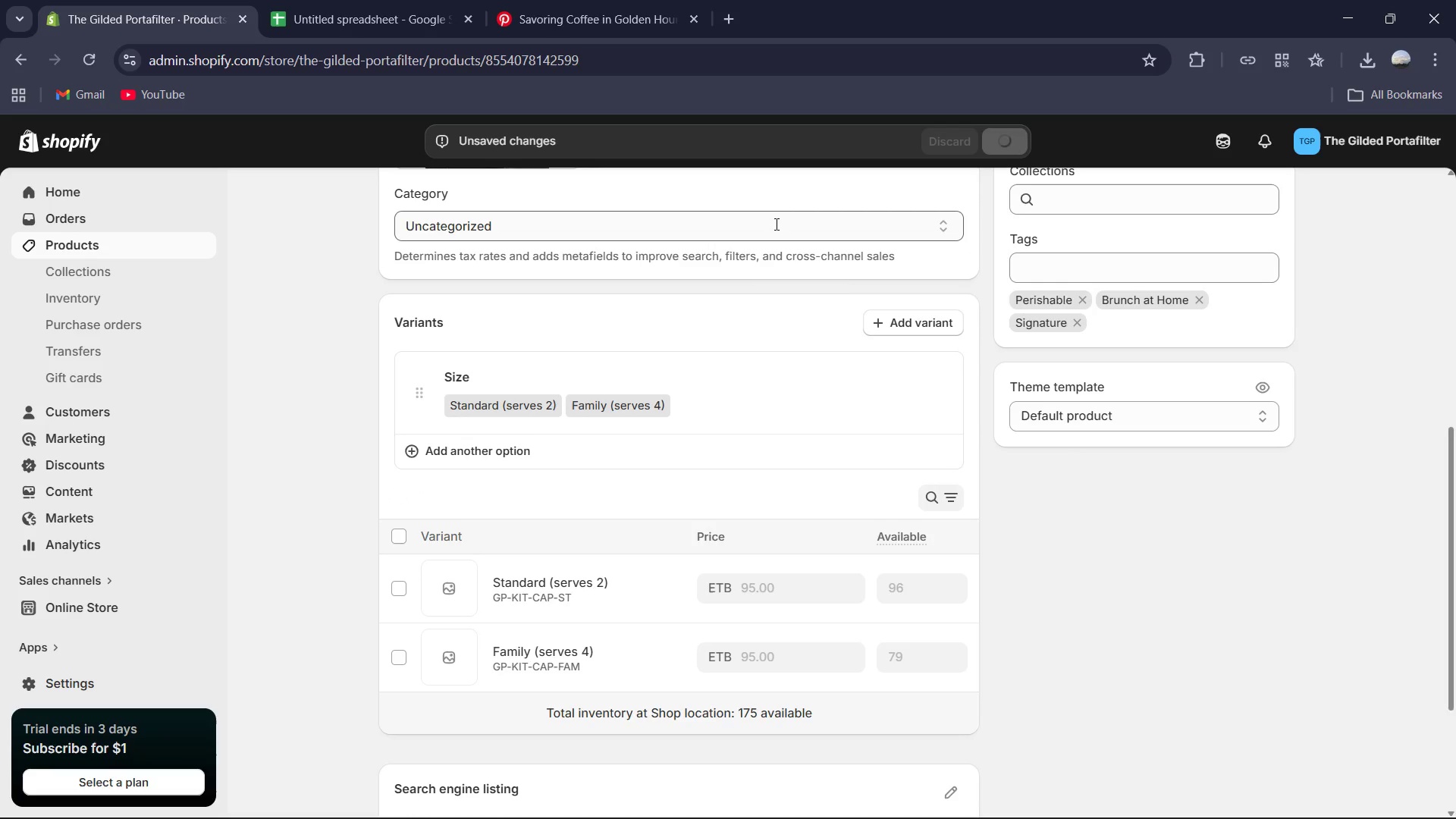 
left_click([792, 234])
 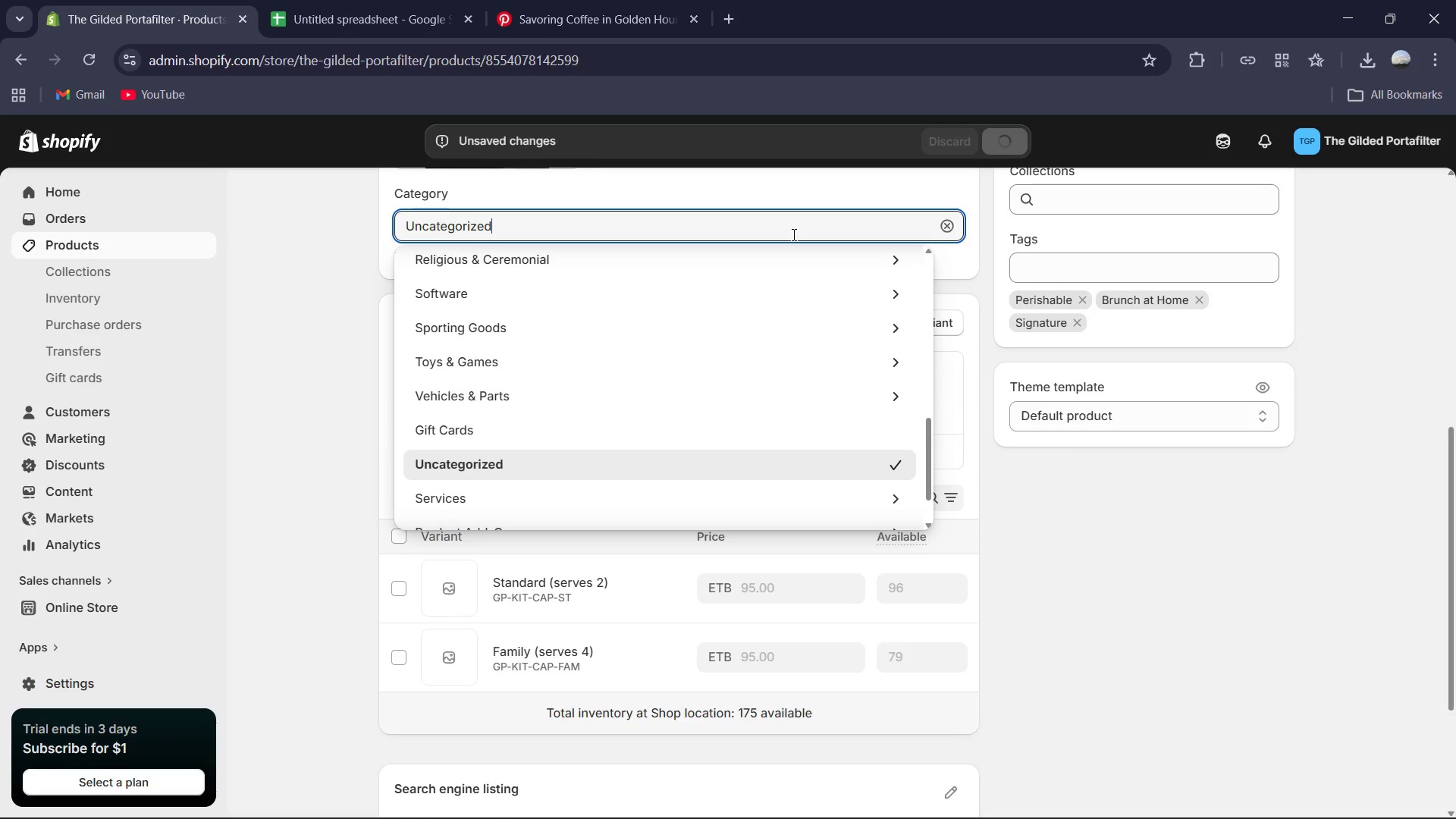 
key(Control+ControlLeft)
 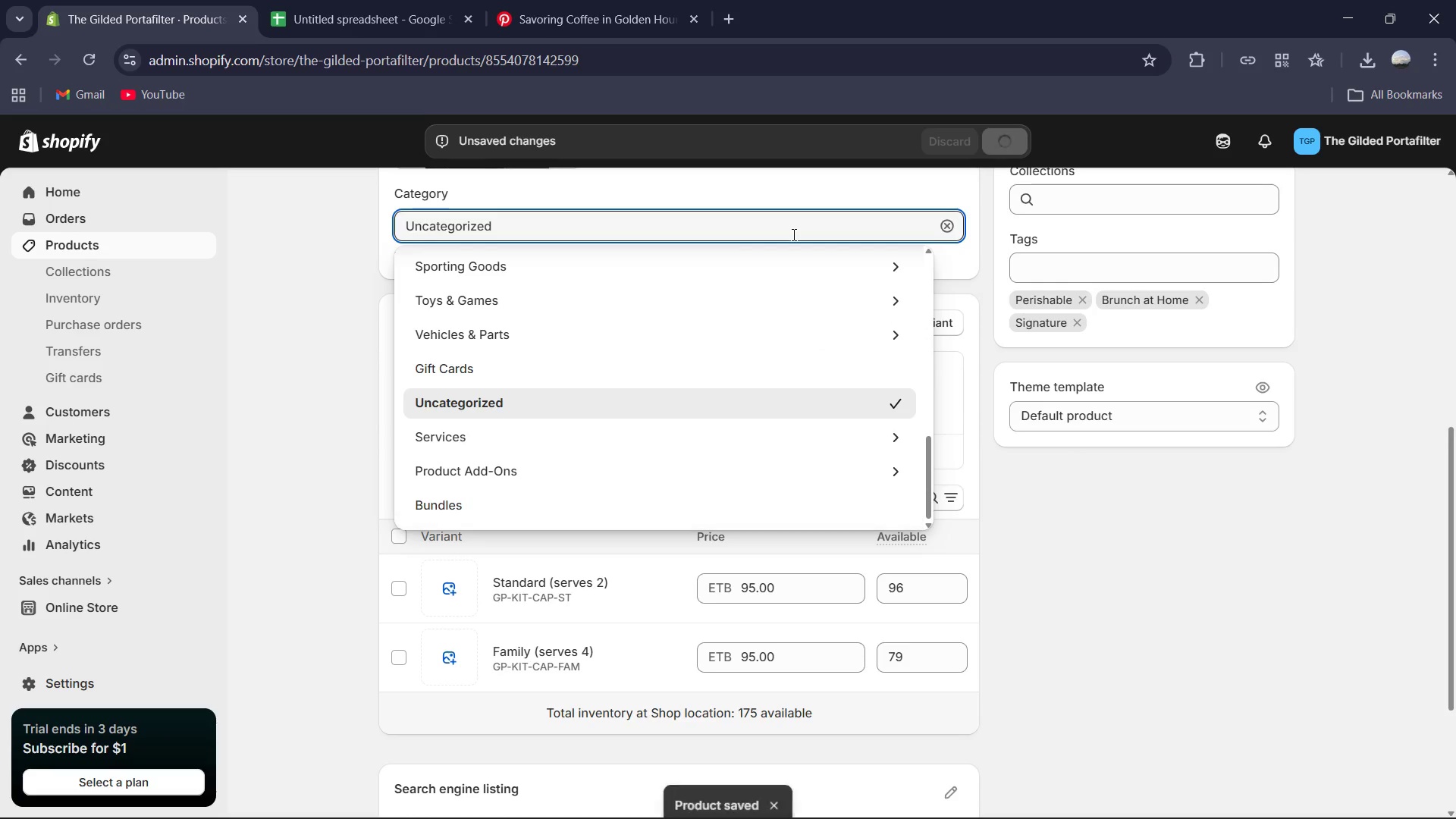 
key(Control+A)
 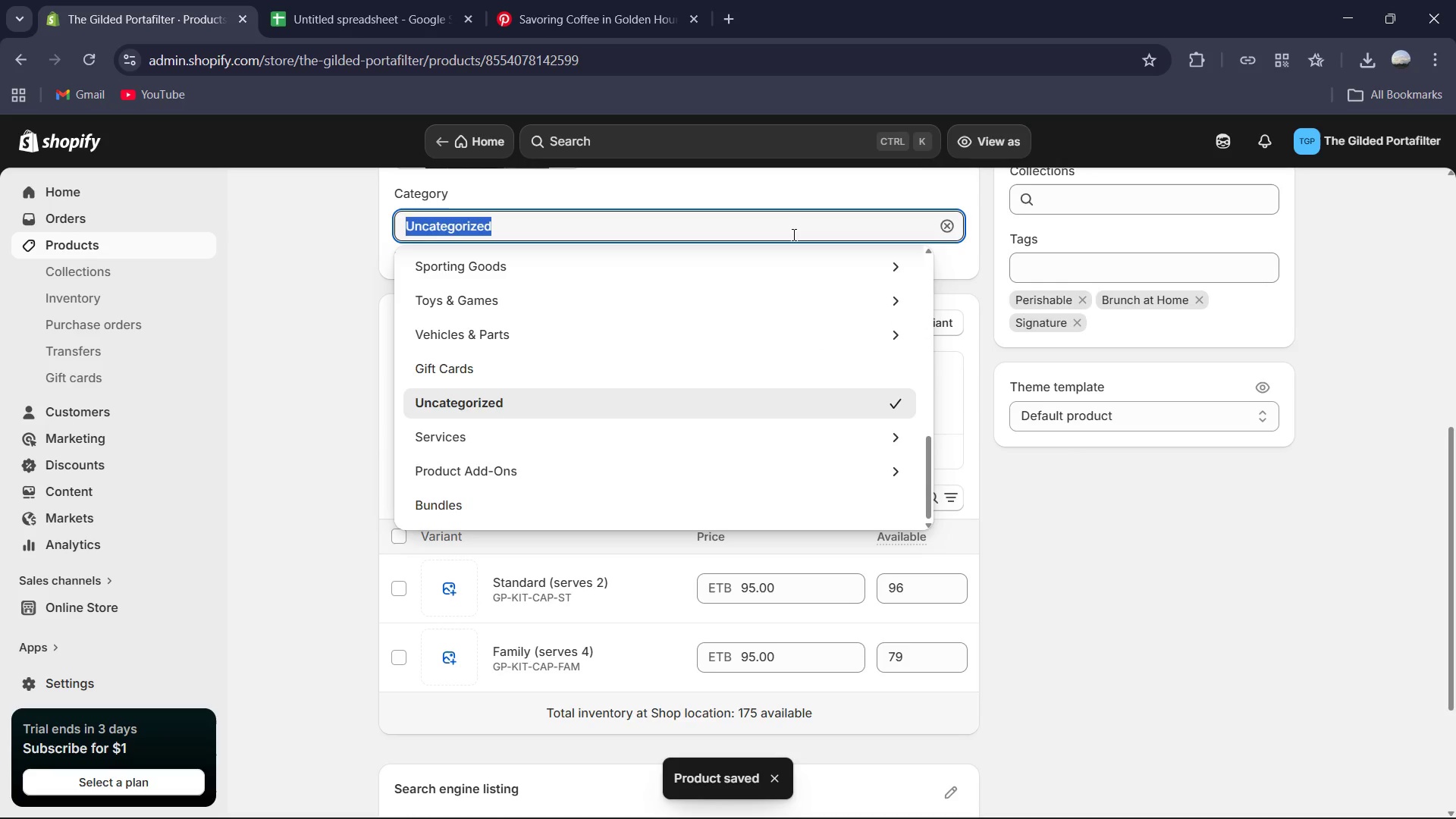 
type(breakfast kit )
 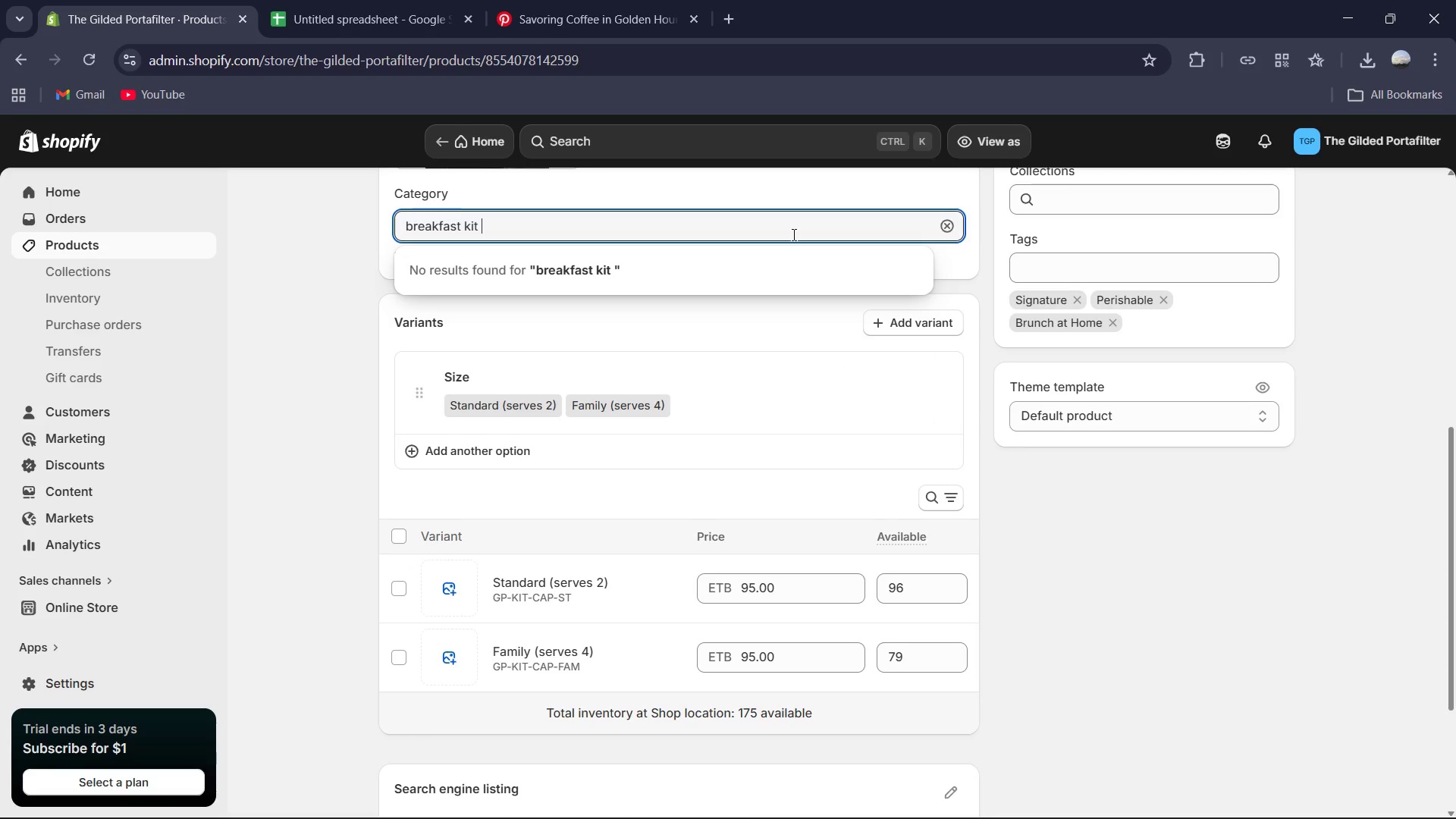 
key(Control+A)
 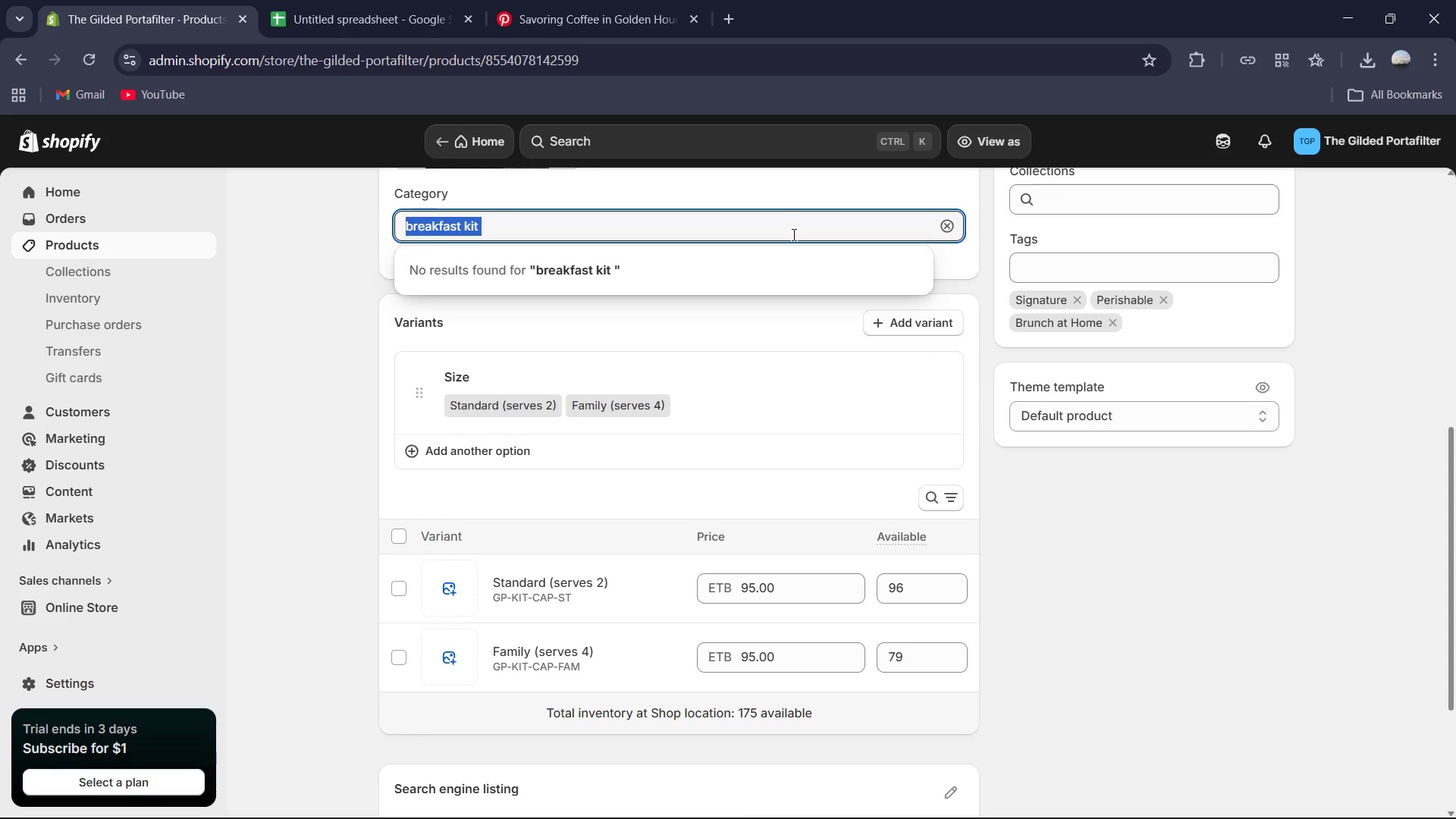 
type(brunch)
 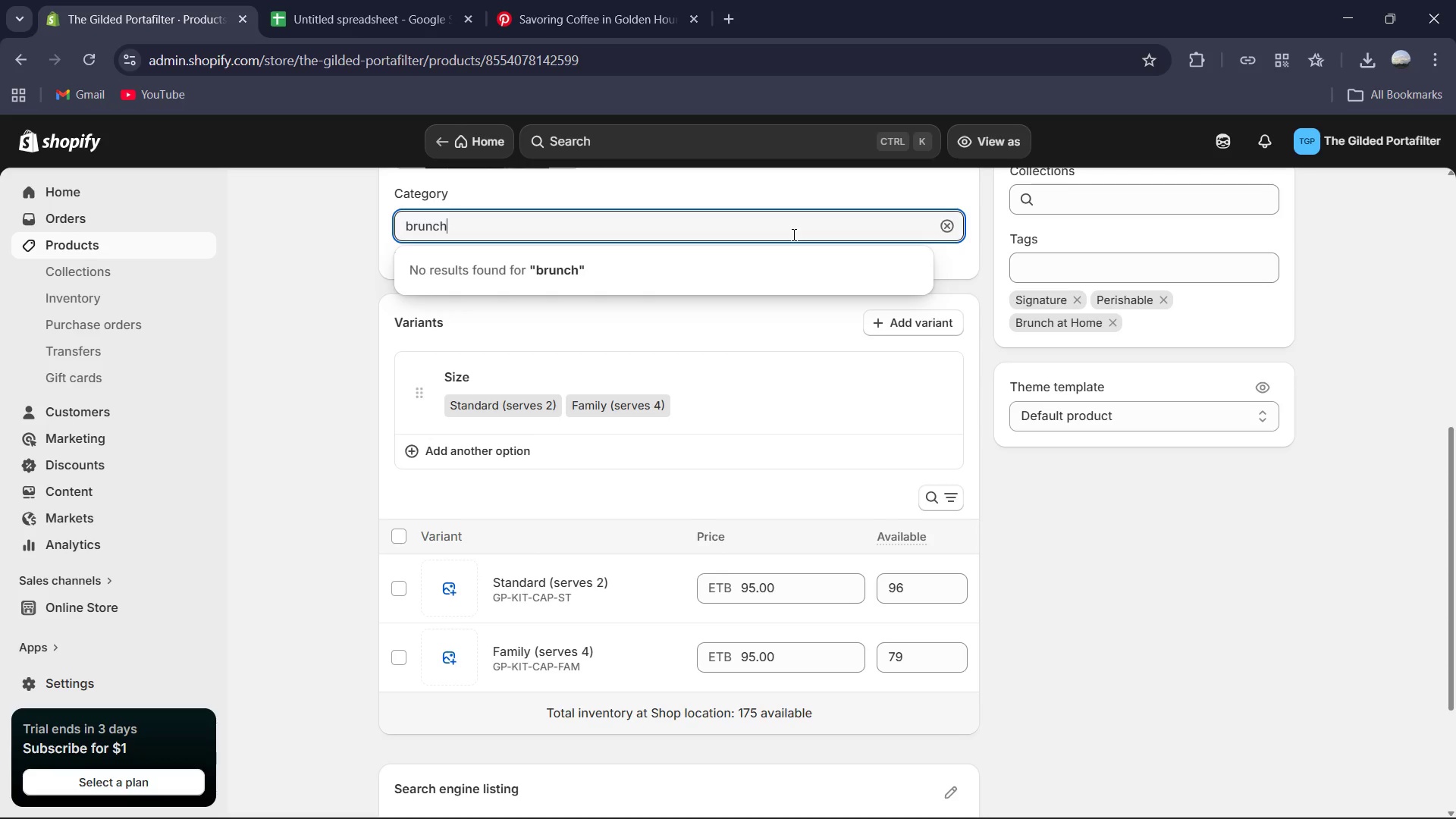 
key(Control+A)
 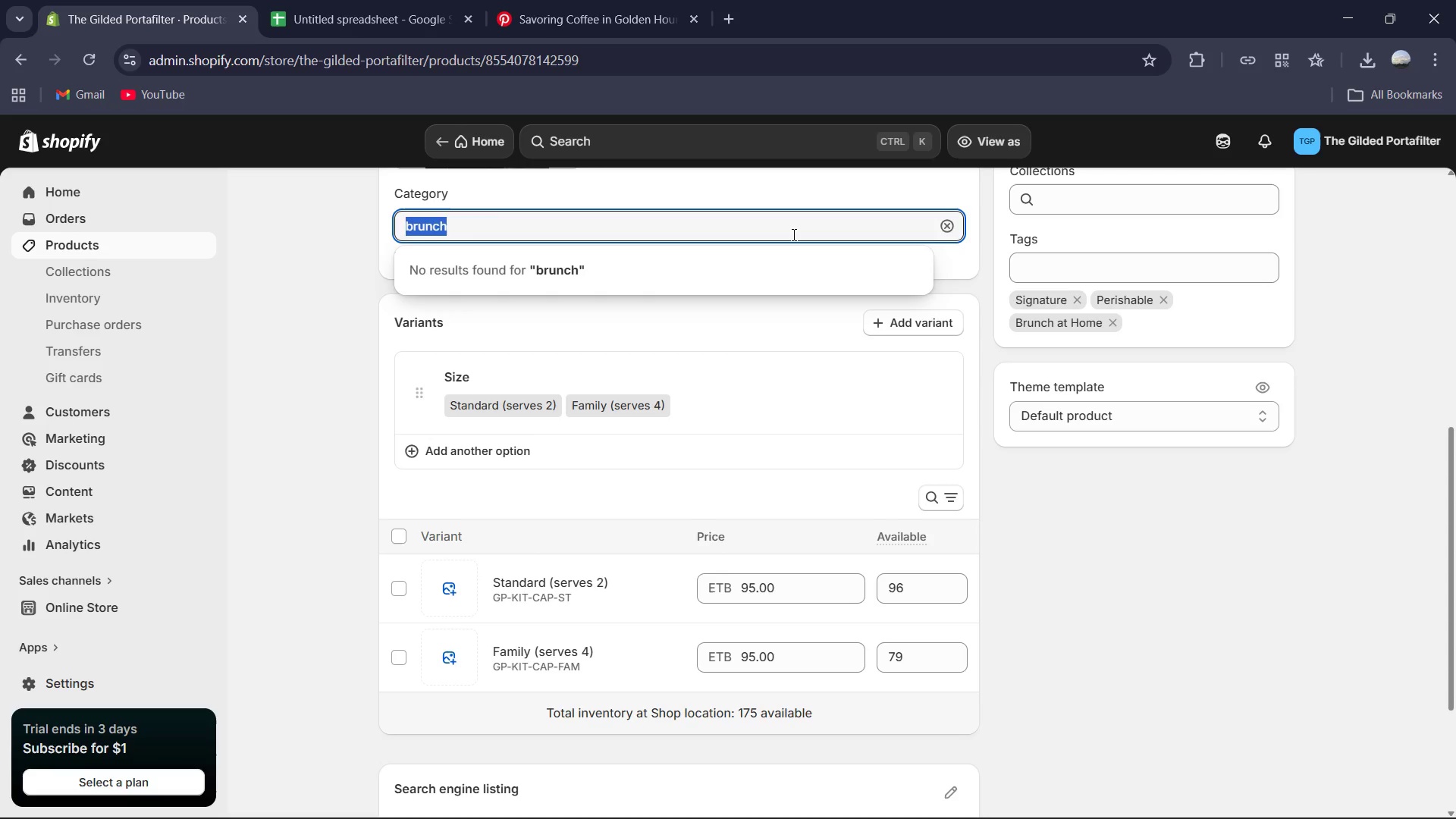 
key(Backspace)
 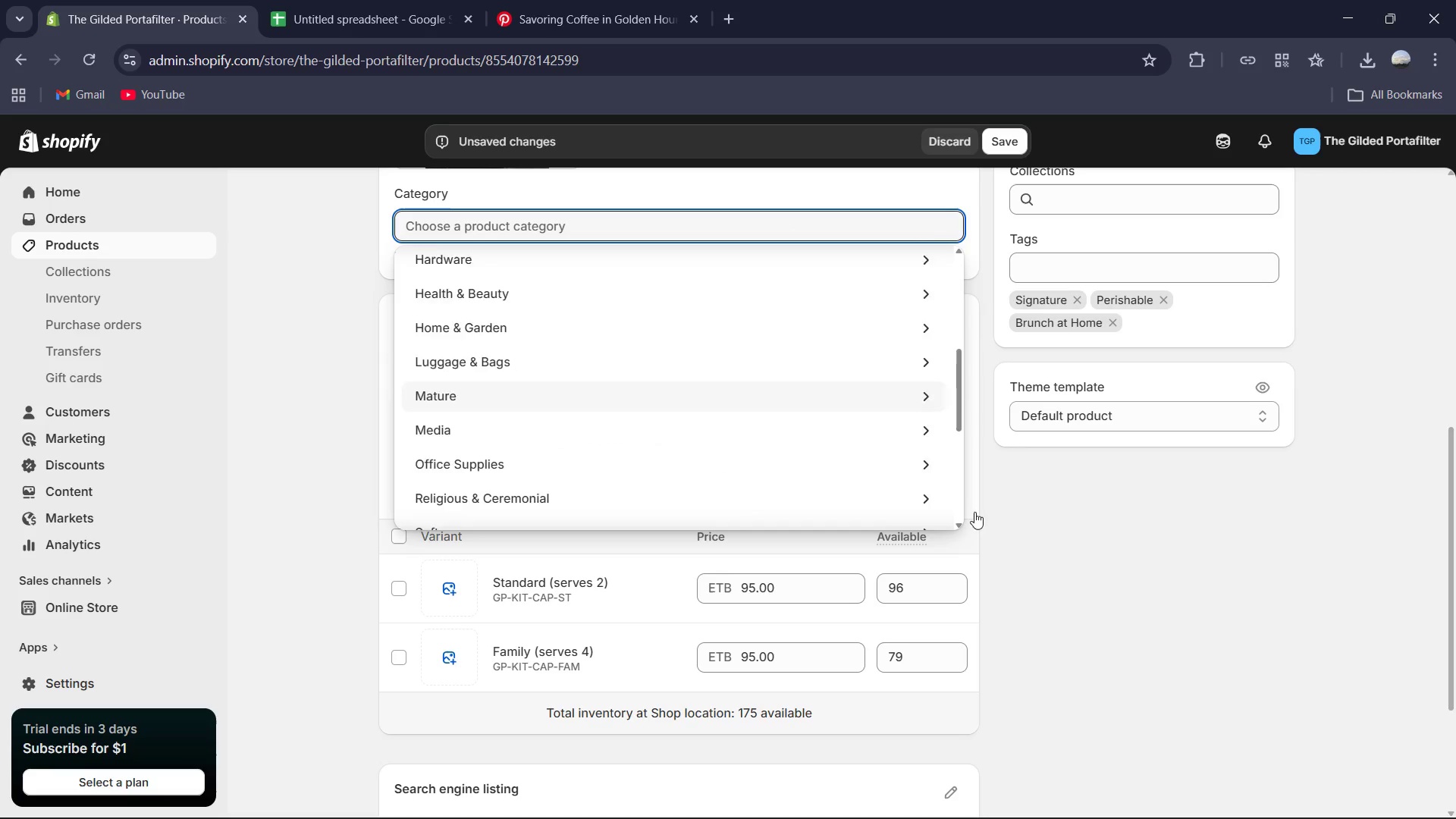 
left_click([1120, 541])
 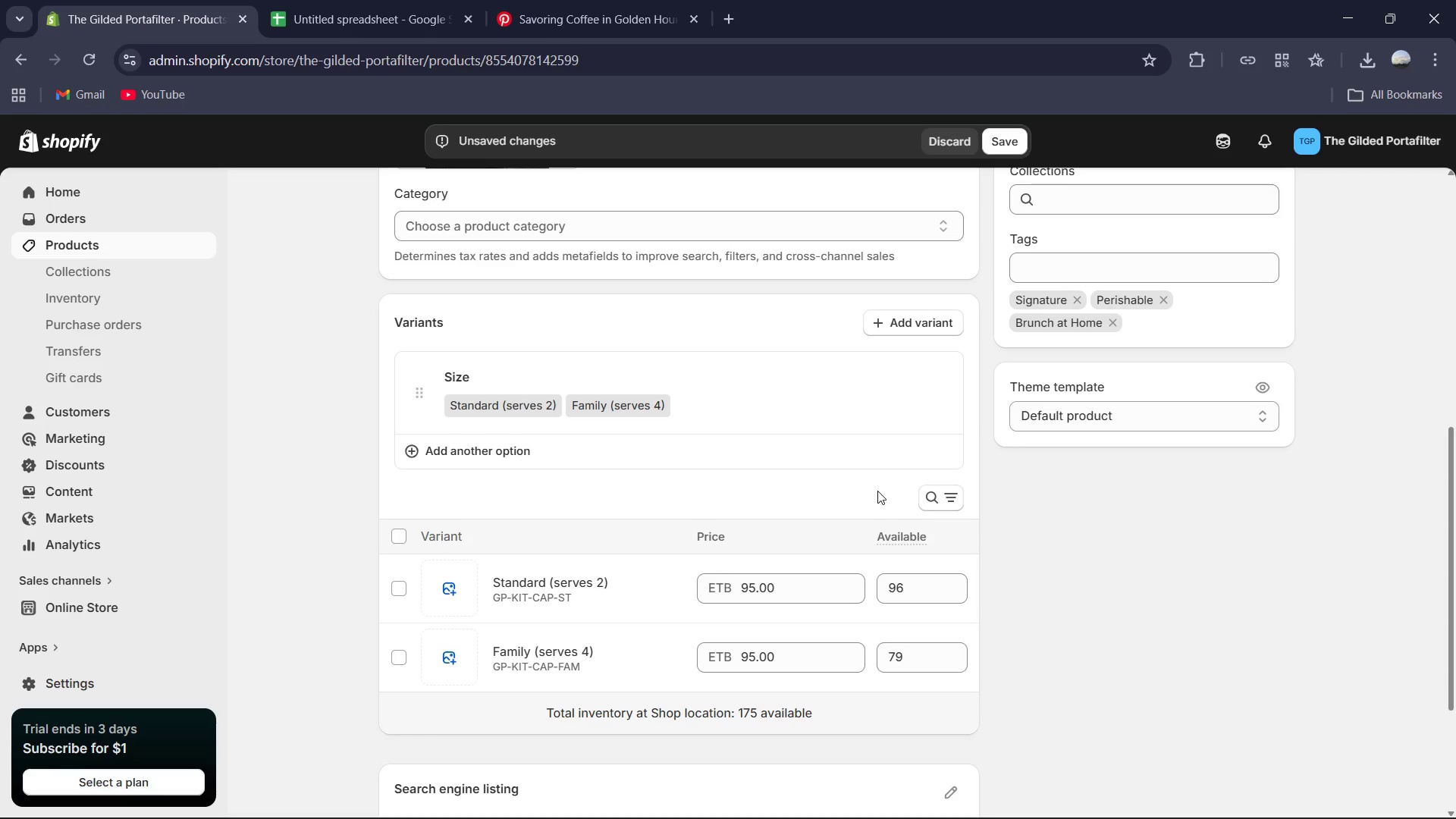 
scroll: coordinate [877, 491], scroll_direction: down, amount: 1.0
 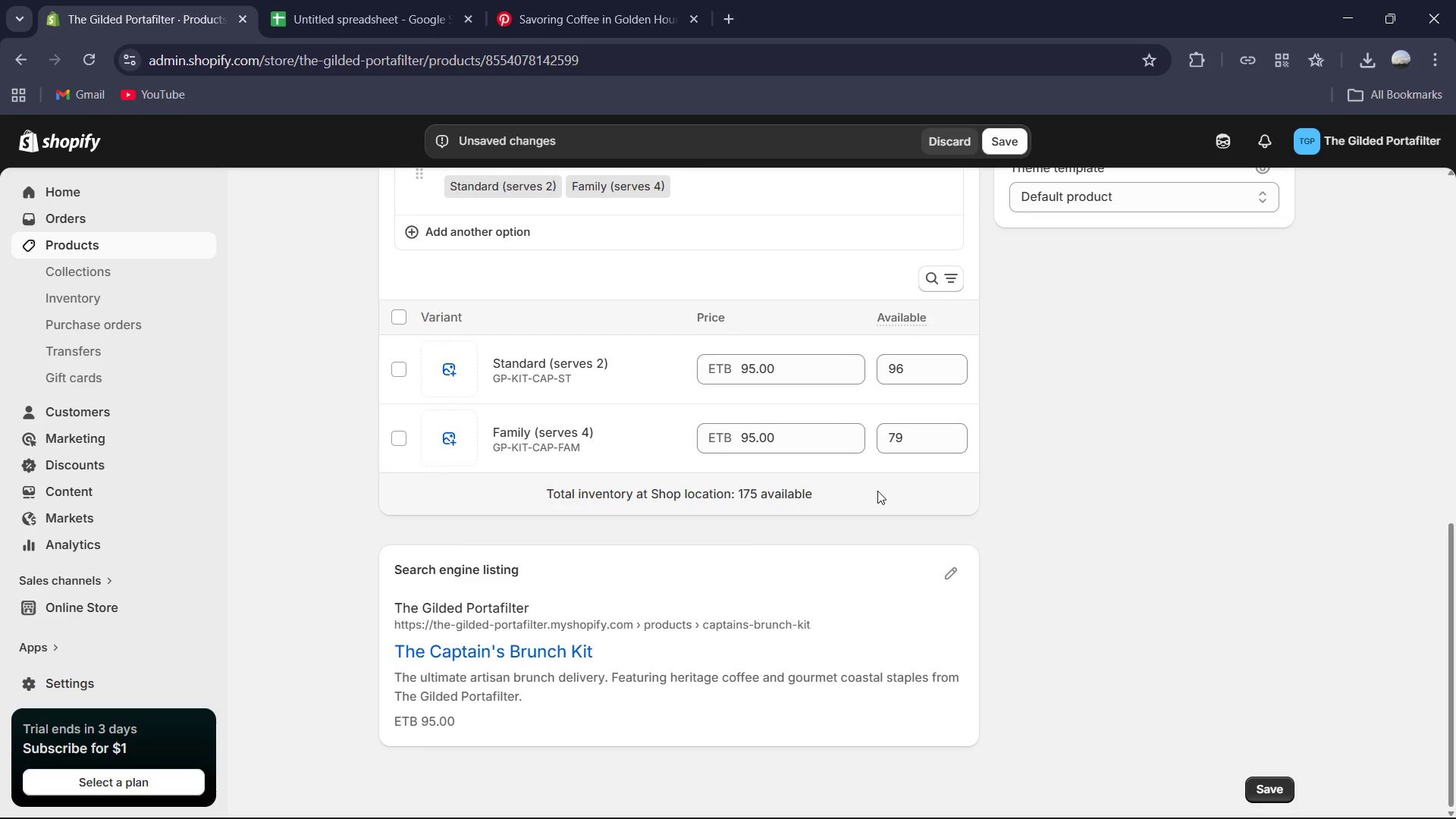 
scroll: coordinate [877, 491], scroll_direction: up, amount: 9.0
 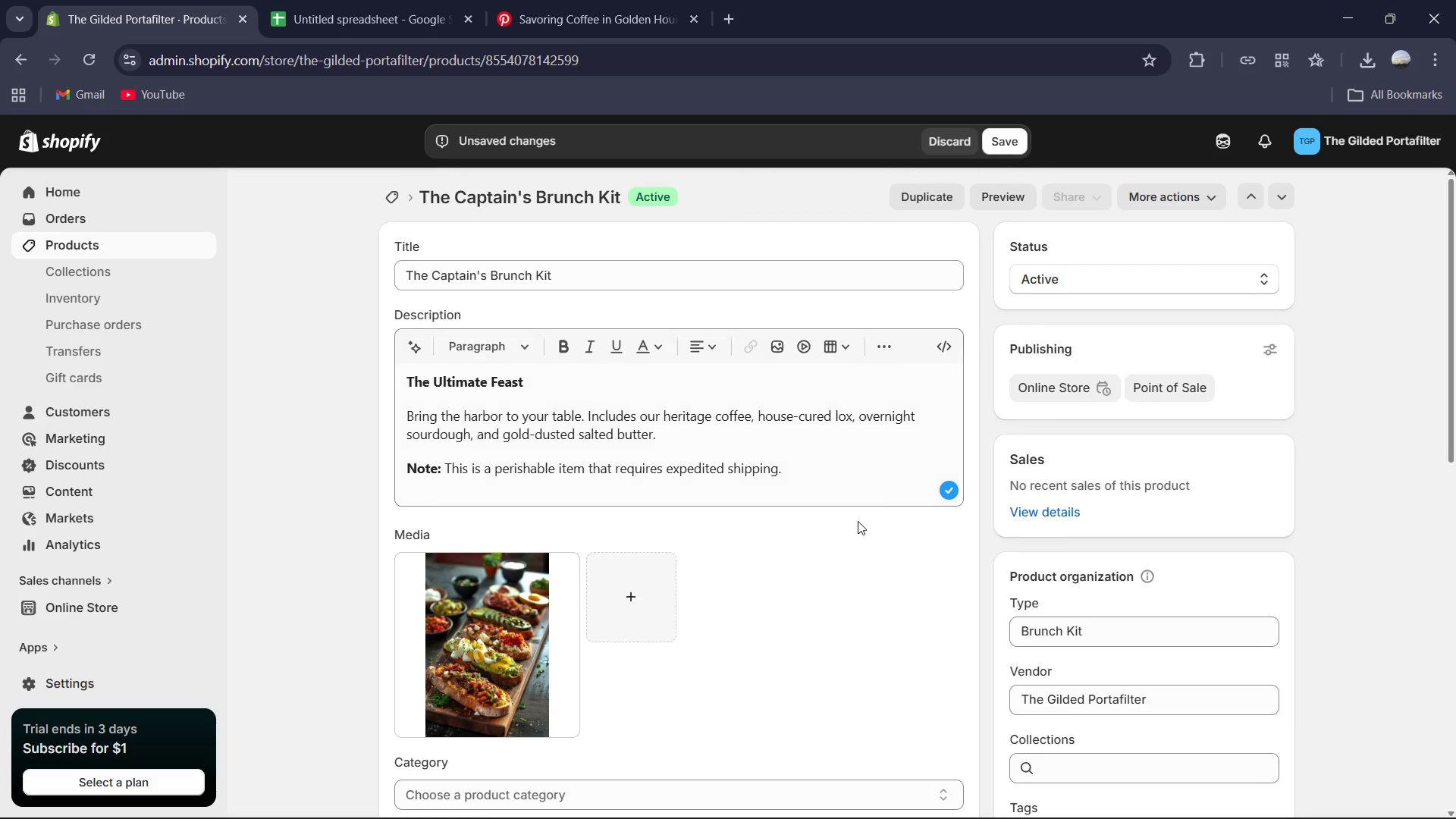 
scroll: coordinate [853, 524], scroll_direction: down, amount: 1.0
 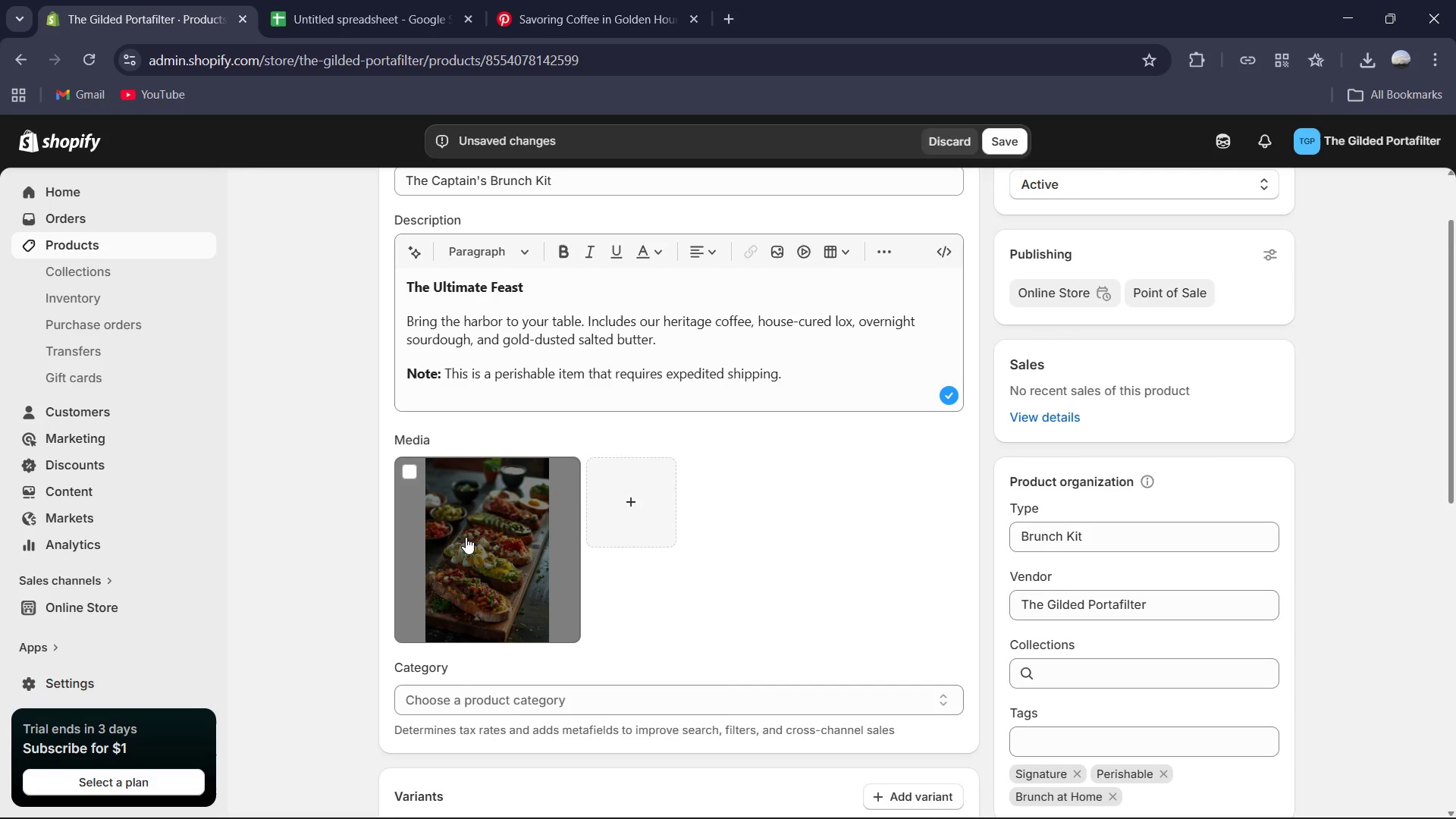 
left_click([466, 537])
 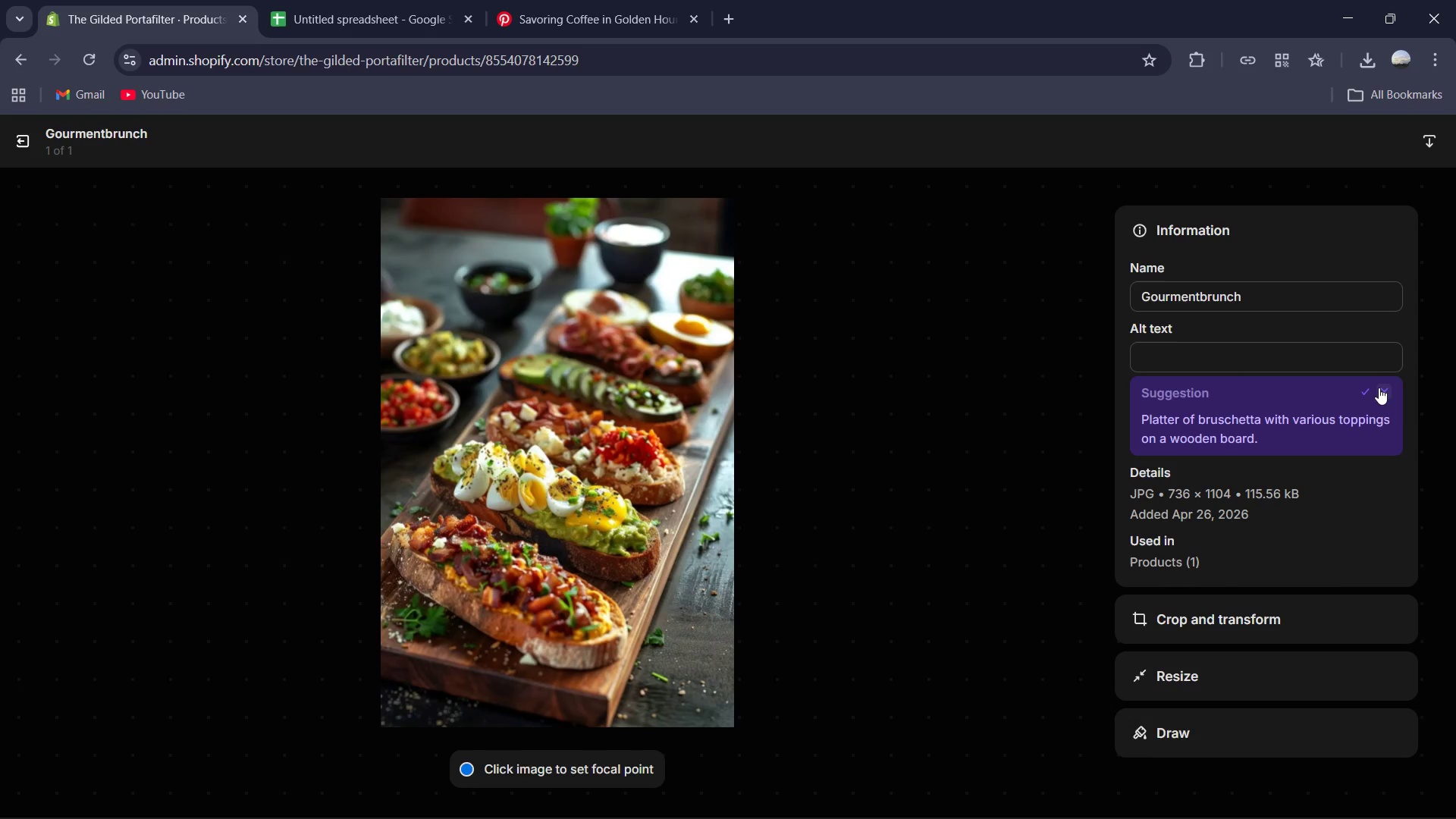 
wait(6.55)
 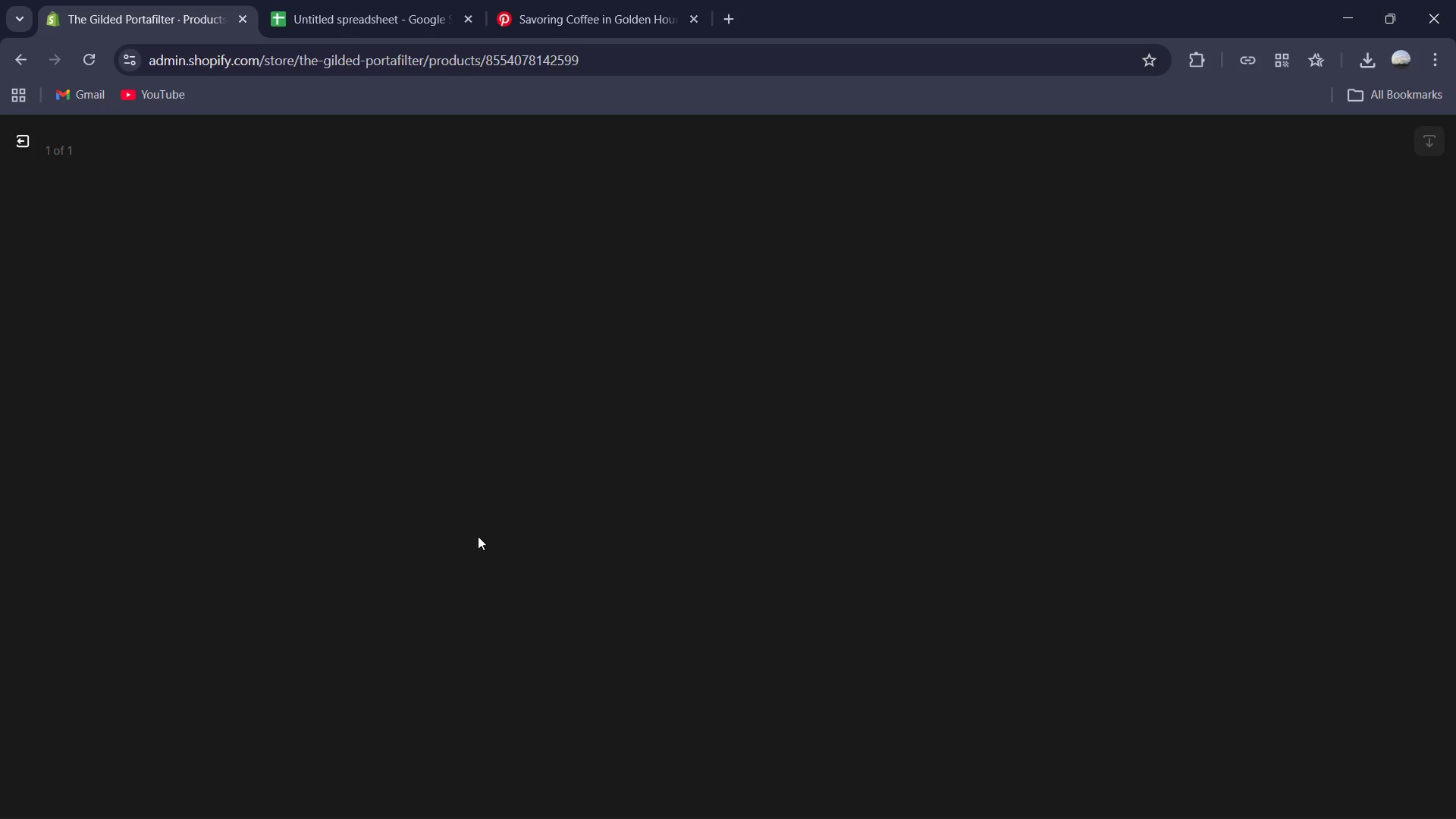 
left_click([1359, 395])
 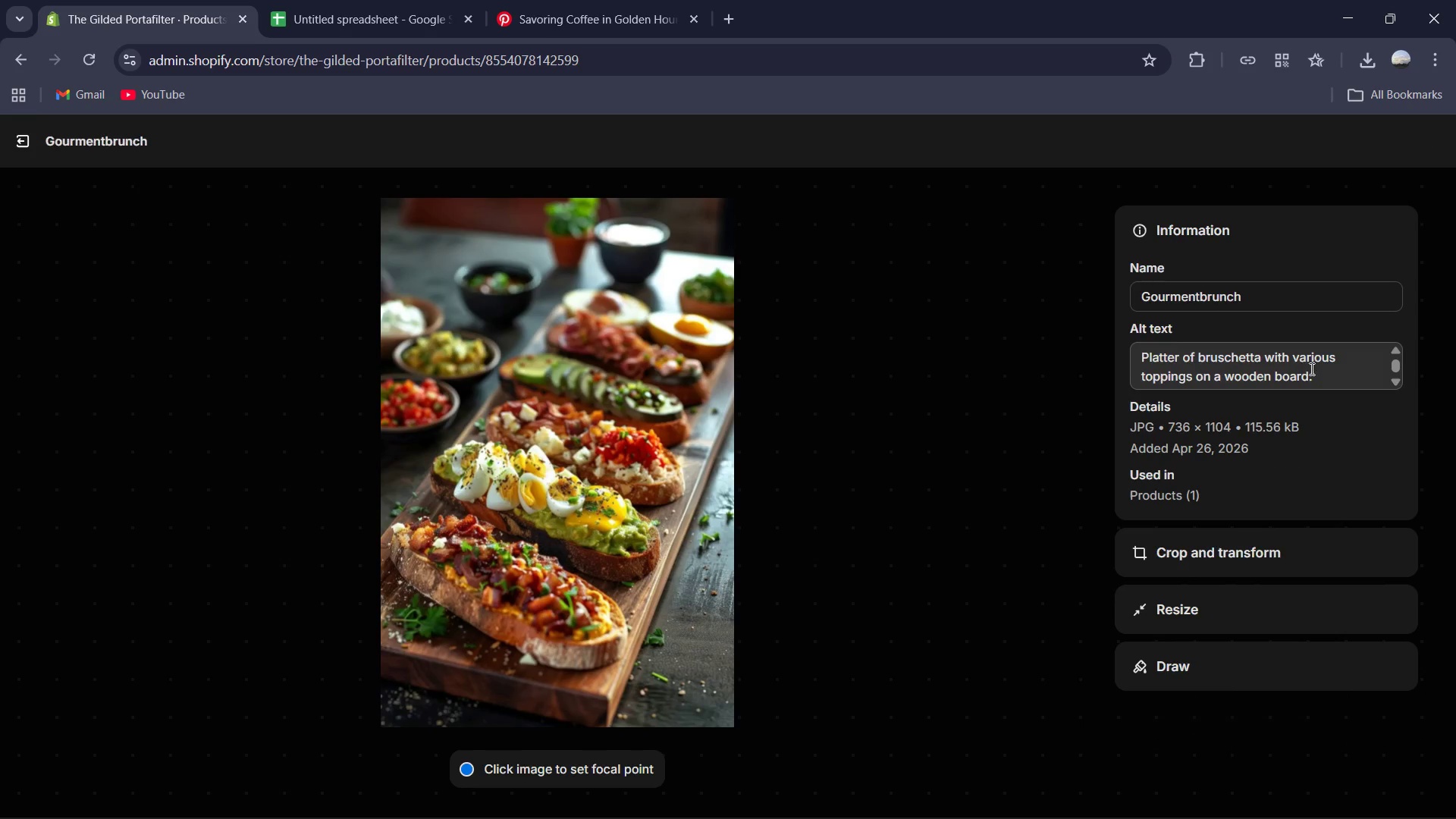 
left_click([1330, 371])
 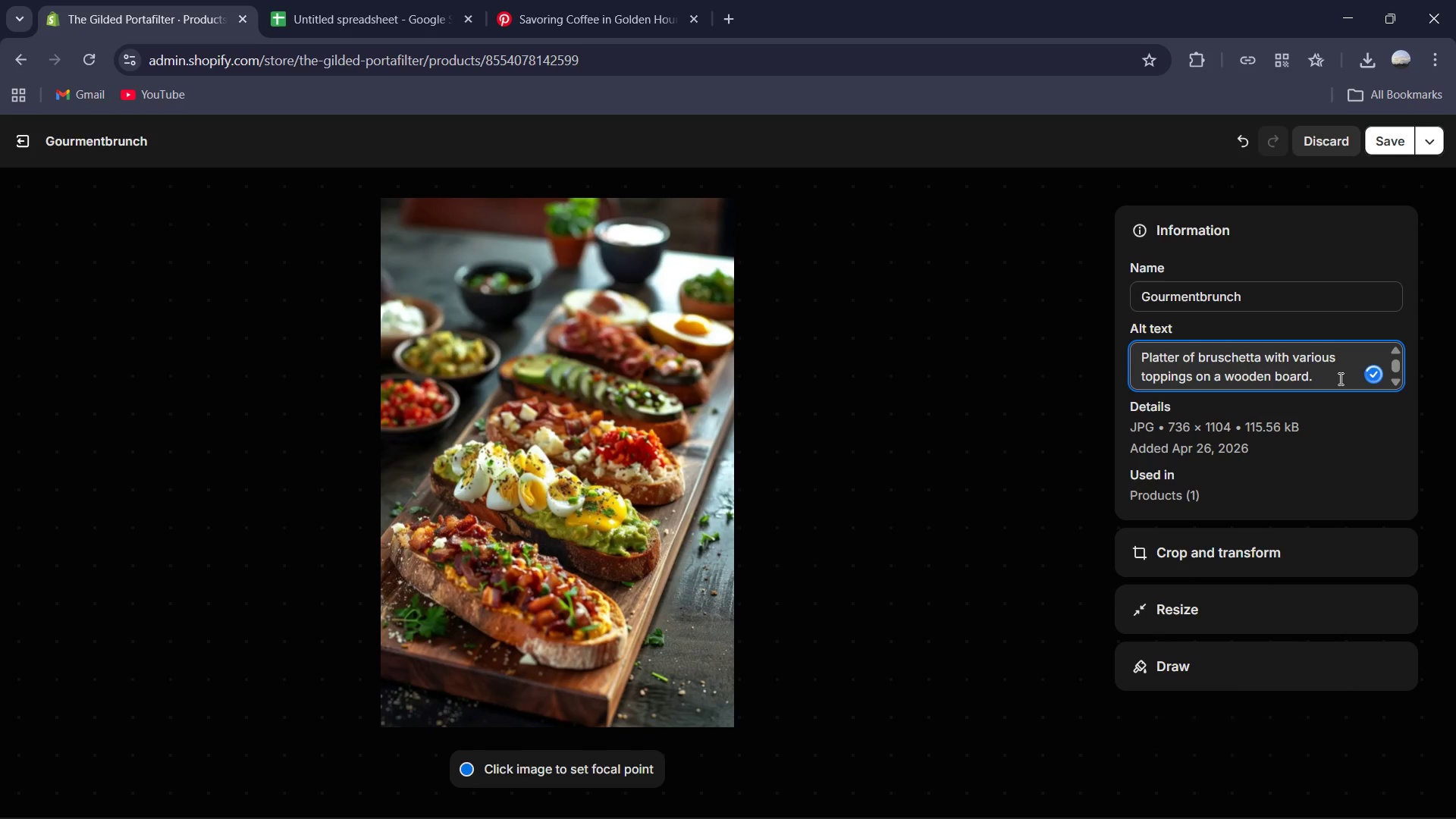 
type( of everything that is ba)
key(Backspace)
key(Backspace)
type(packed in Gourment brunch )
key(Backspace)
type(.)
key(Backspace)
type( k)
key(Backspace)
type(Kit,)
key(Backspace)
type(. )
 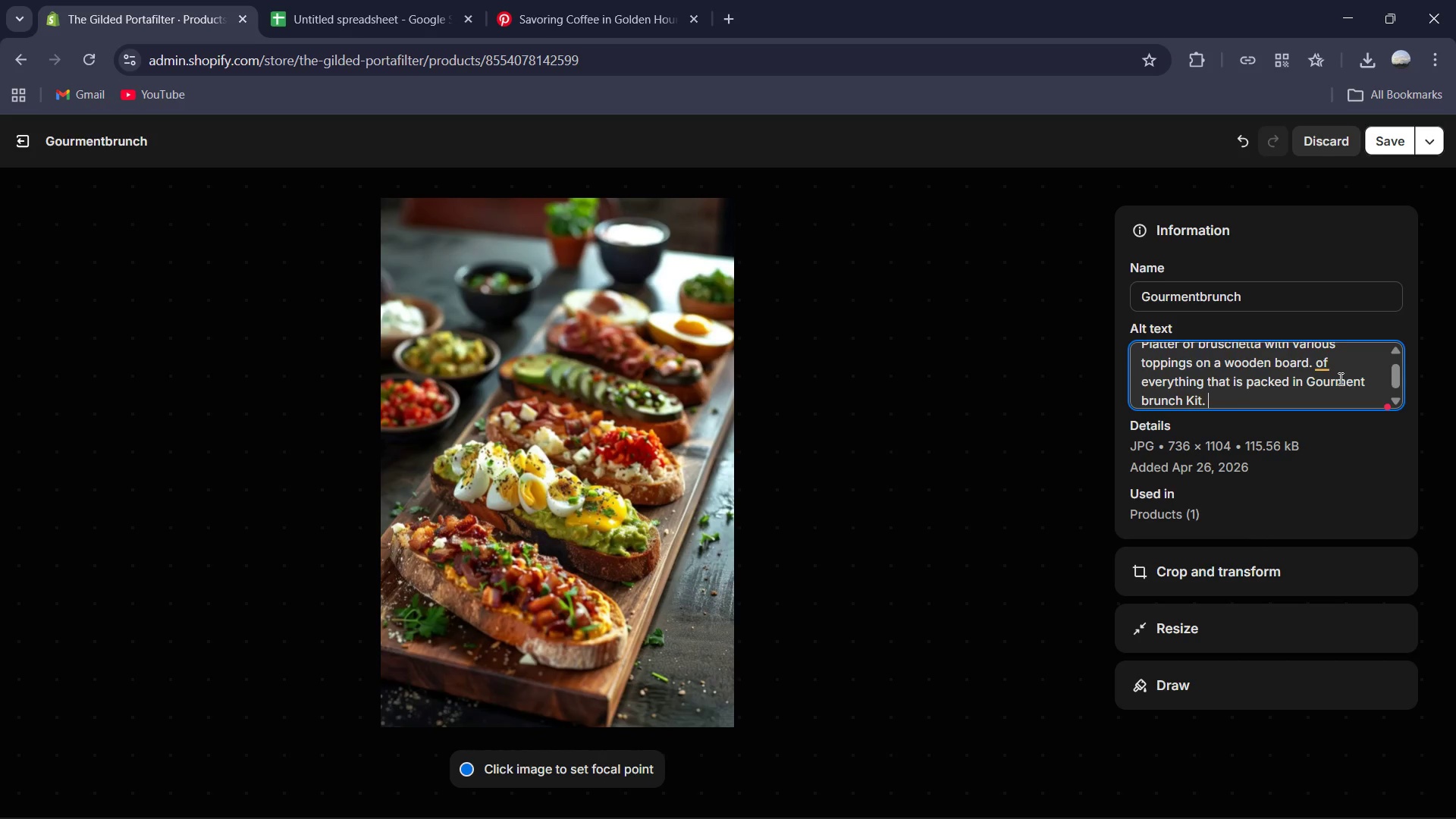 
left_click([1320, 366])
 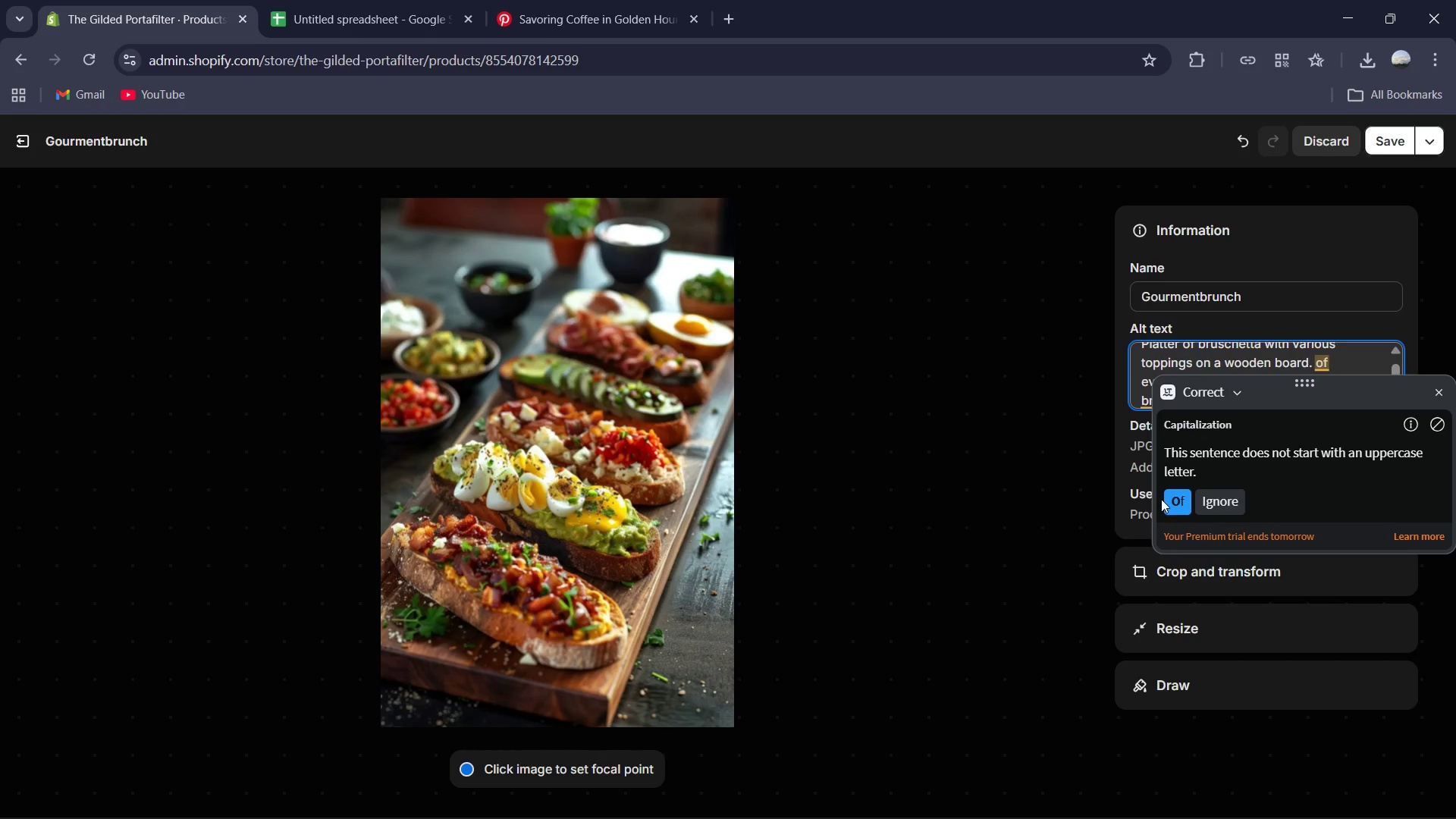 
left_click([1181, 502])
 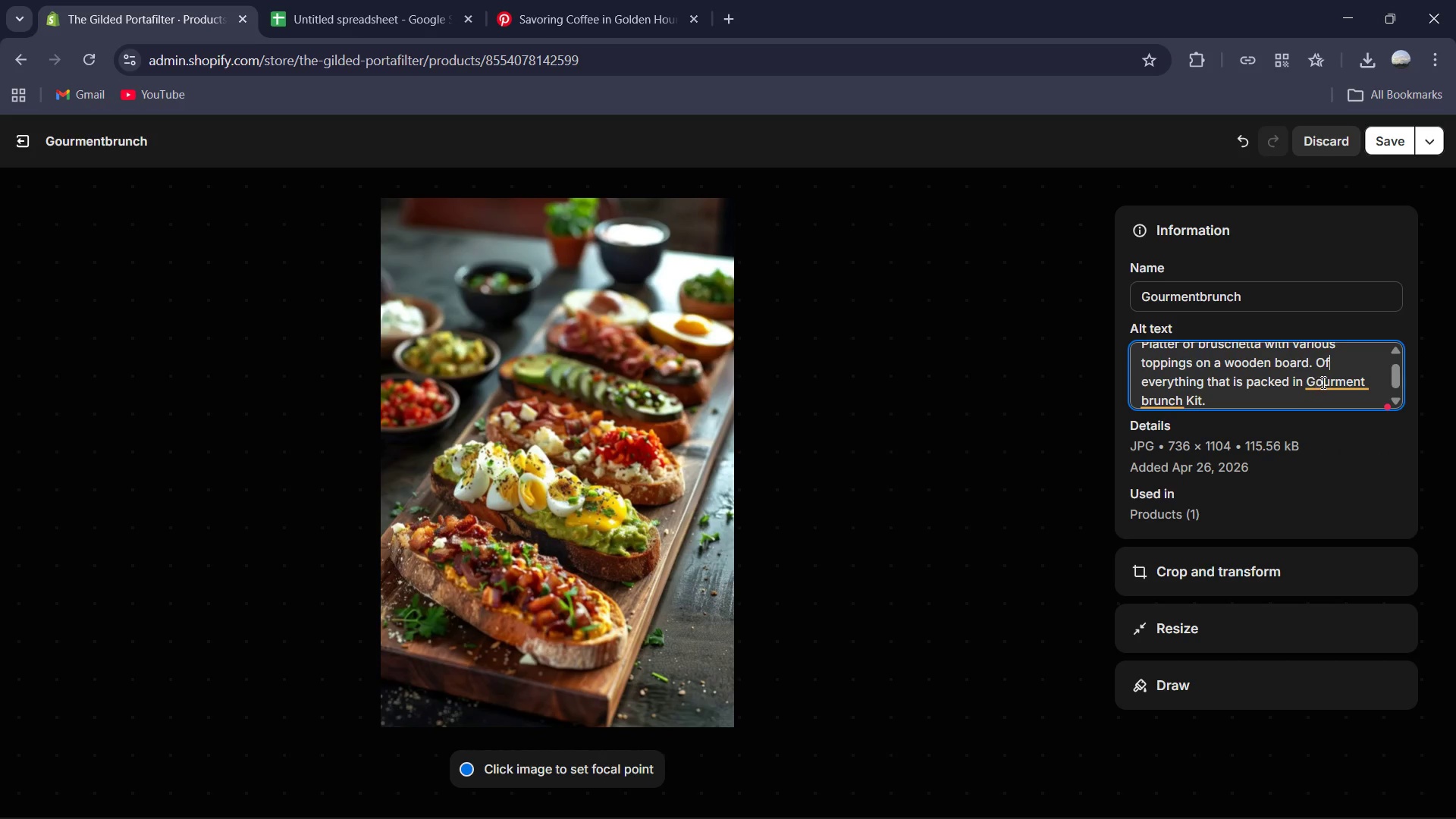 
left_click([1330, 381])
 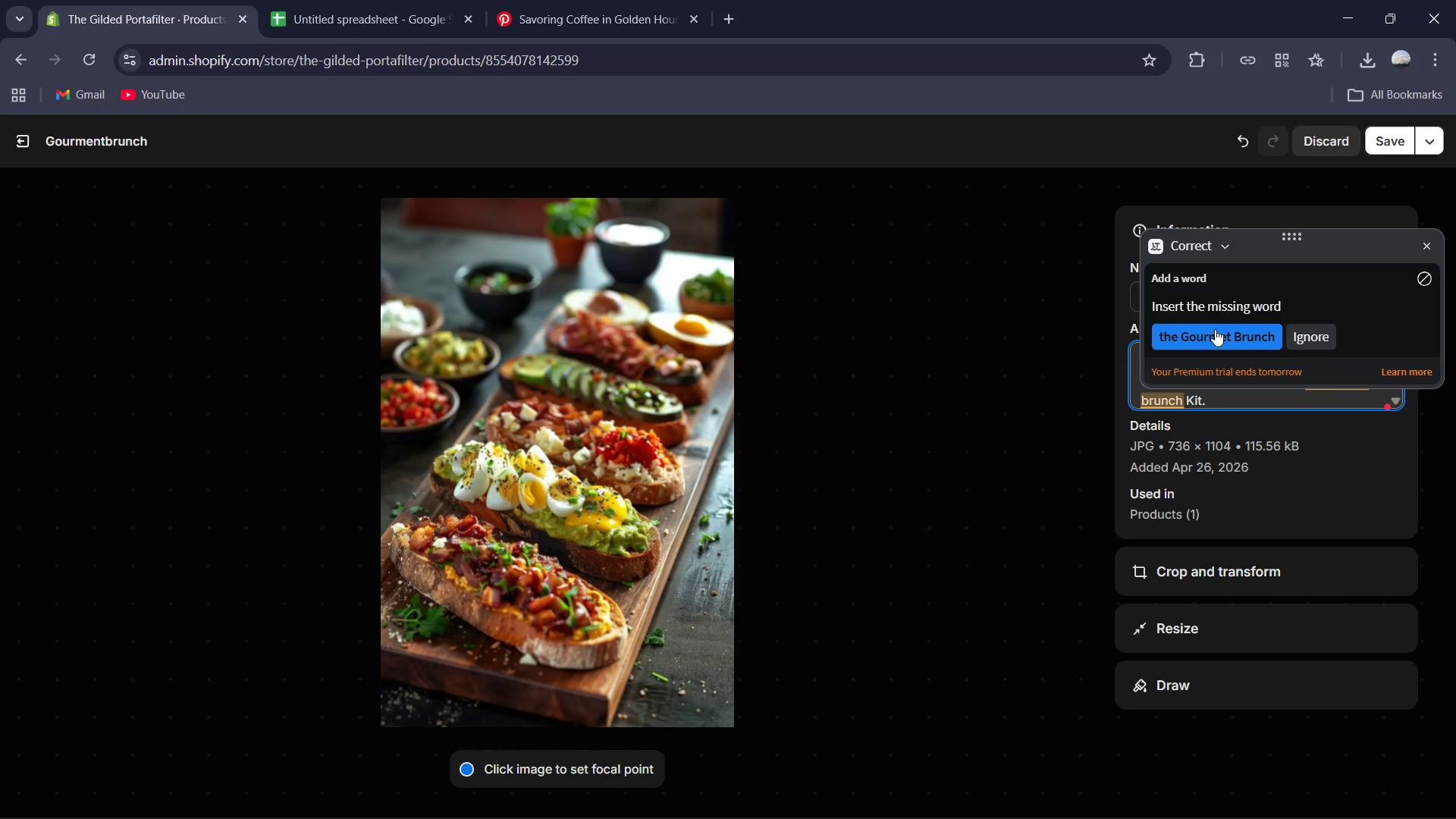 
left_click([1215, 334])
 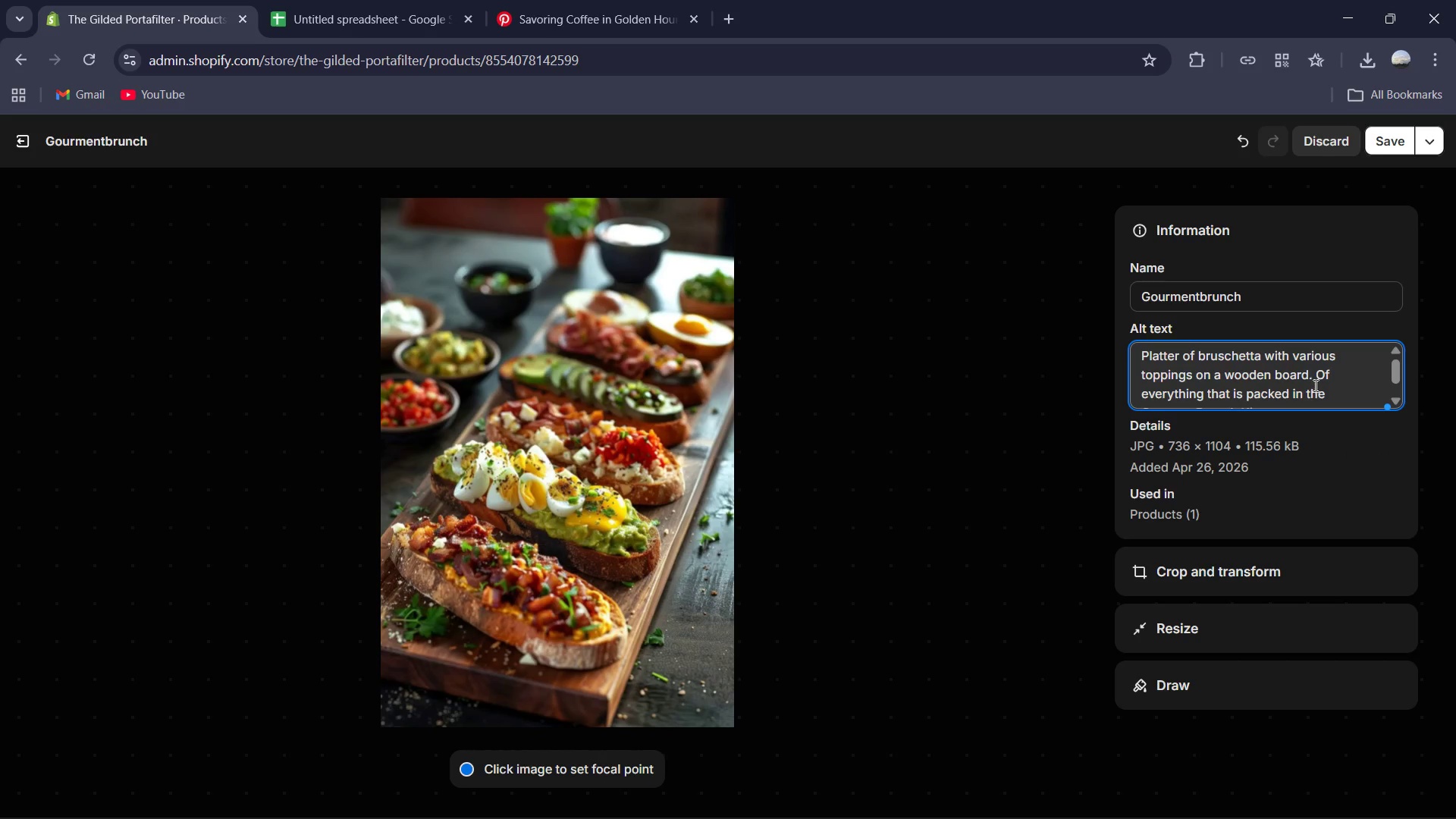 
left_click([1316, 378])
 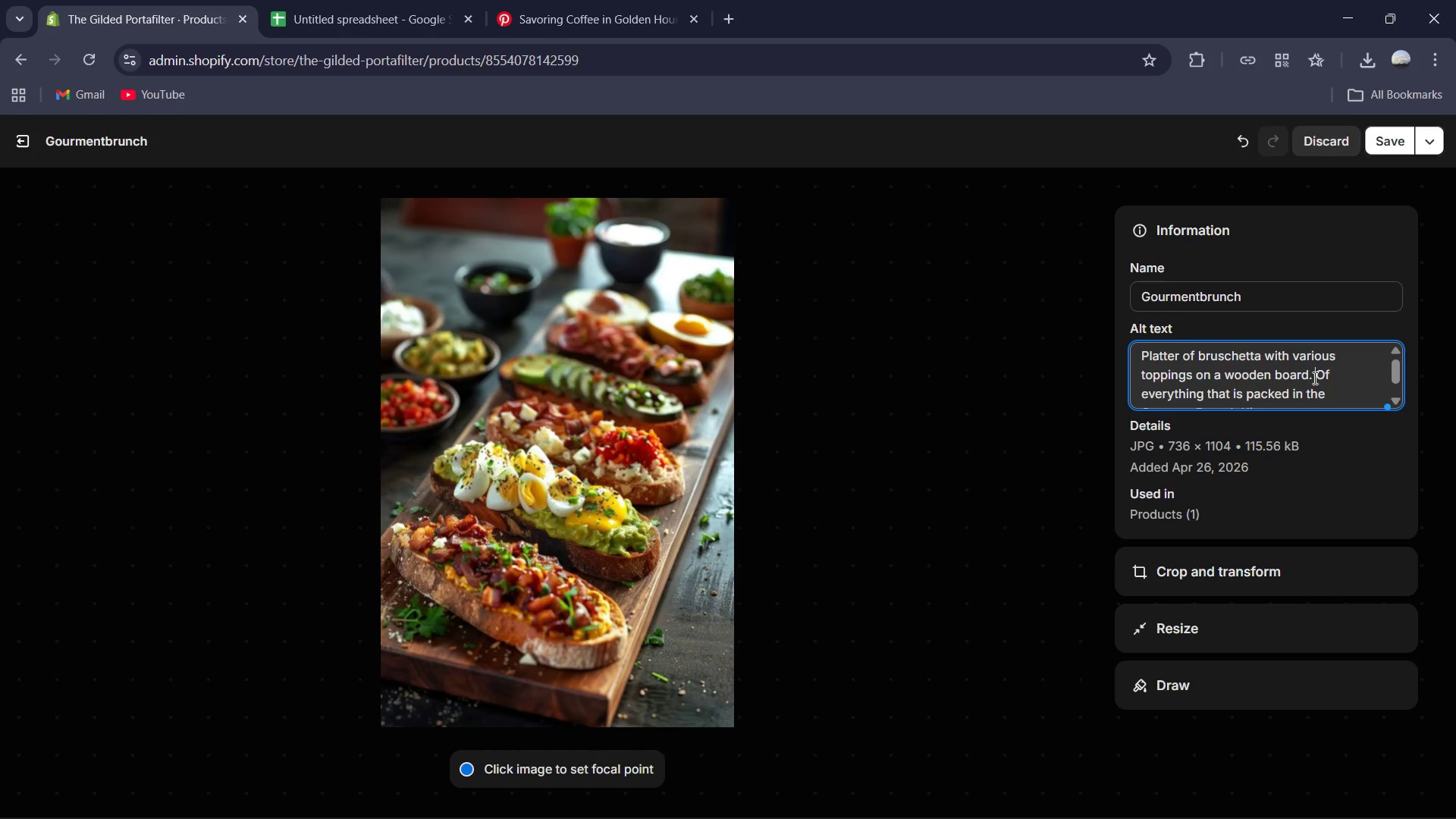 
left_click([1312, 377])
 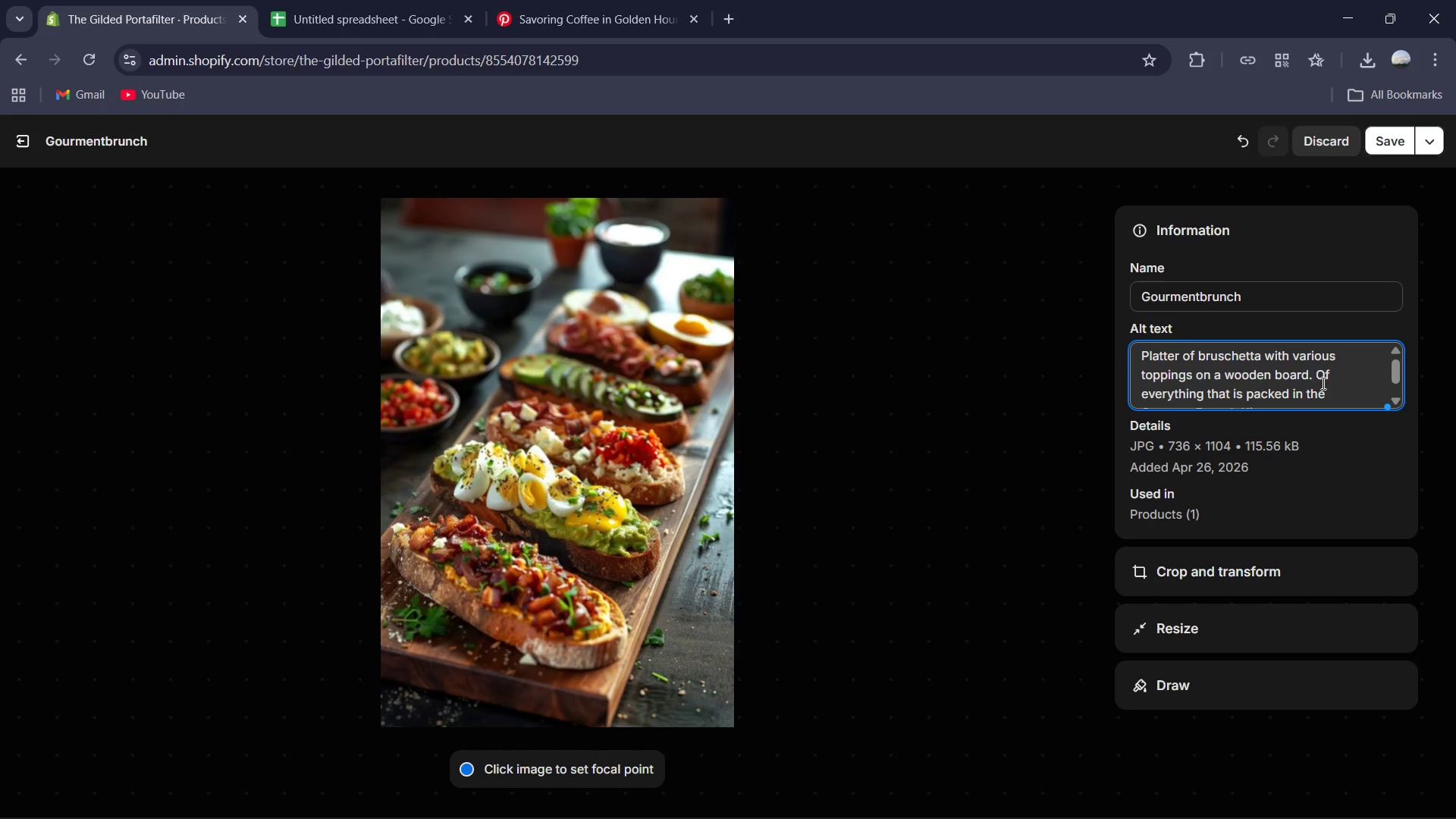 
key(Backspace)
 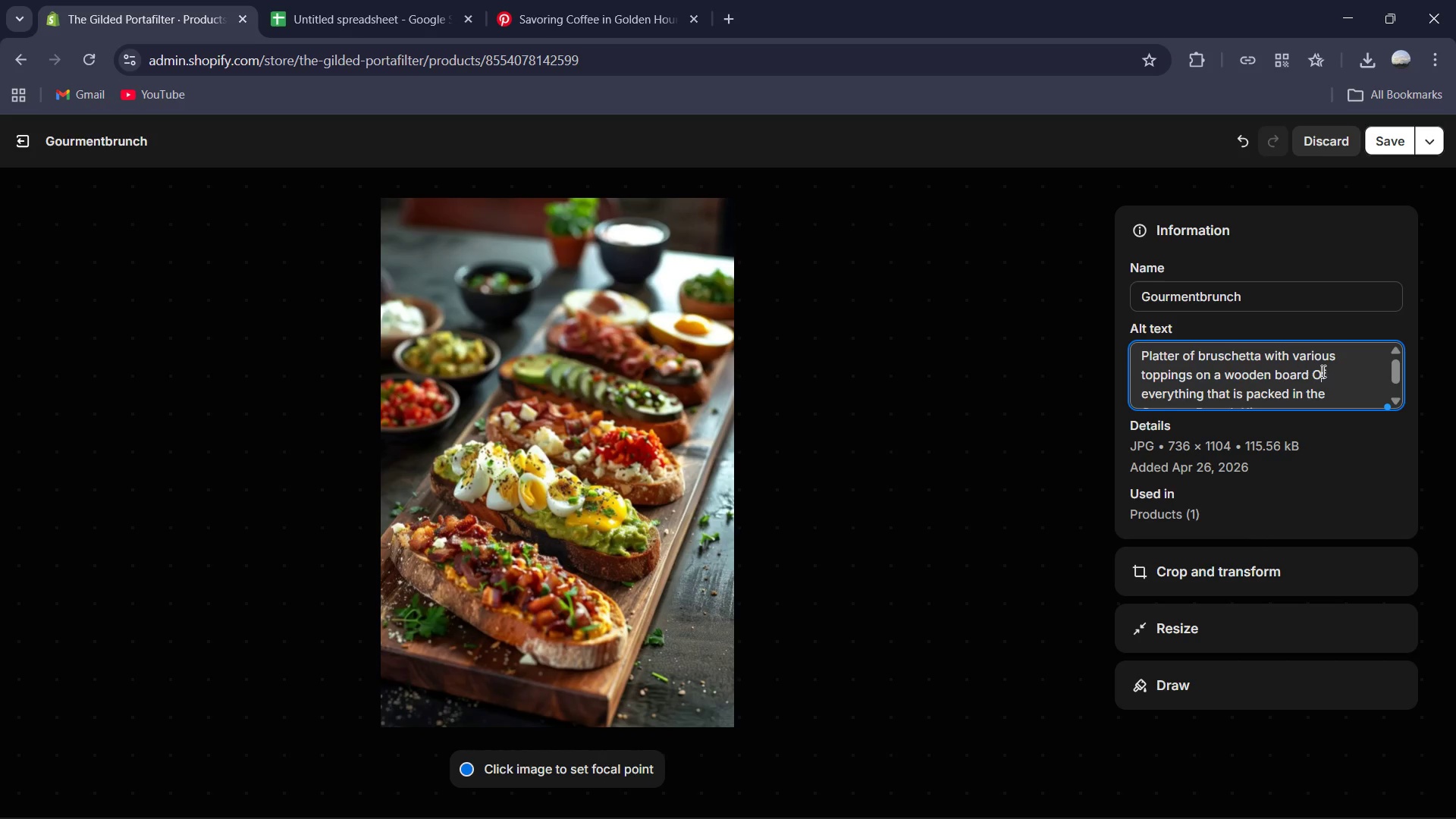 
key(Backspace)
 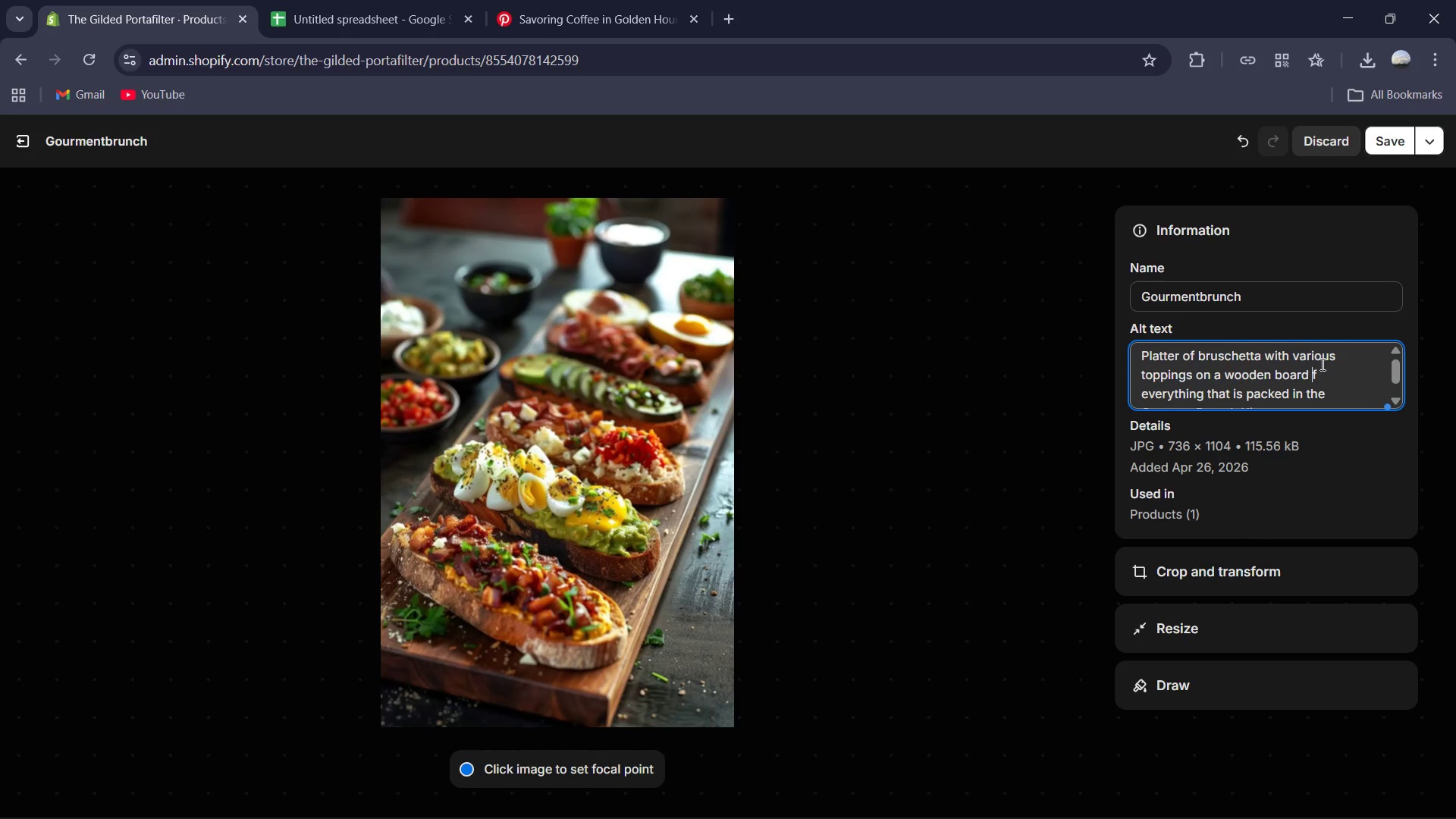 
key(O)
 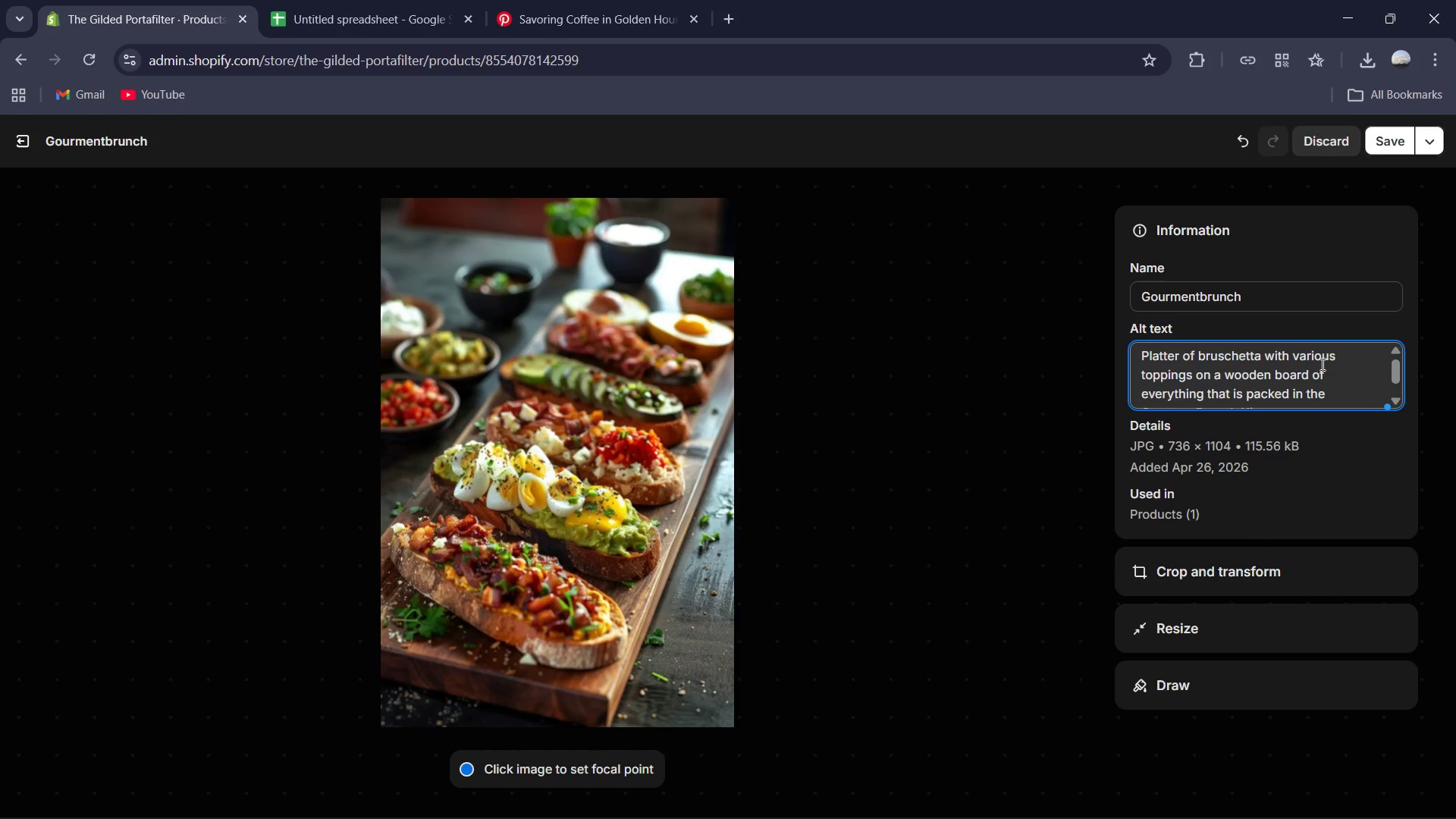 
scroll: coordinate [1320, 364], scroll_direction: down, amount: 3.0
 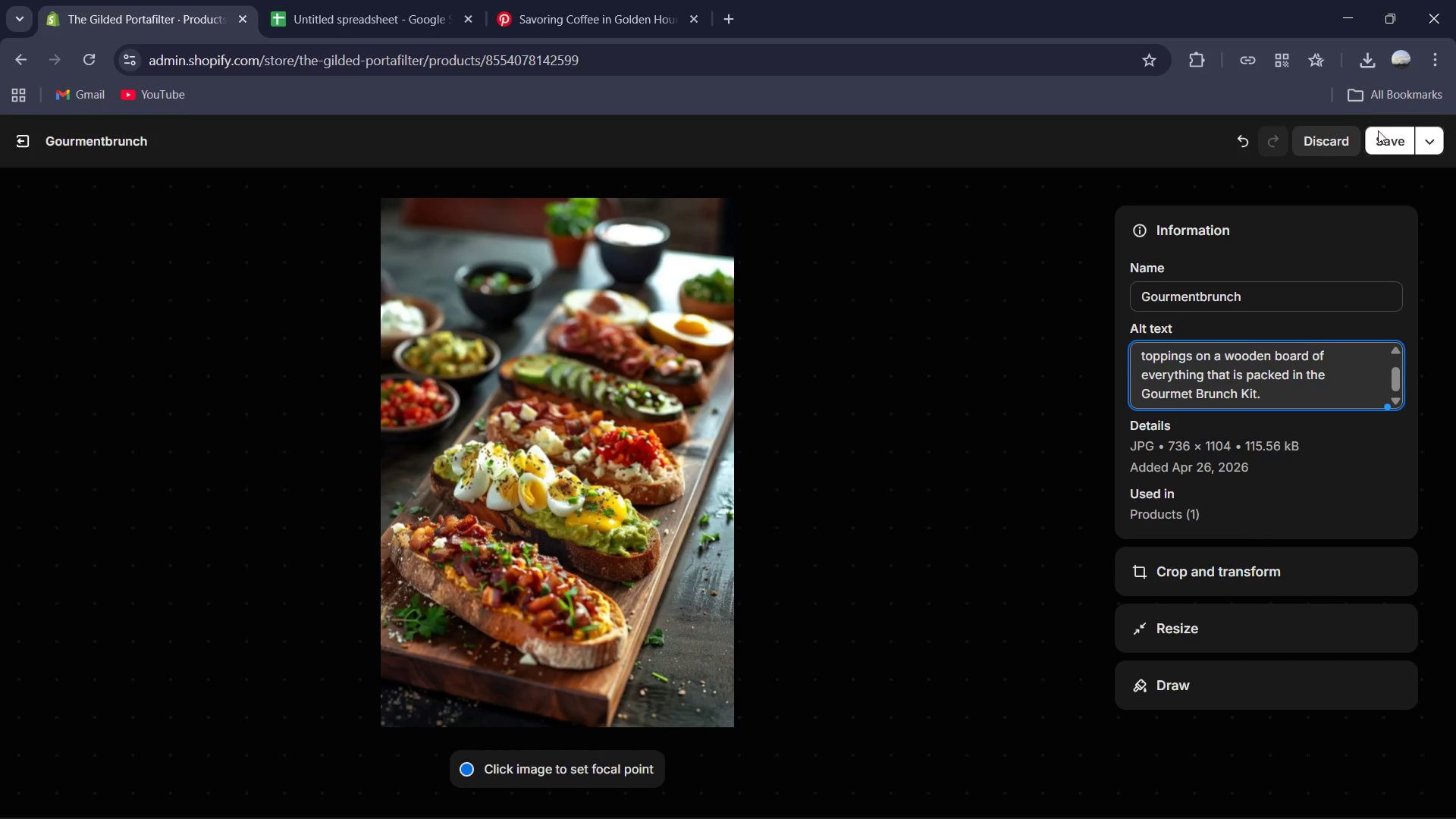 
left_click([1389, 136])
 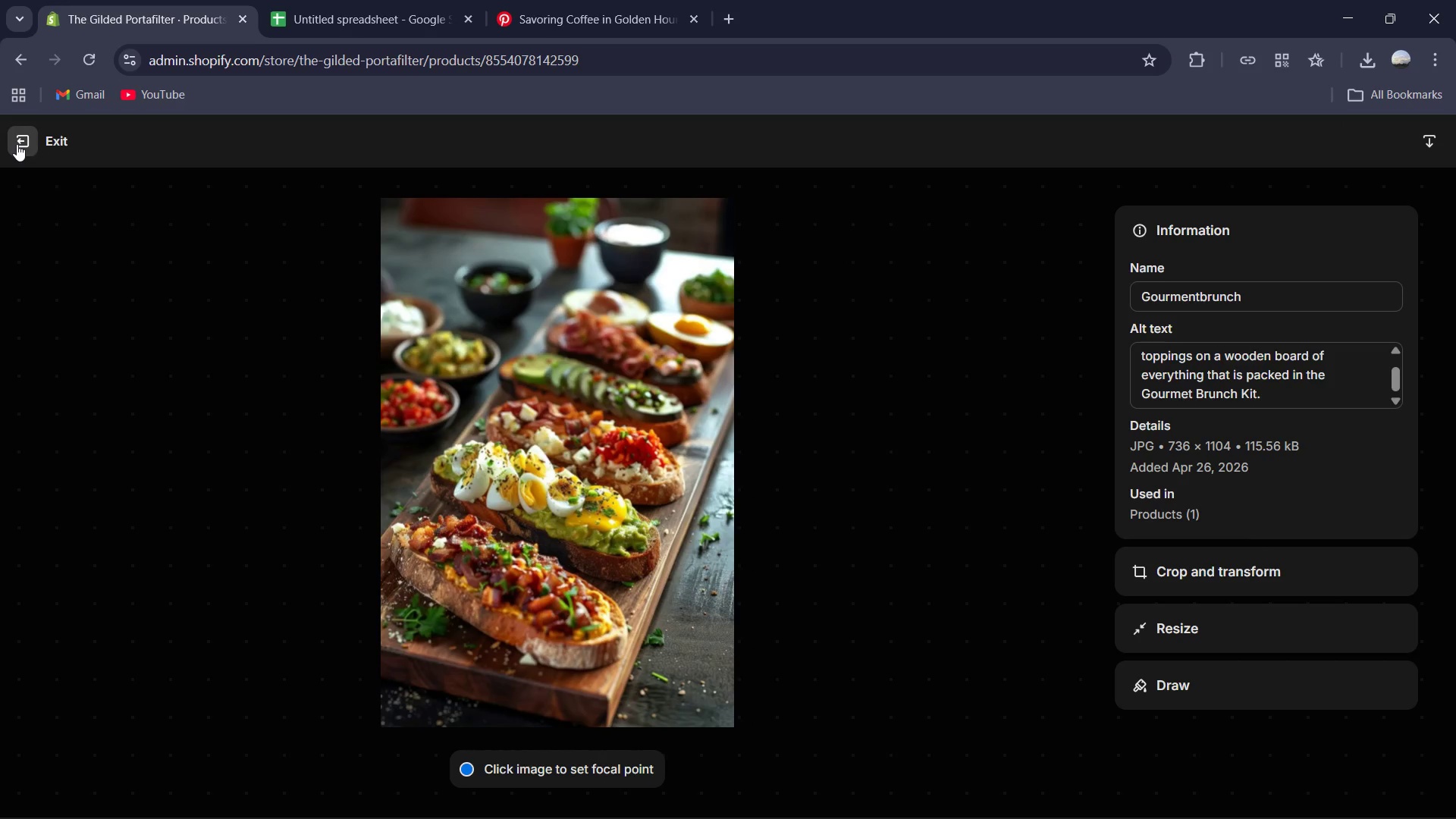 
left_click([17, 144])
 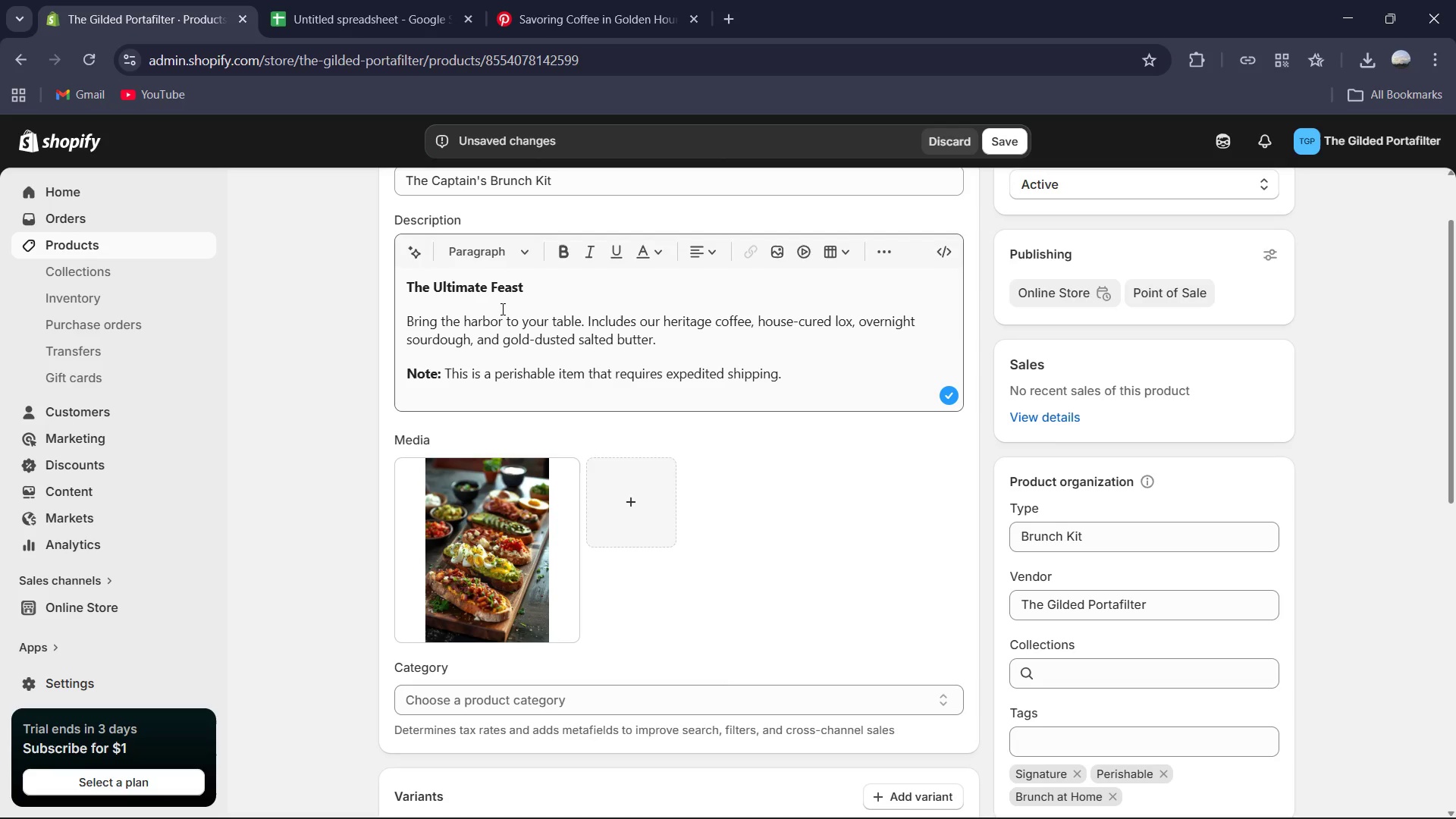 
scroll: coordinate [501, 309], scroll_direction: up, amount: 3.0
 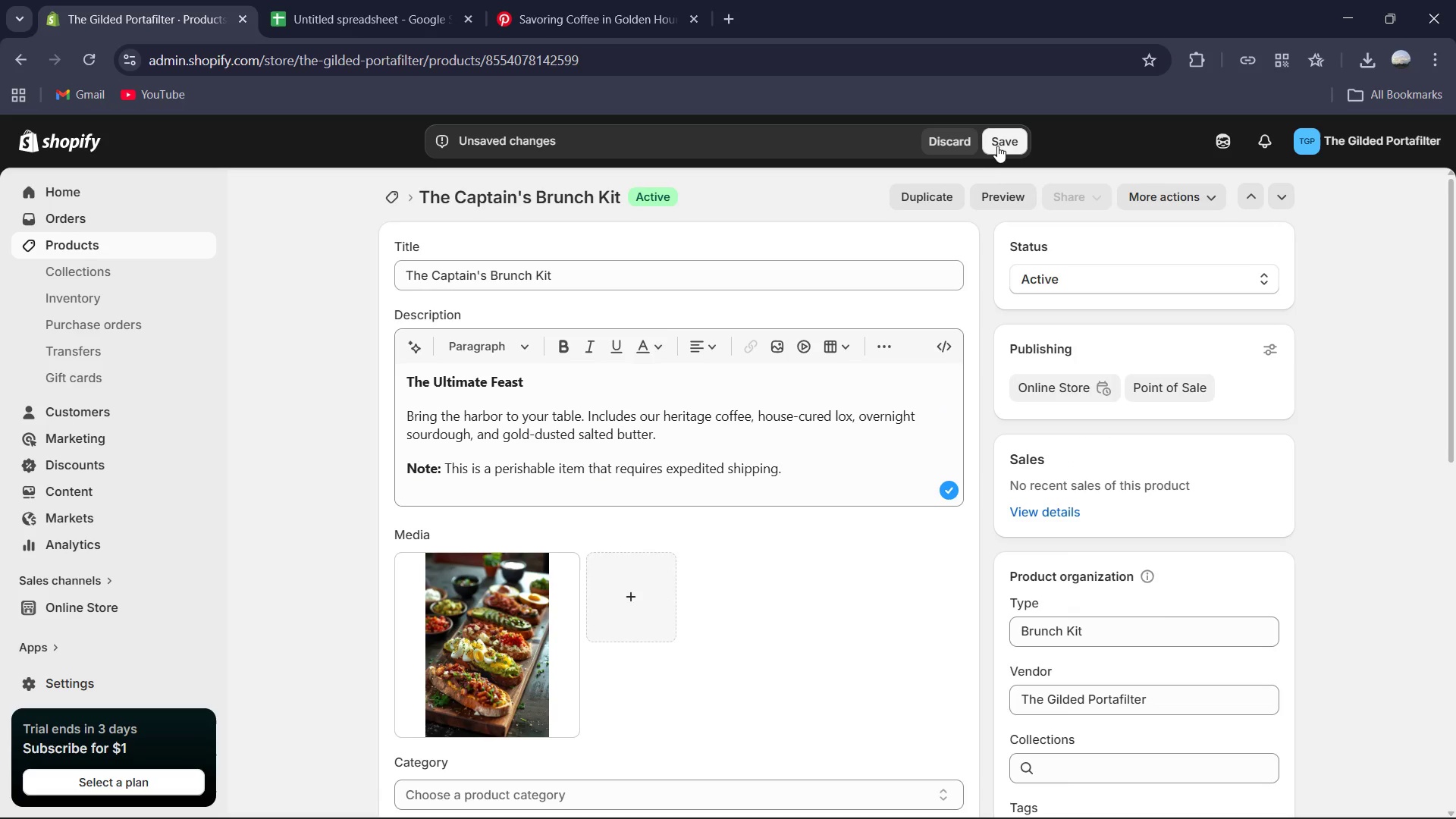 
left_click([1006, 147])
 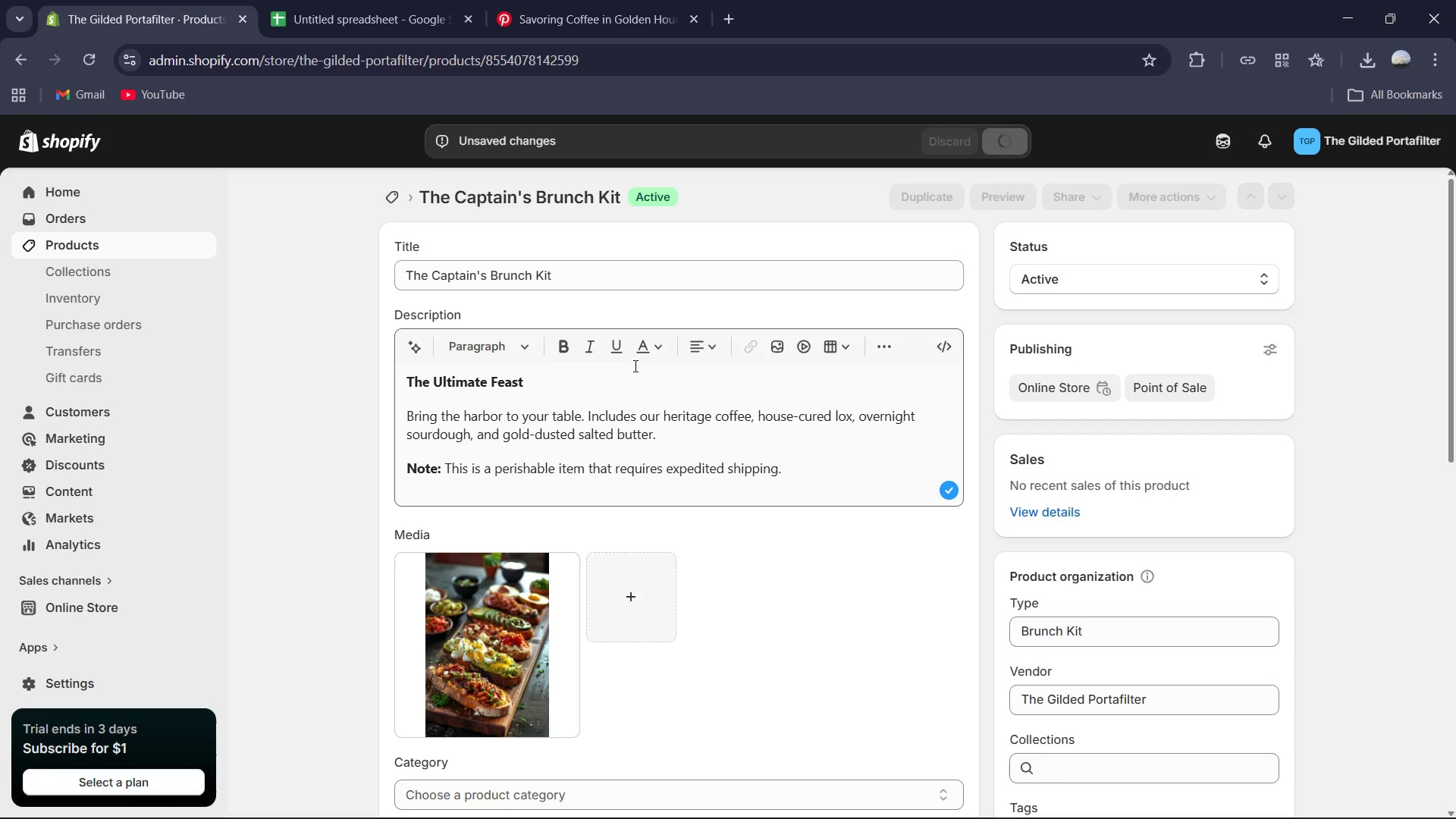 
scroll: coordinate [563, 358], scroll_direction: up, amount: 4.0
 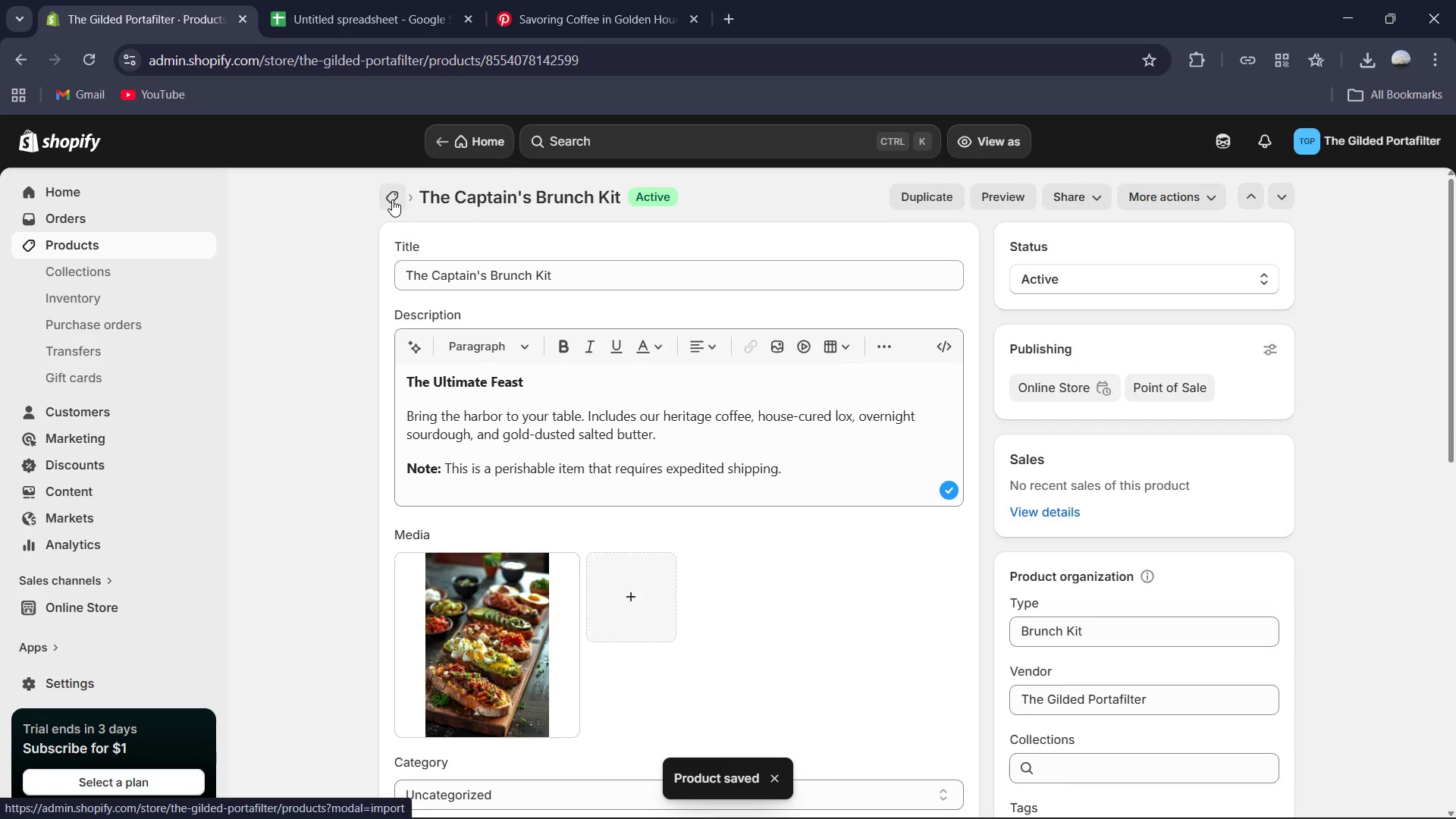 
left_click([392, 199])
 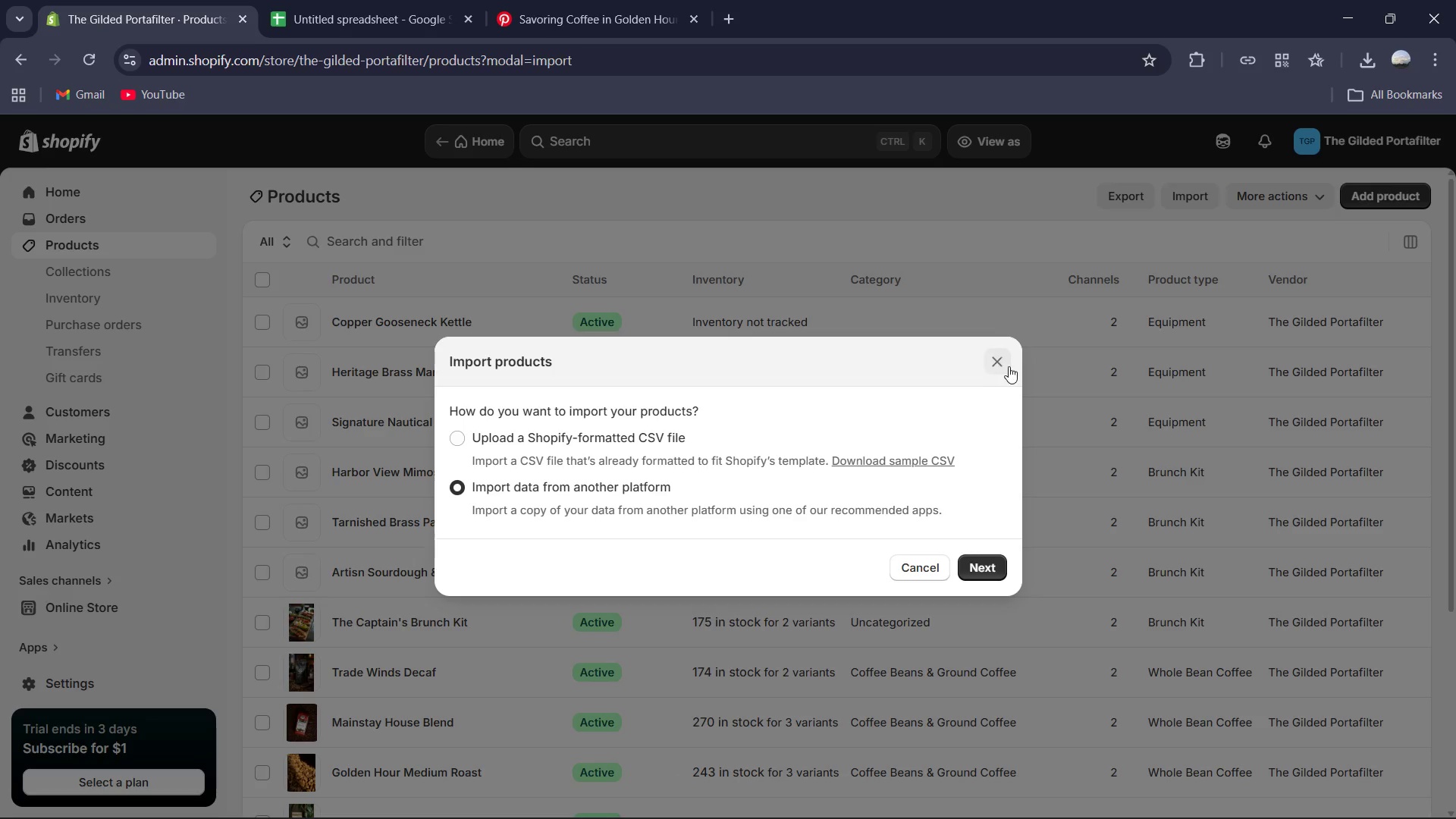 
scroll: coordinate [555, 455], scroll_direction: down, amount: 2.0
 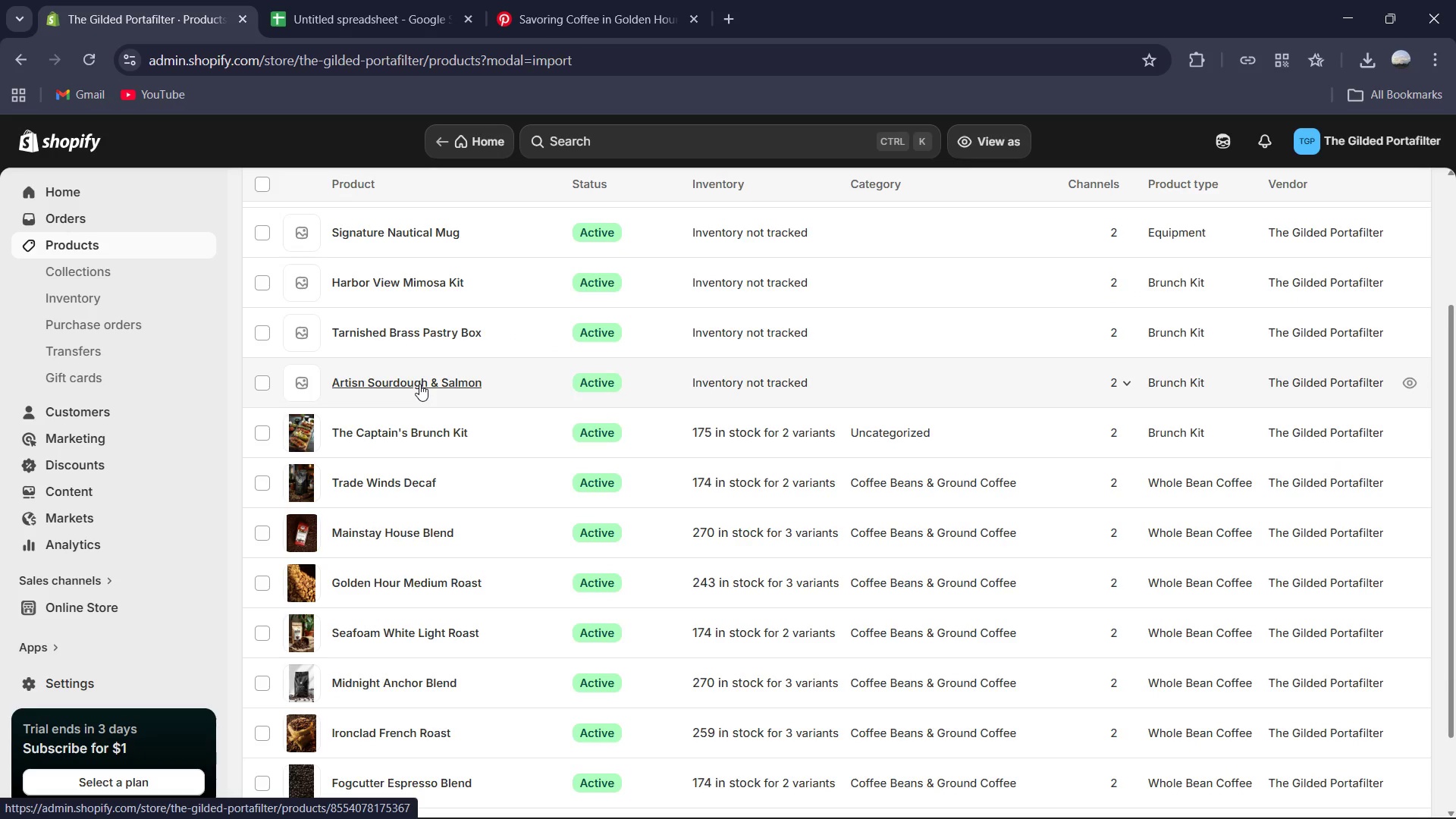 
left_click([419, 384])
 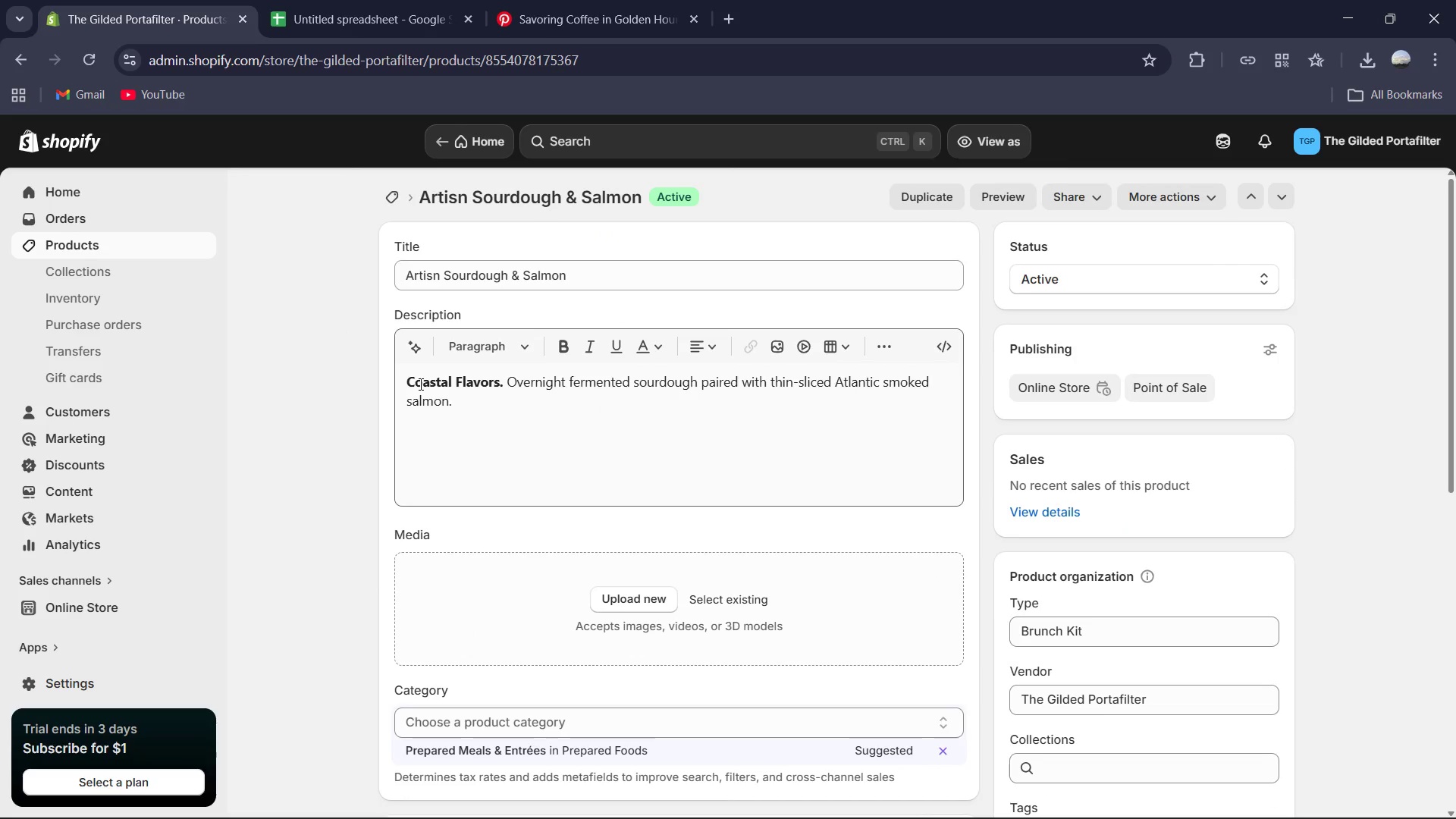 
wait(5.5)
 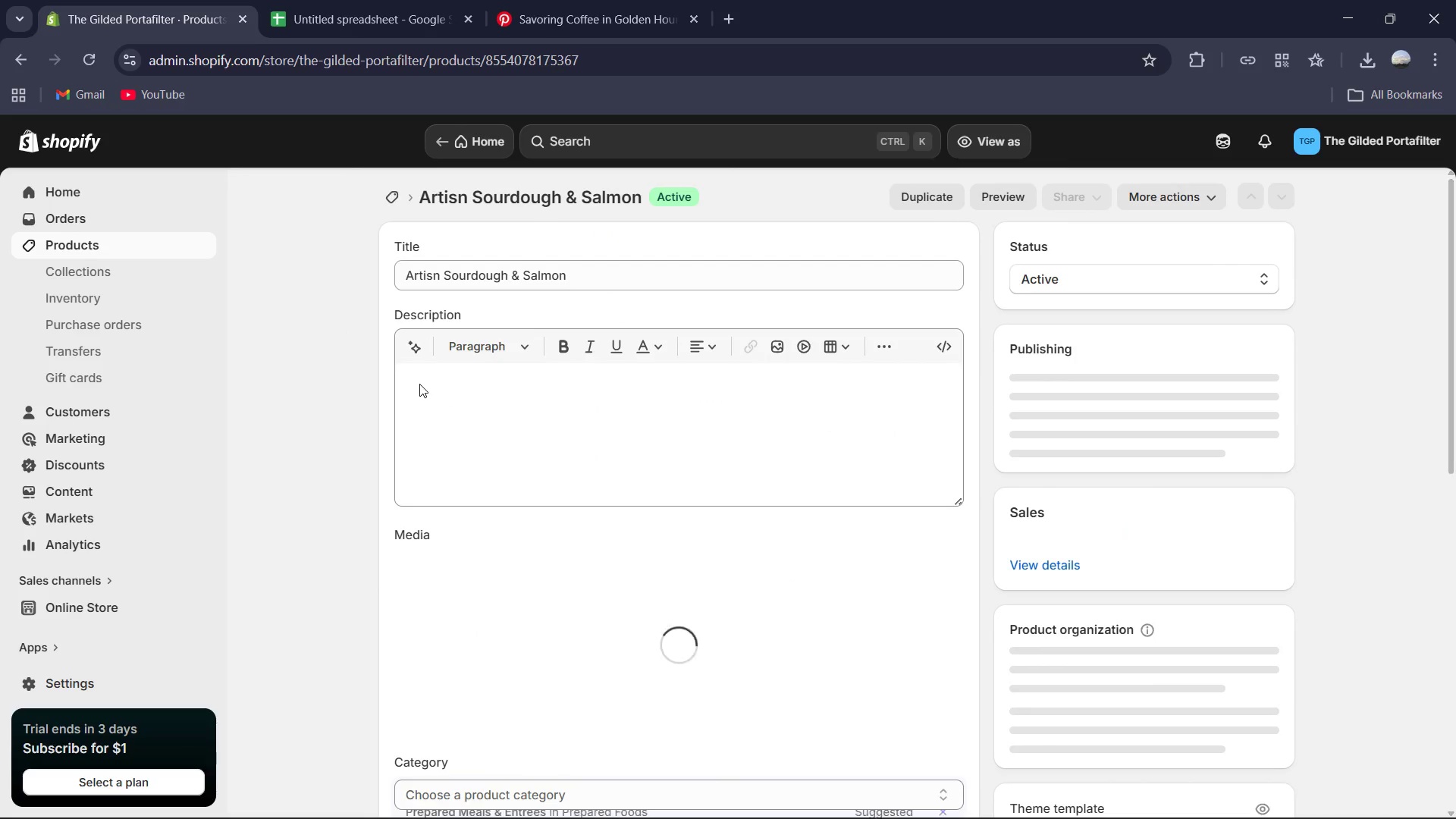 
scroll: coordinate [460, 384], scroll_direction: down, amount: 1.0
 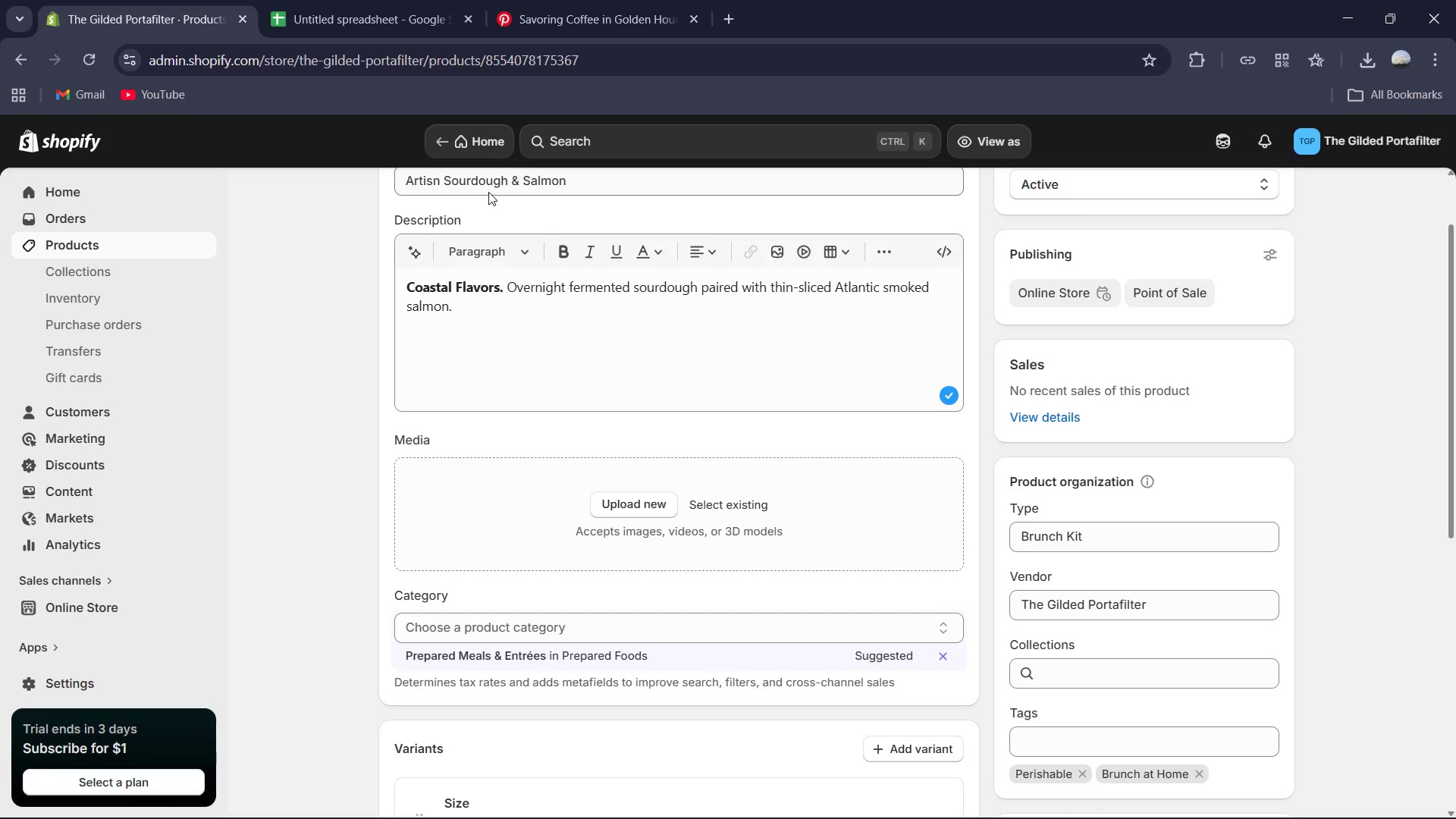 
wait(8.91)
 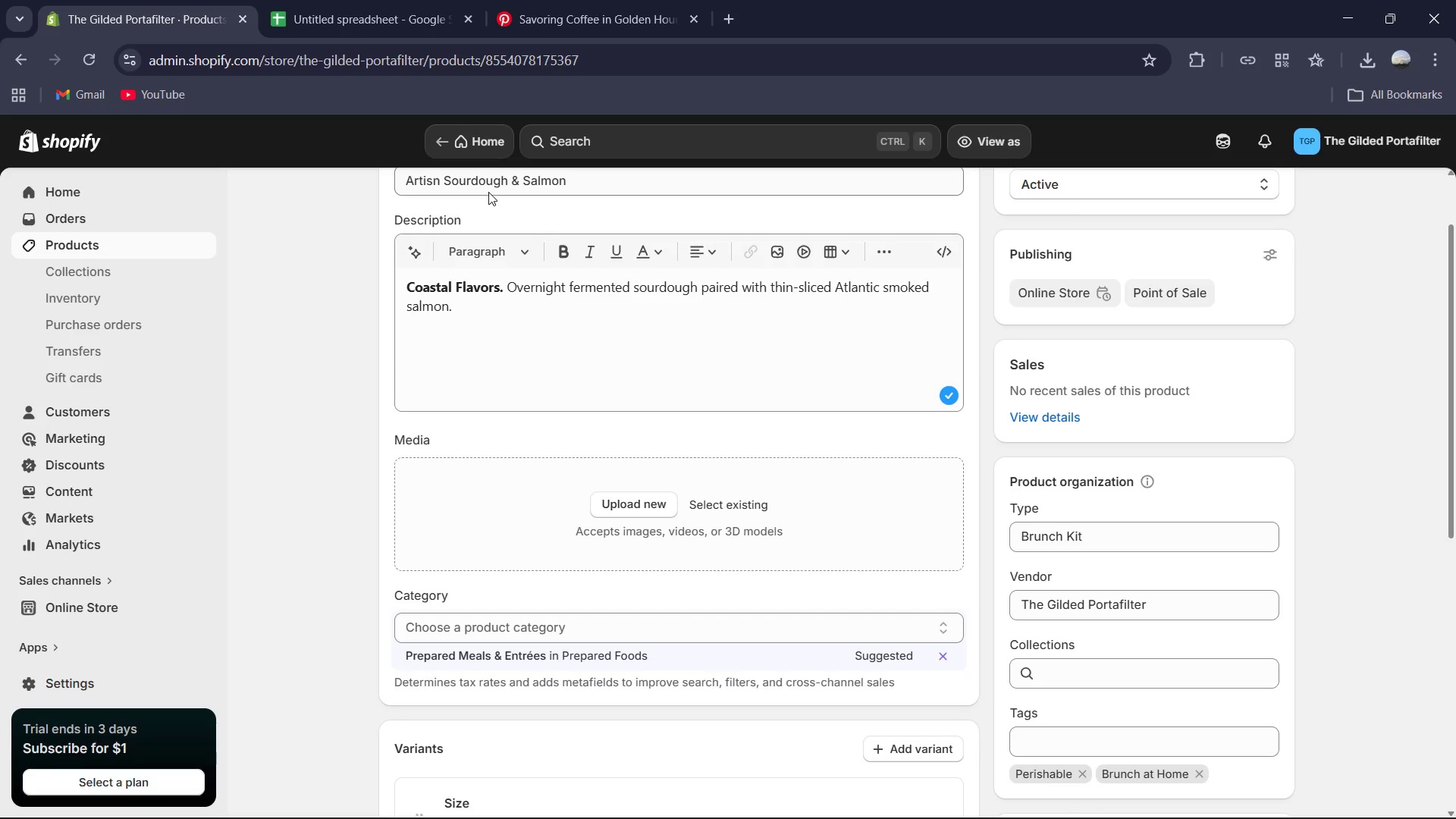 
scroll: coordinate [584, 316], scroll_direction: down, amount: 1.0
 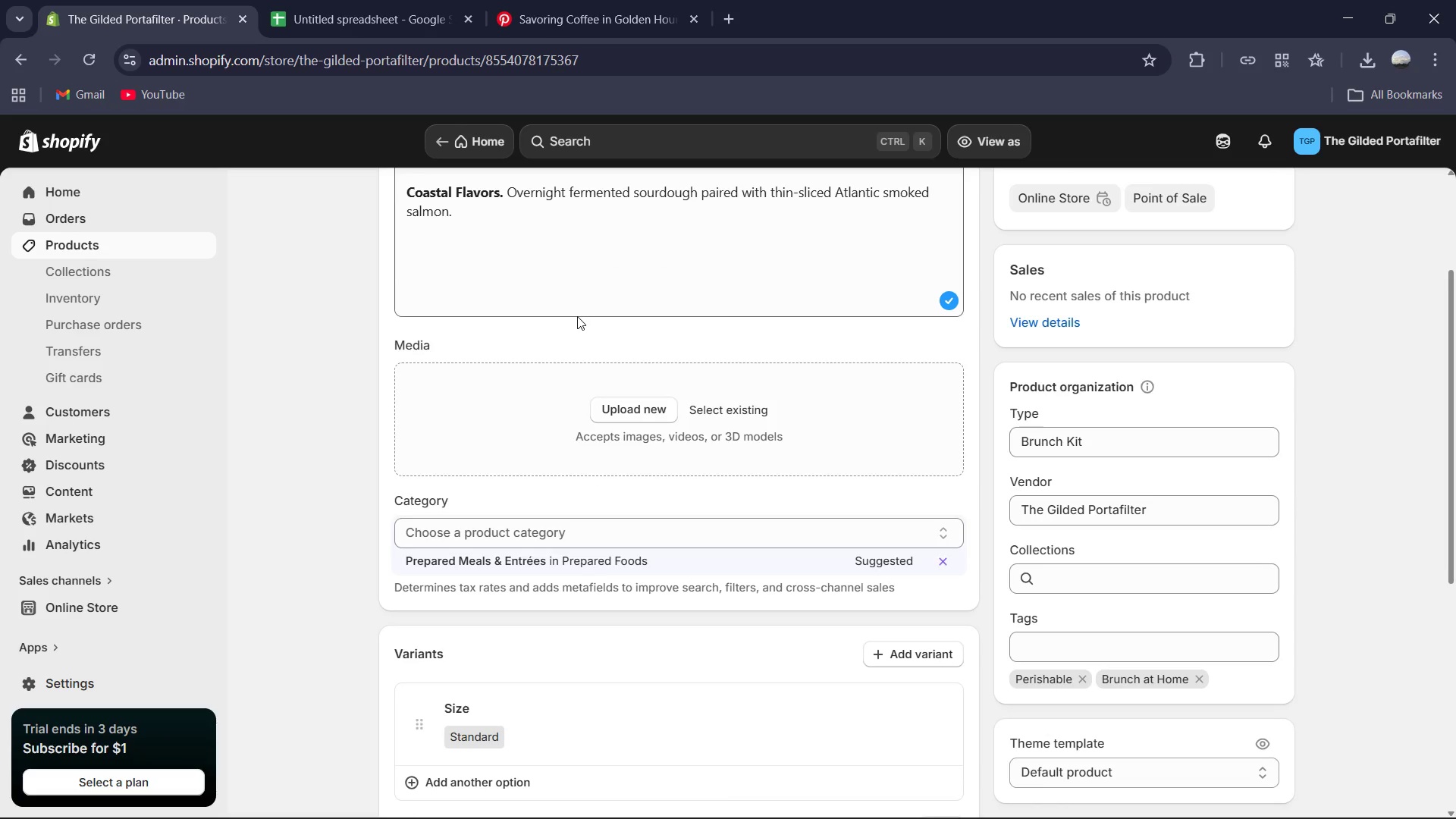 
scroll: coordinate [577, 316], scroll_direction: up, amount: 1.0
 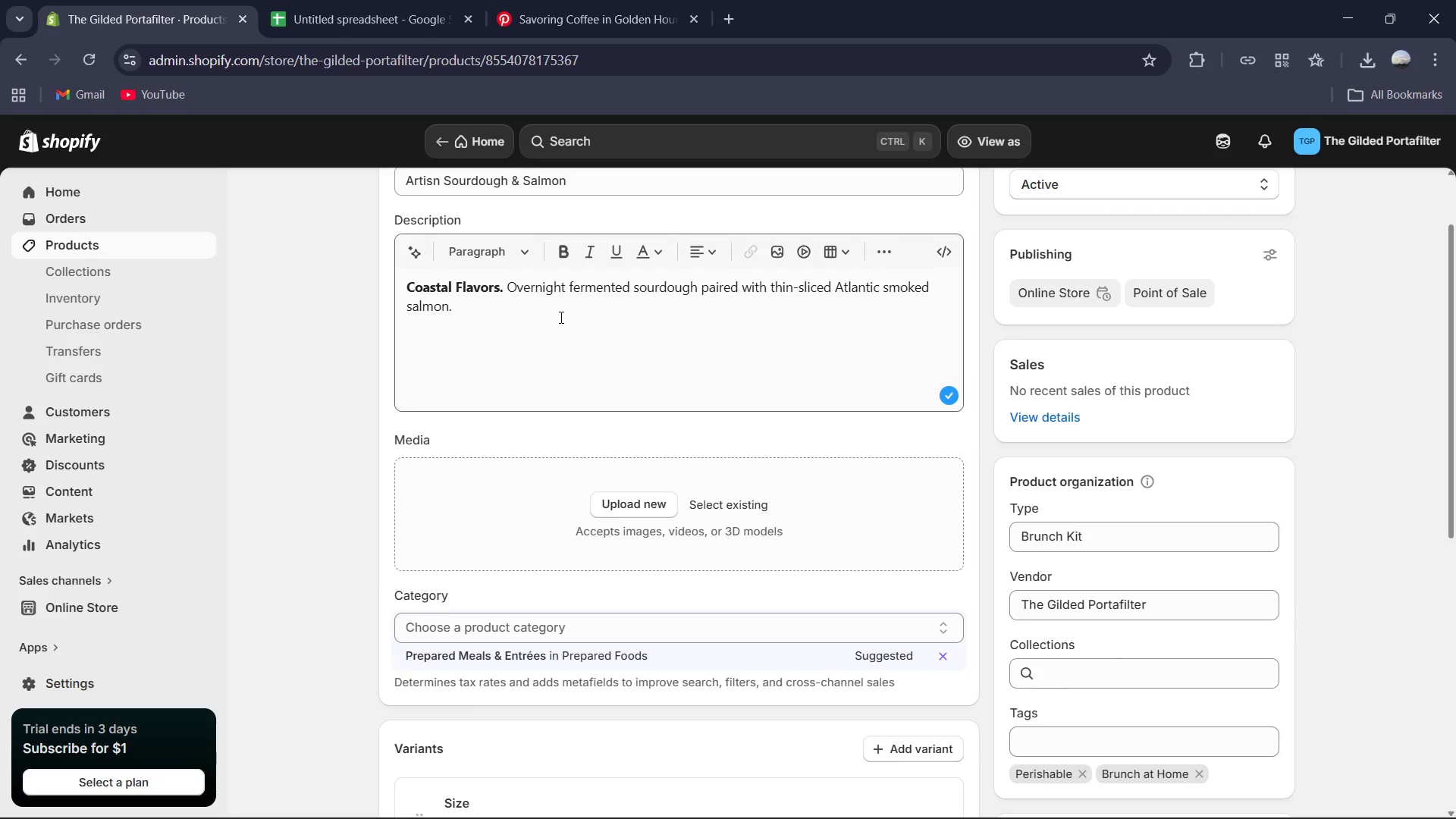 
left_click([551, 320])
 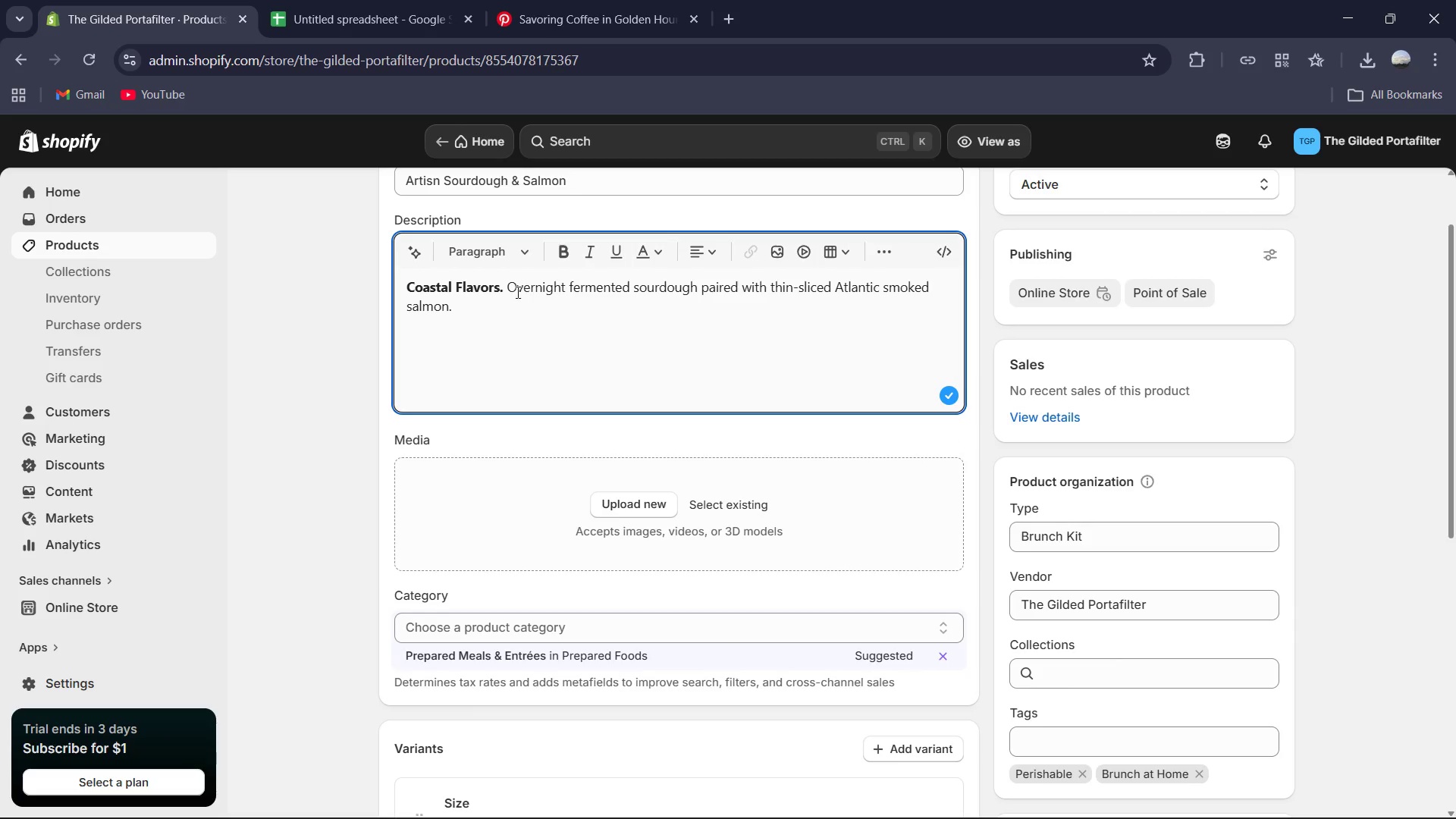 
left_click_drag(start_coordinate=[508, 287], to_coordinate=[515, 314])
 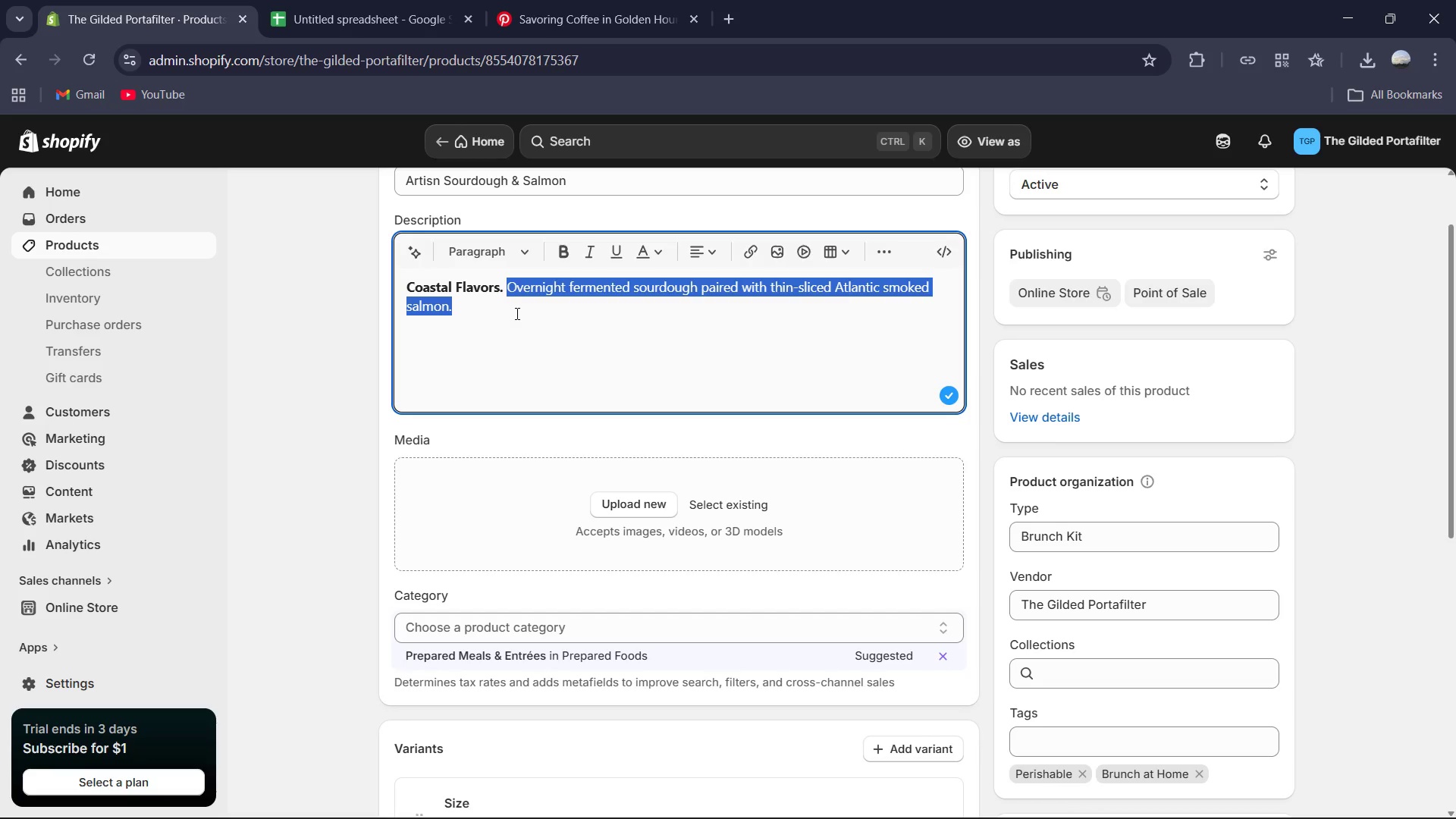 
type(Two loaves of our harbor-fermented sourdough paired with 12oz of thin-sliced Atlantic smoked salmon and caper-infused cream cheese. )
 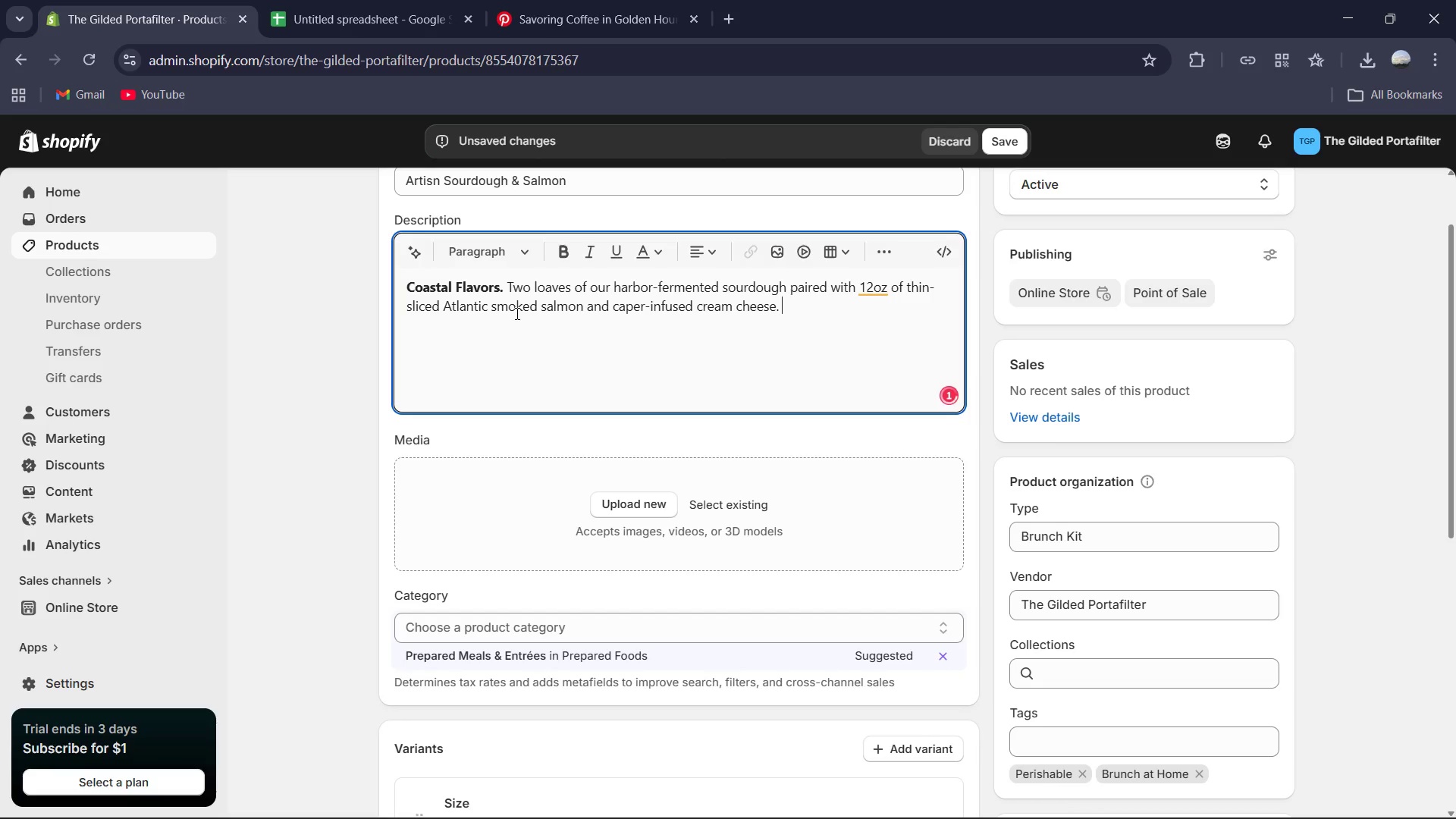 
key(Enter)
 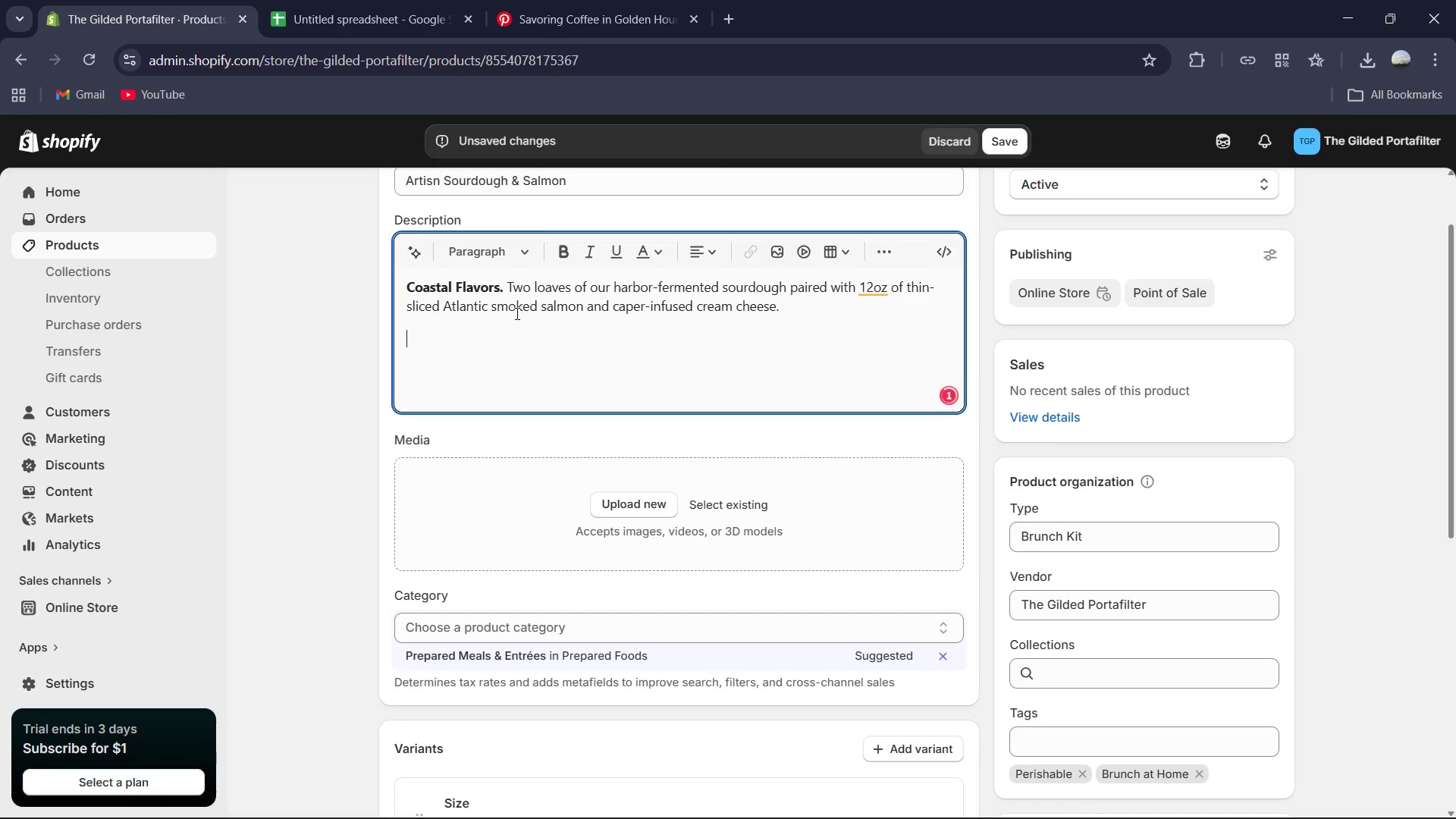 
type(Perfex)
key(Backspace)
type(crt)
key(Backspace)
key(Backspace)
type(t for: A sophisticated harbor-side morning. )
 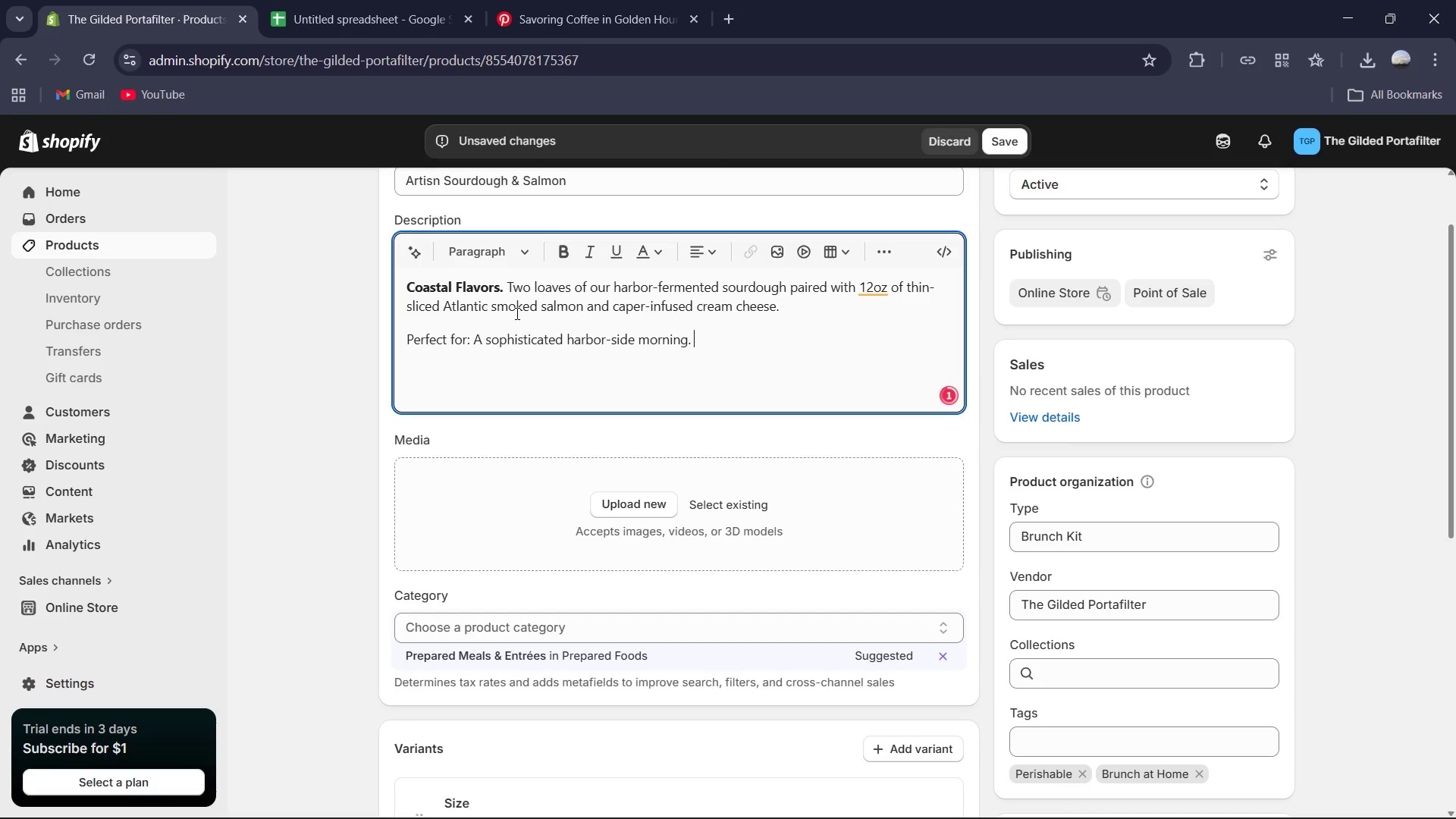 
left_click([867, 287])
 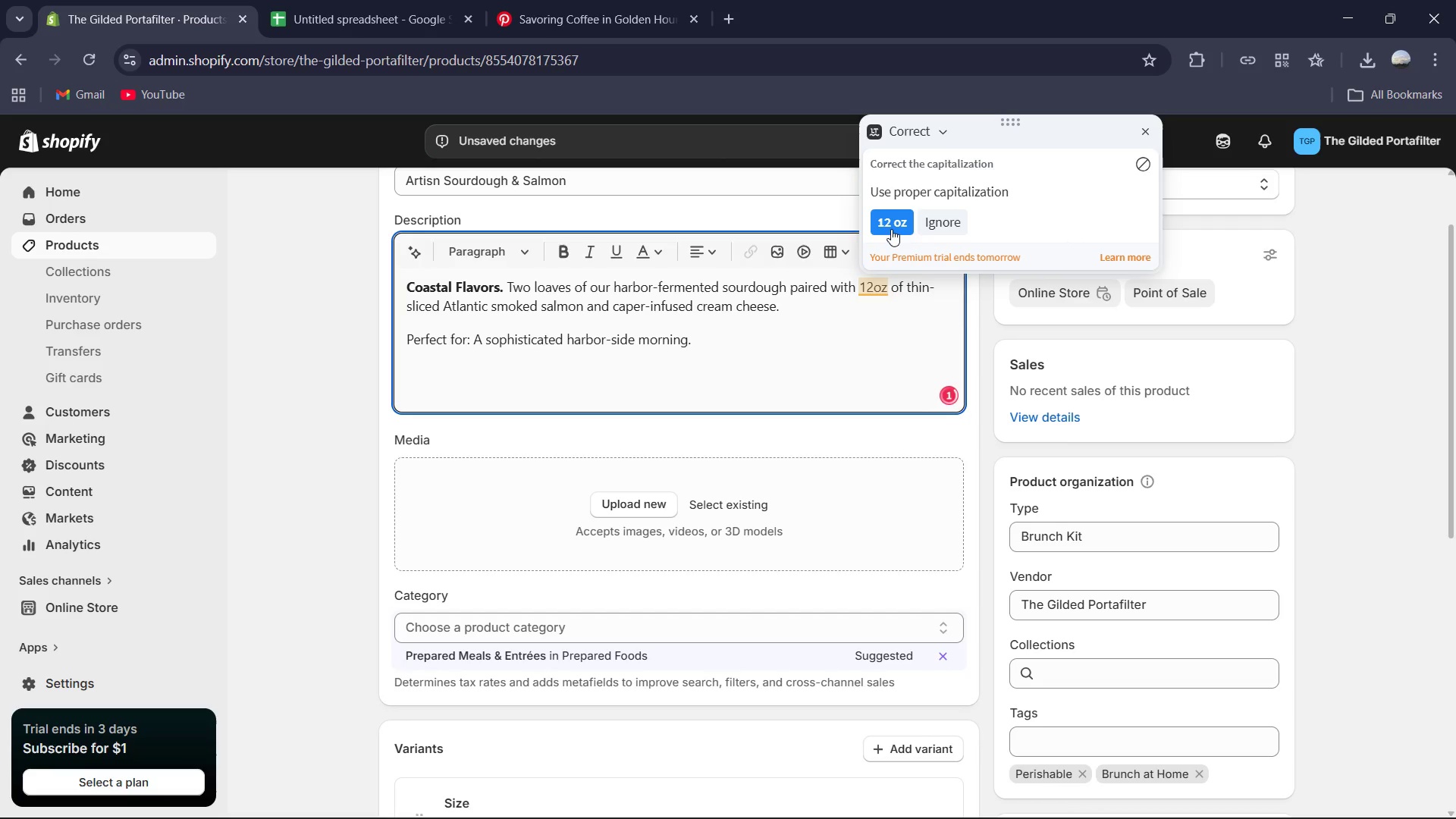 
left_click([891, 225])
 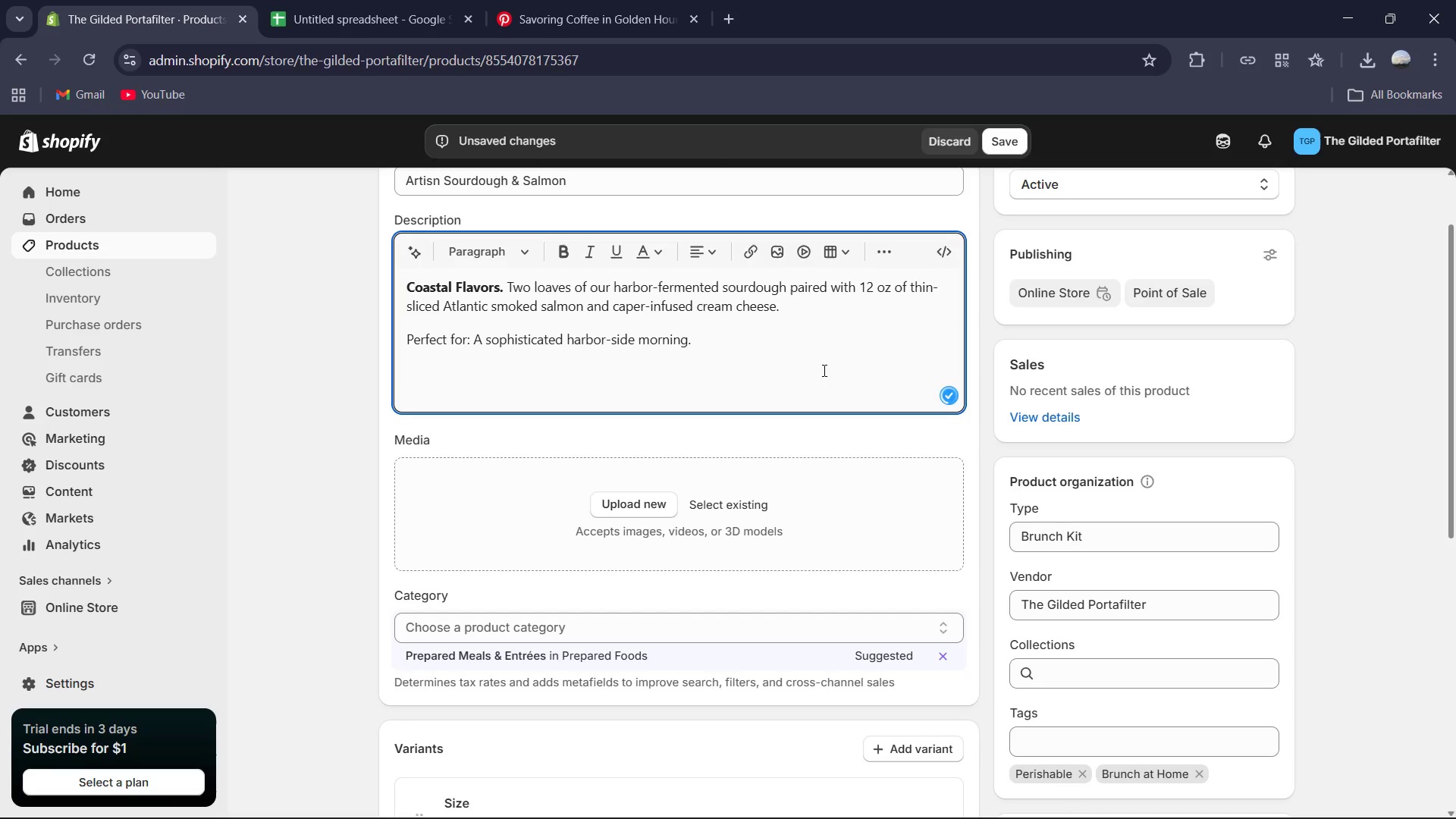 
scroll: coordinate [823, 370], scroll_direction: down, amount: 1.0
 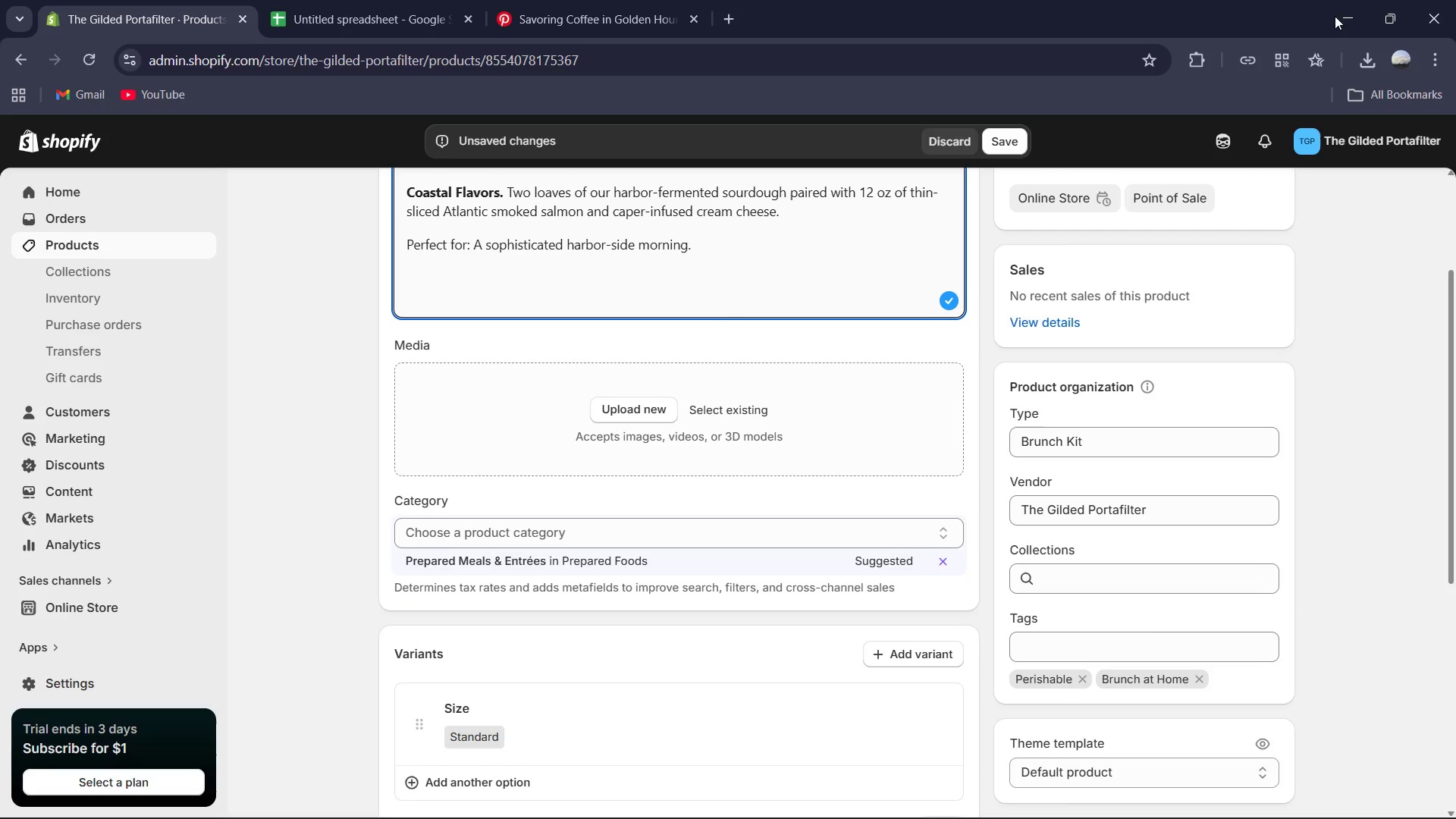 
left_click([1365, 53])
 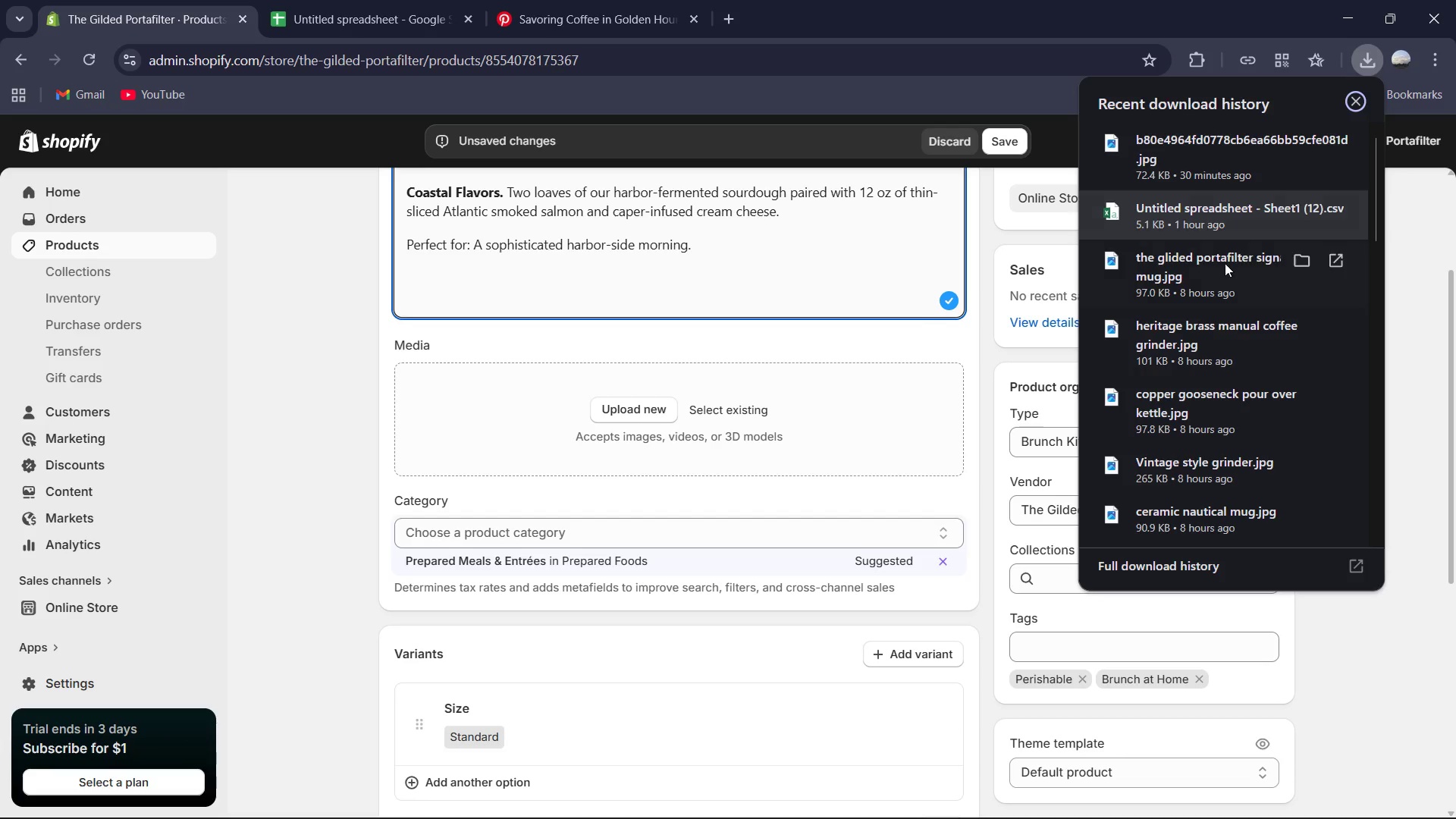 
scroll: coordinate [1222, 265], scroll_direction: down, amount: 4.0
 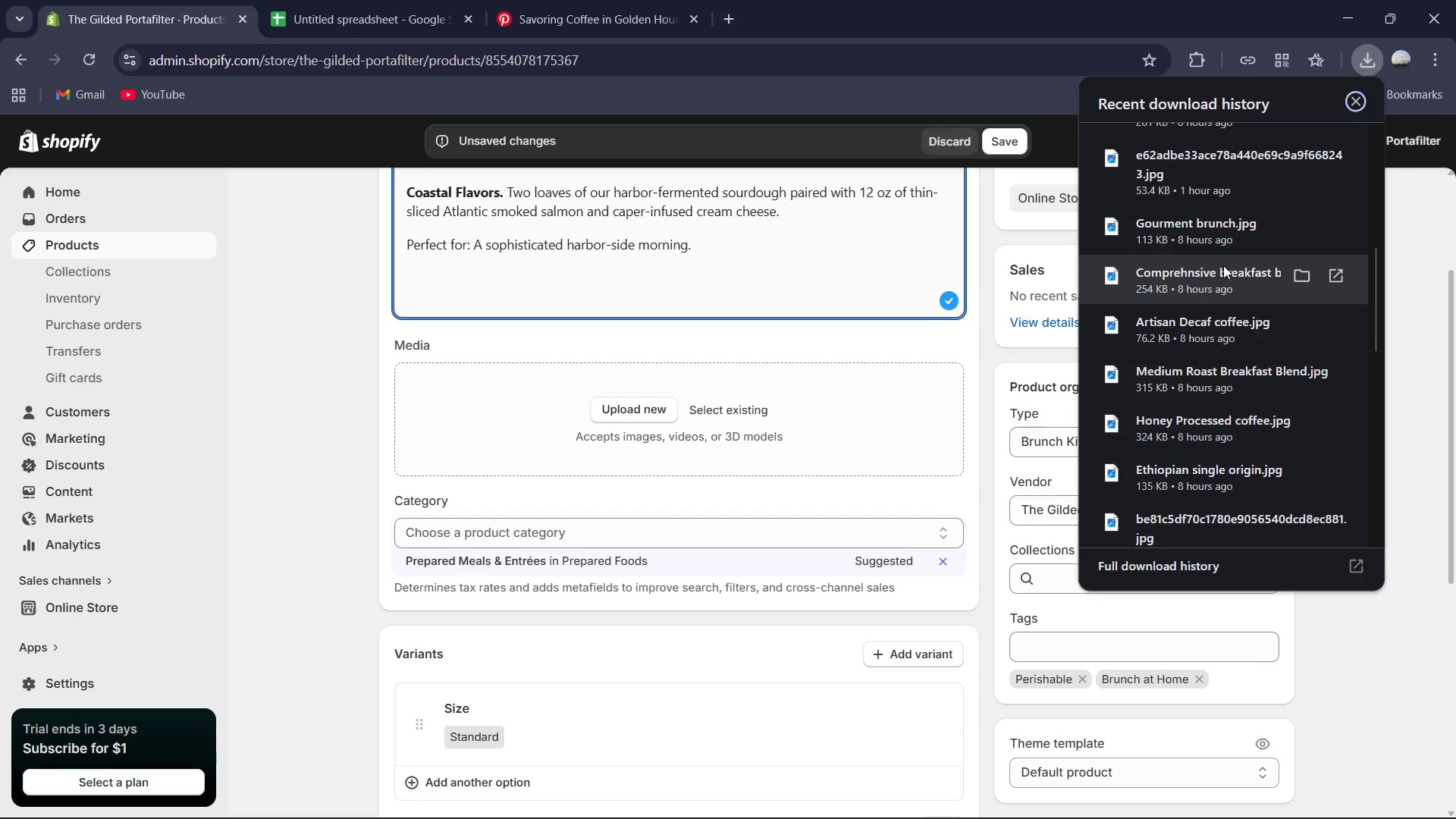 
scroll: coordinate [1223, 265], scroll_direction: up, amount: 1.0
 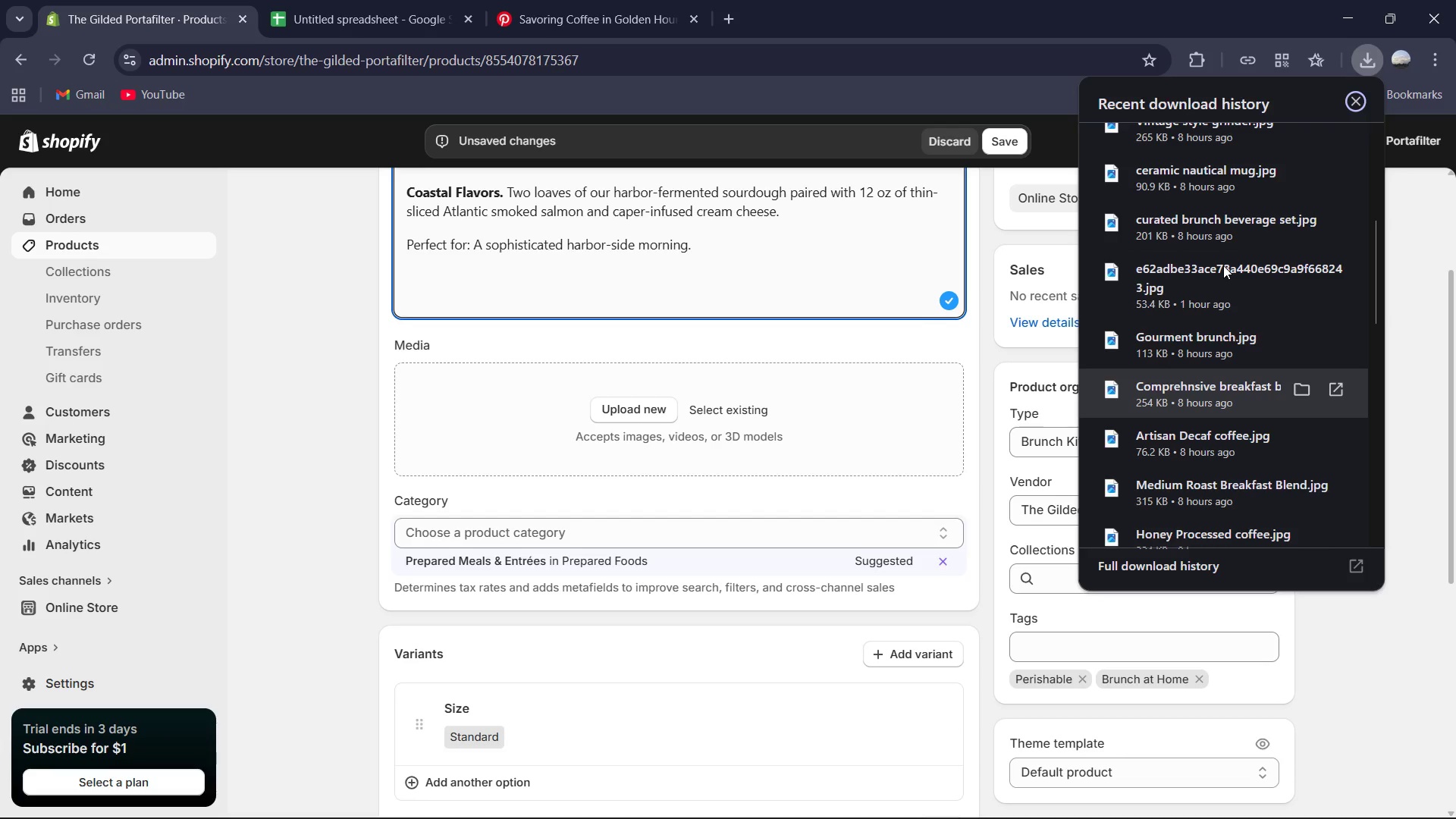 
wait(7.53)
 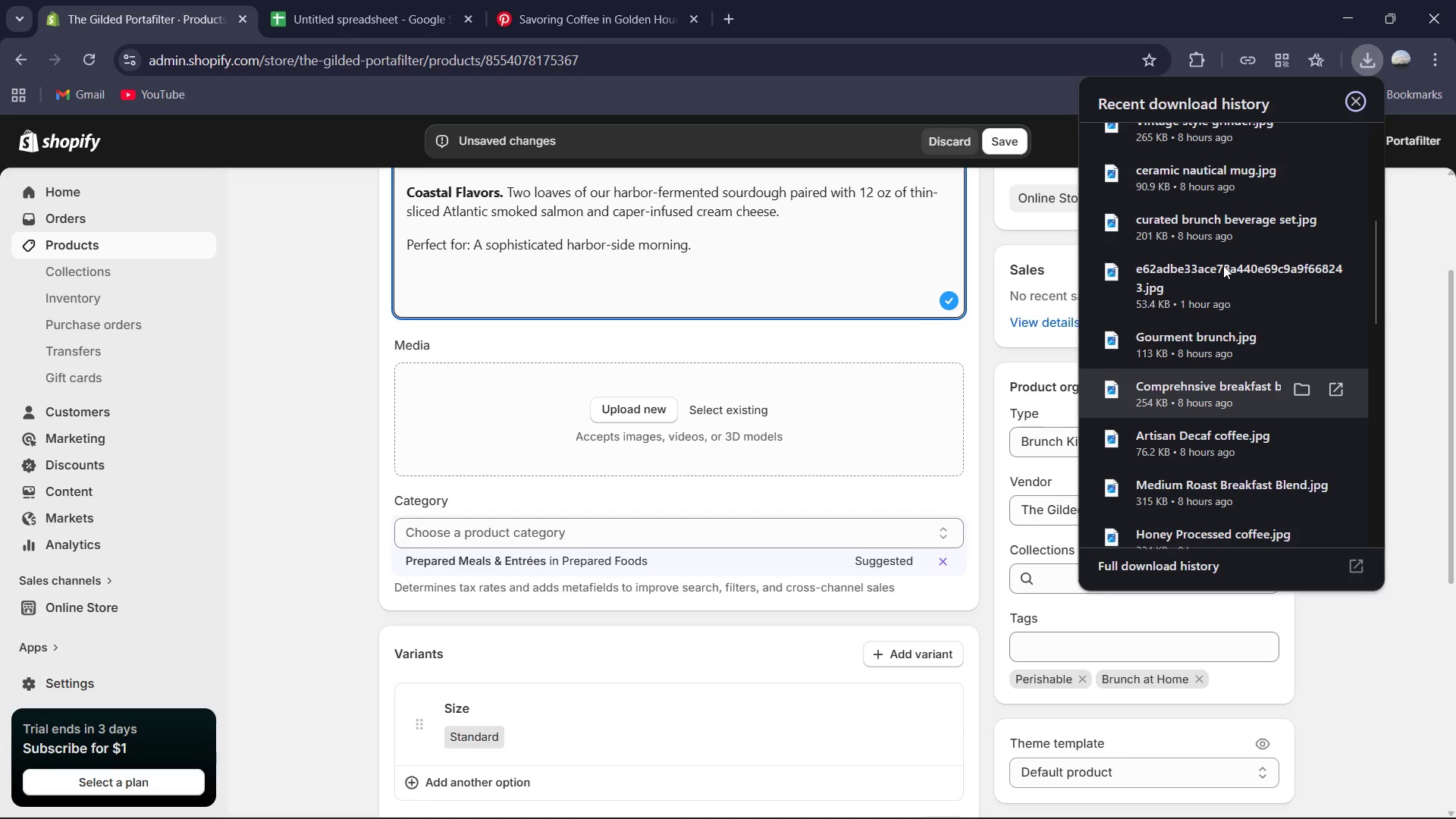 
scroll: coordinate [1221, 225], scroll_direction: up, amount: 1.0
 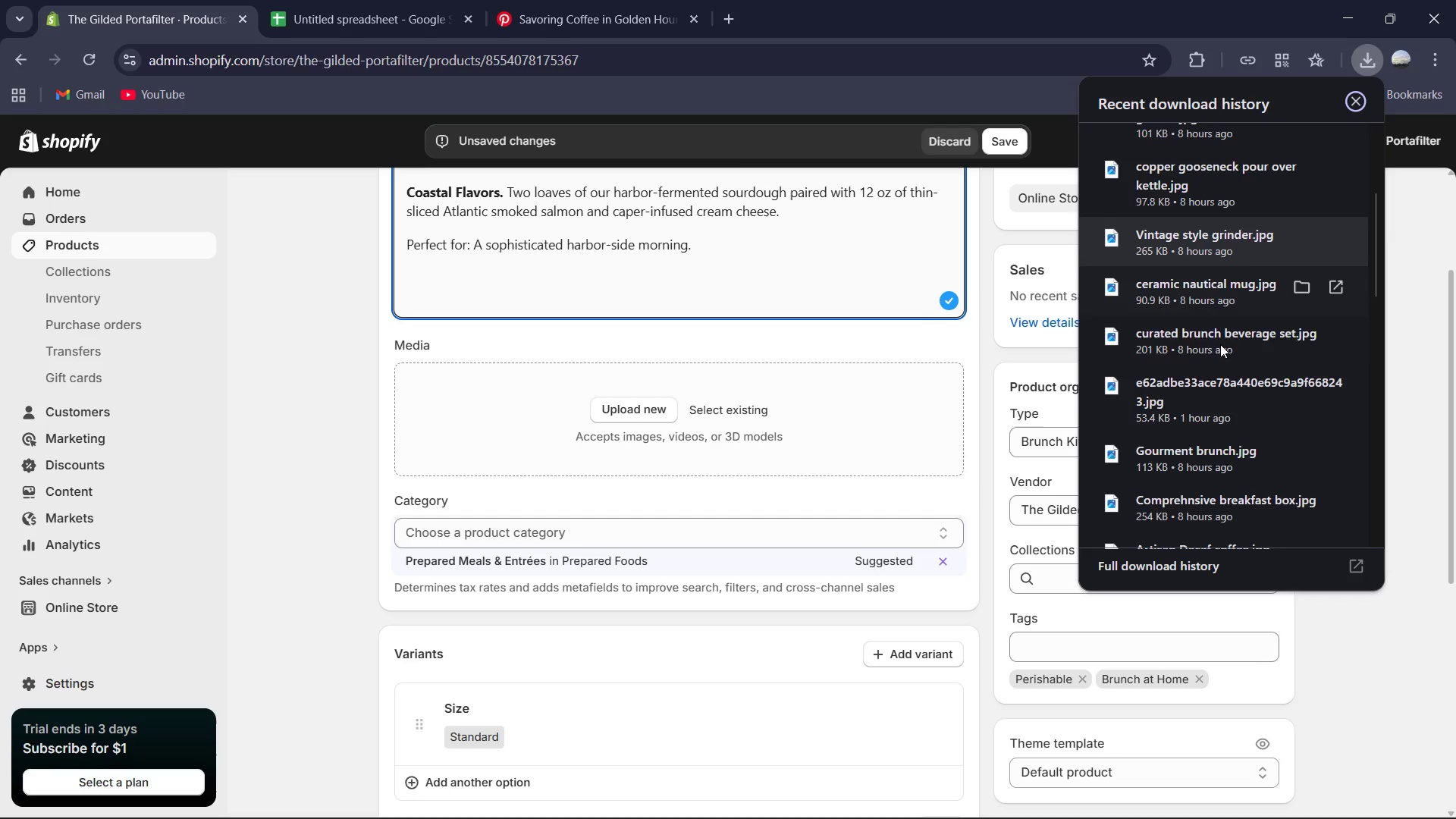 
left_click_drag(start_coordinate=[1218, 344], to_coordinate=[764, 457])
 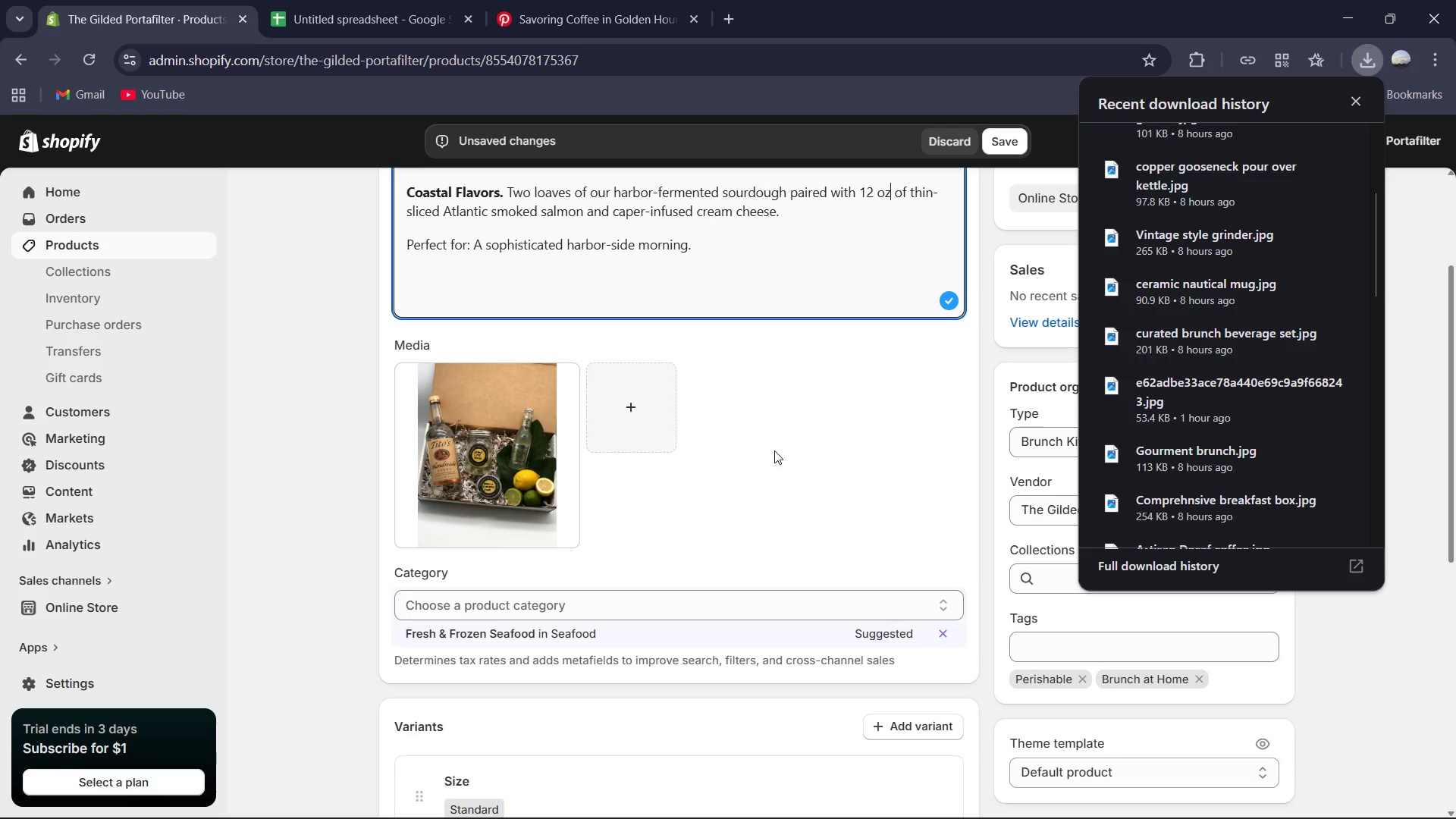 
wait(17.2)
 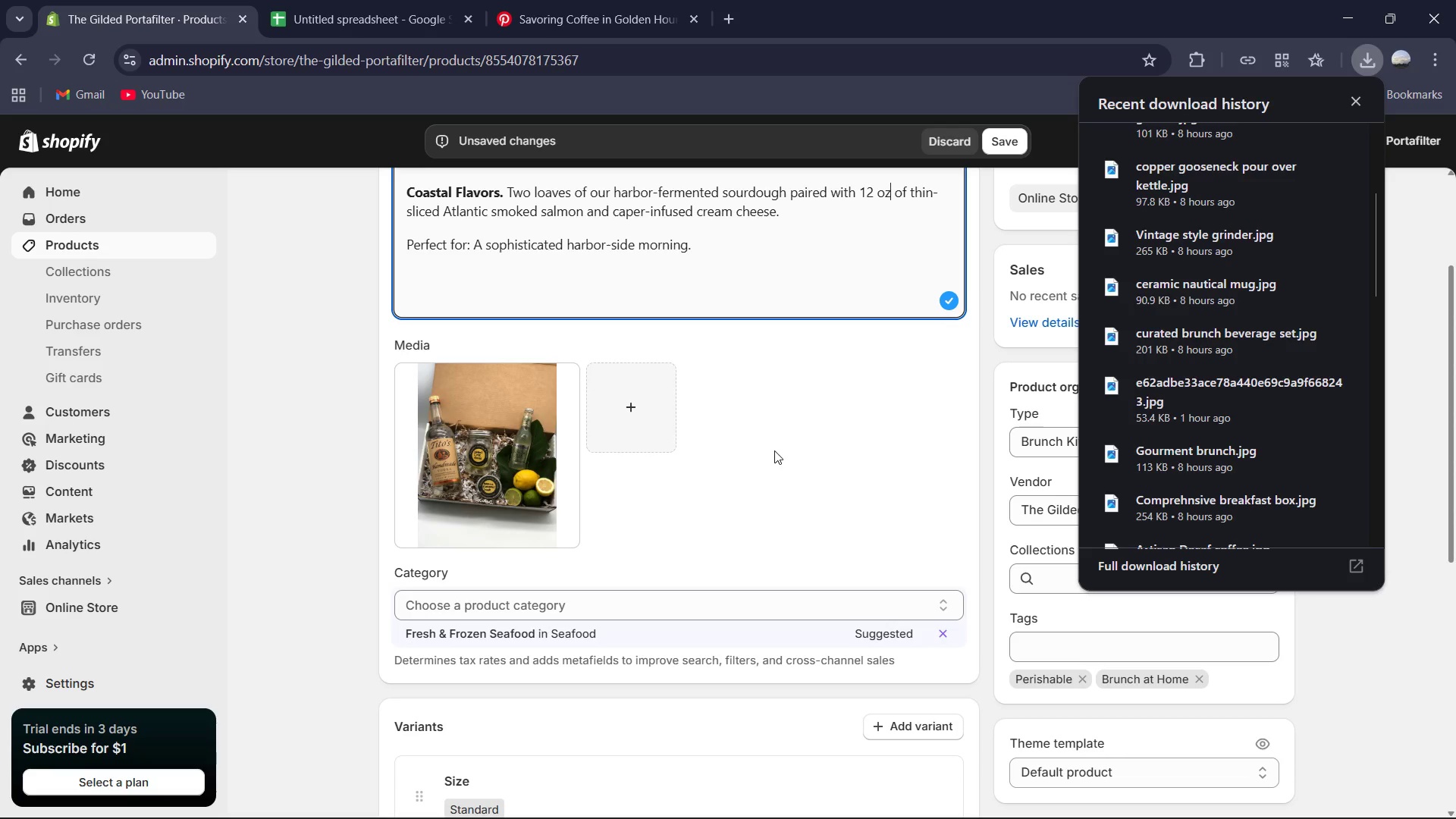 
left_click([545, 0])
 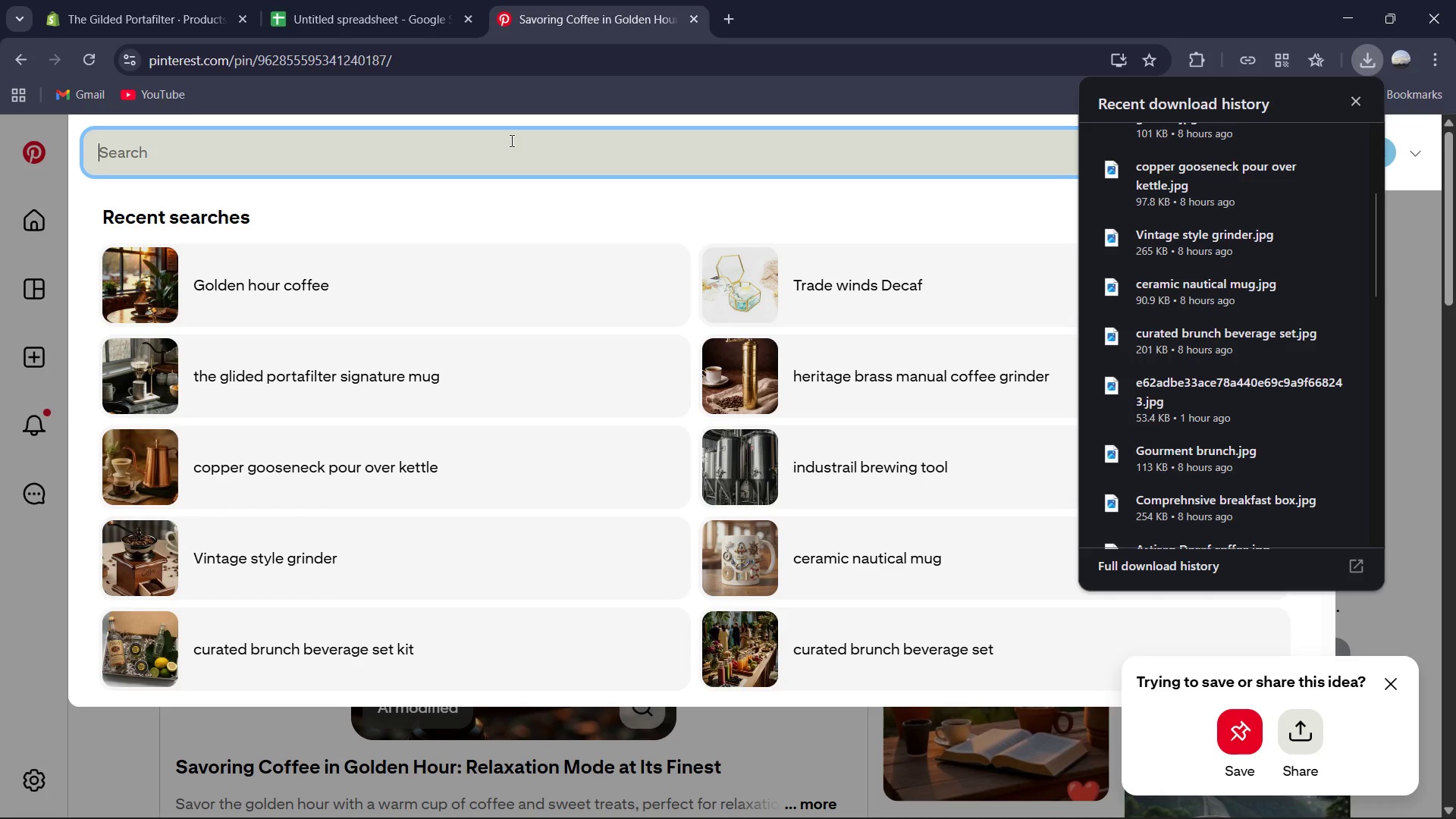 
type(smoked salmon set kit )
 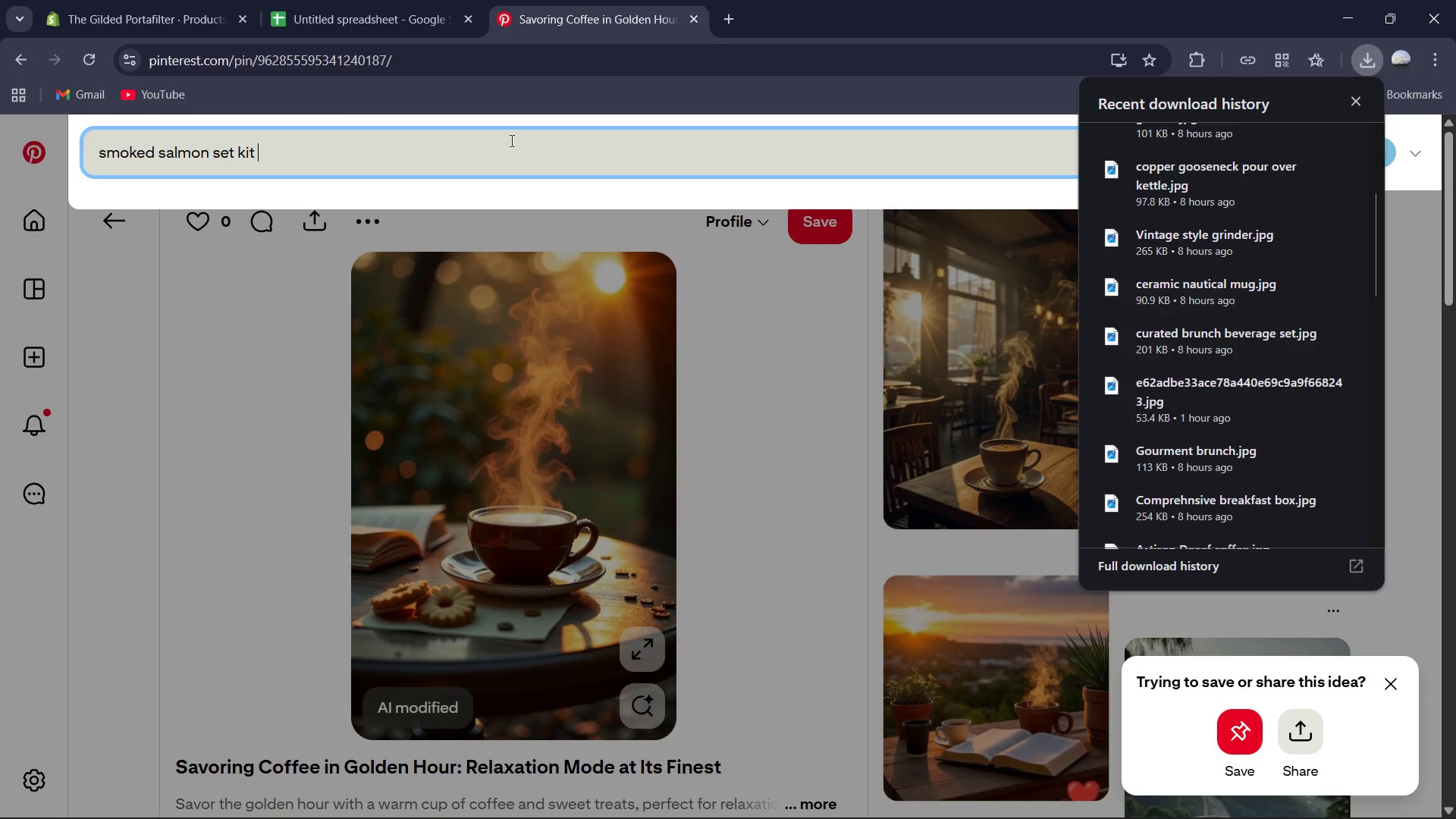 
key(Enter)
 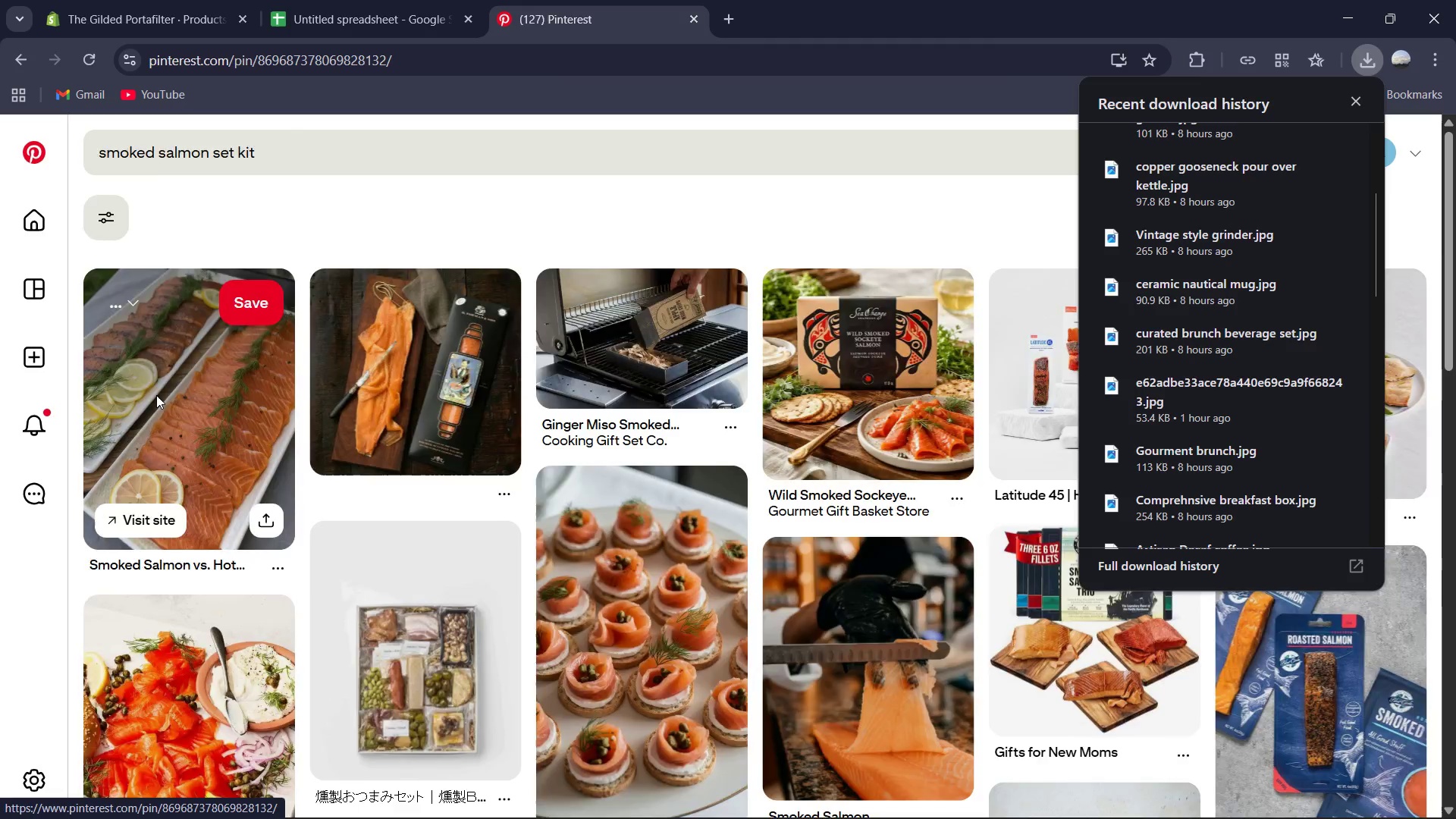 
wait(6.03)
 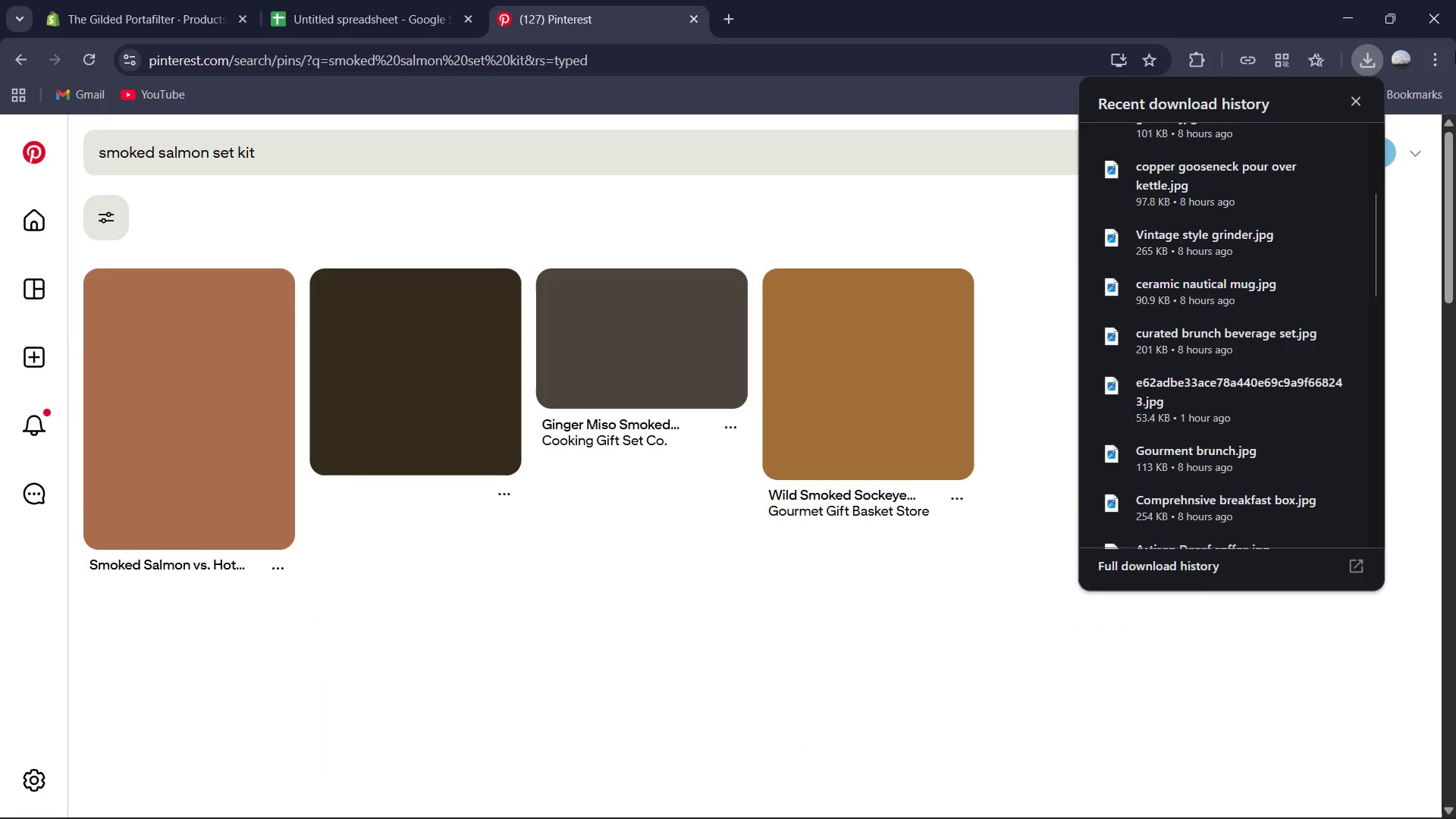 
right_click([423, 398])
 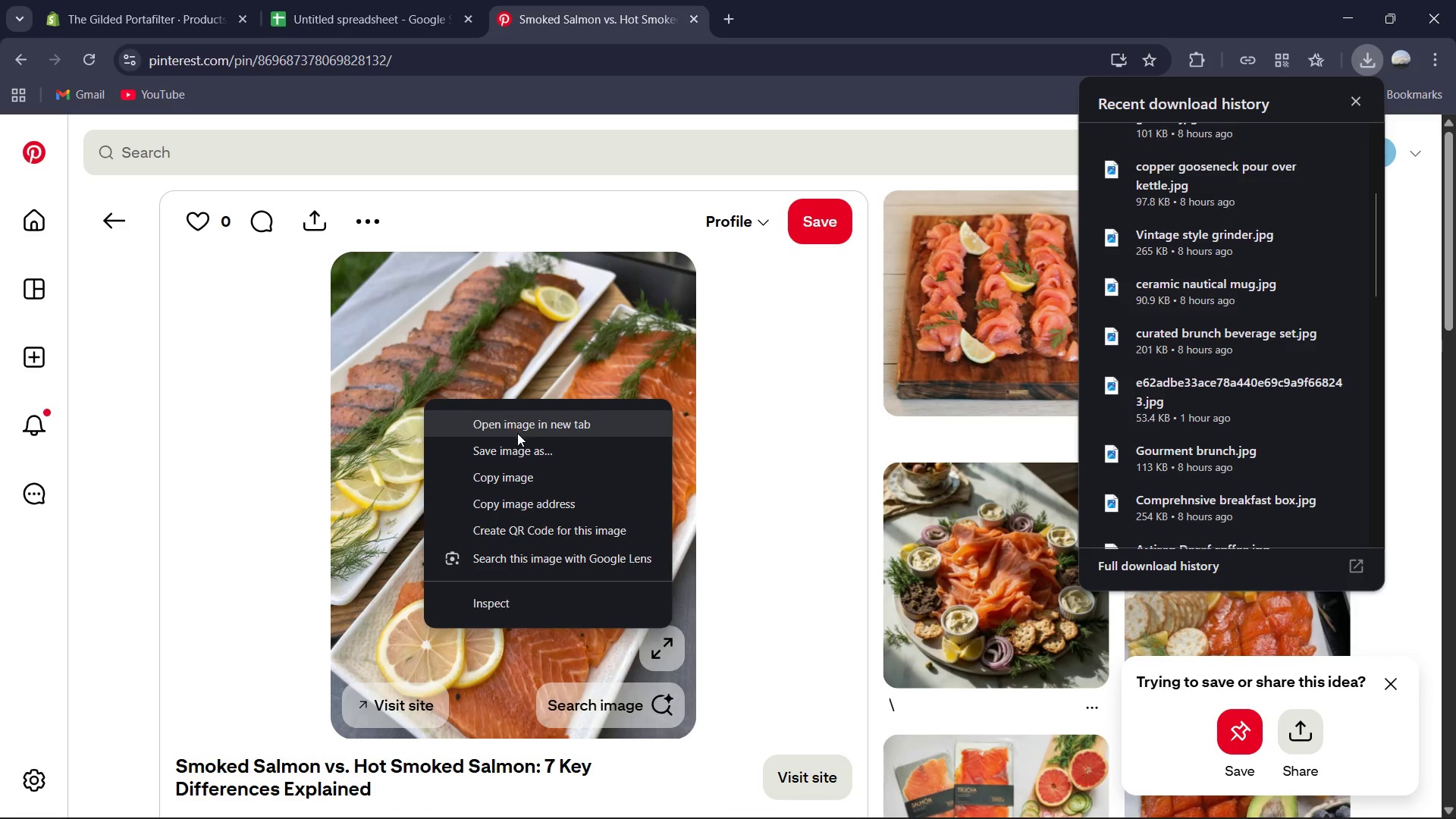 
left_click([516, 447])
 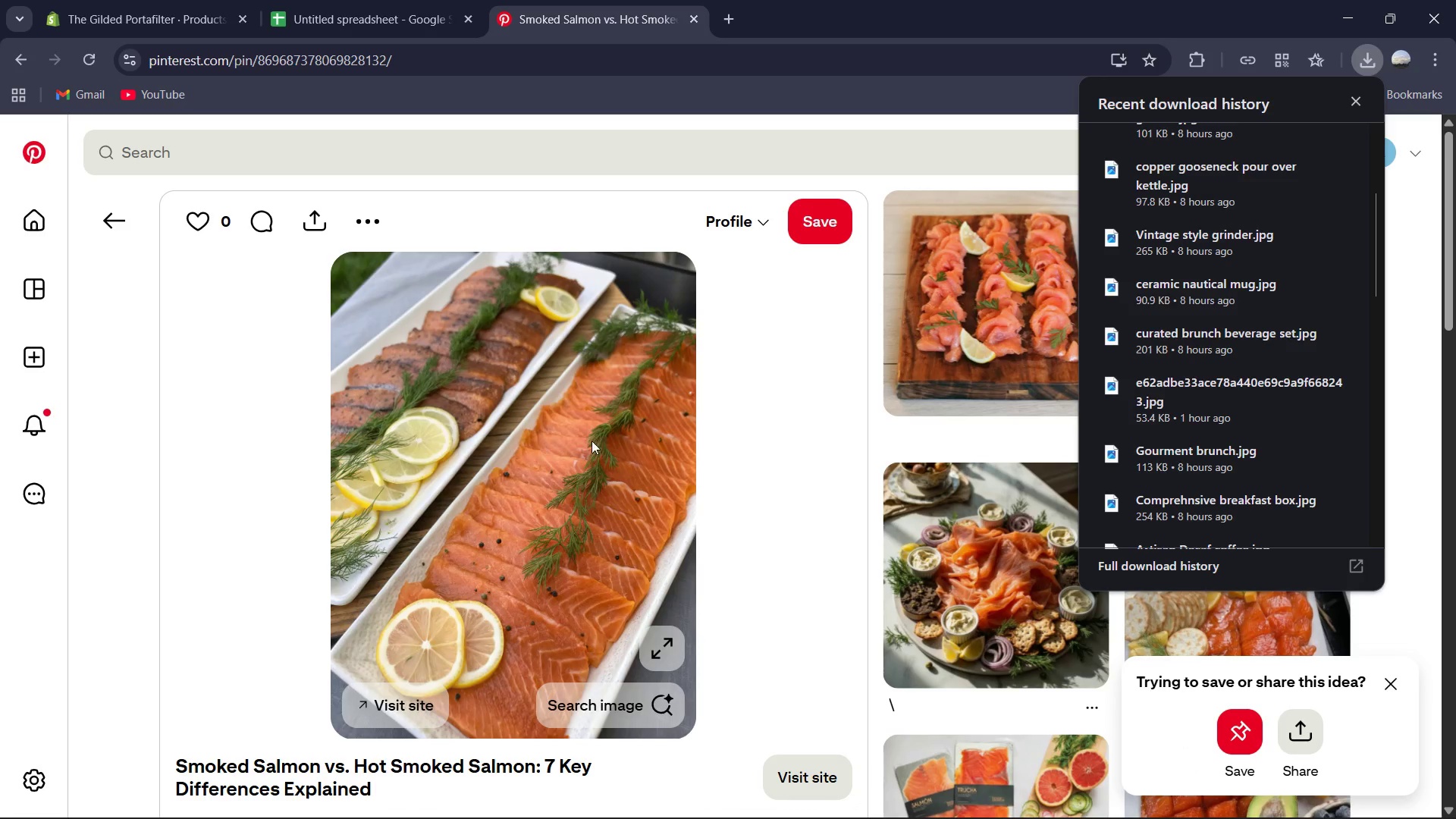 
mouse_move([594, 419])
 